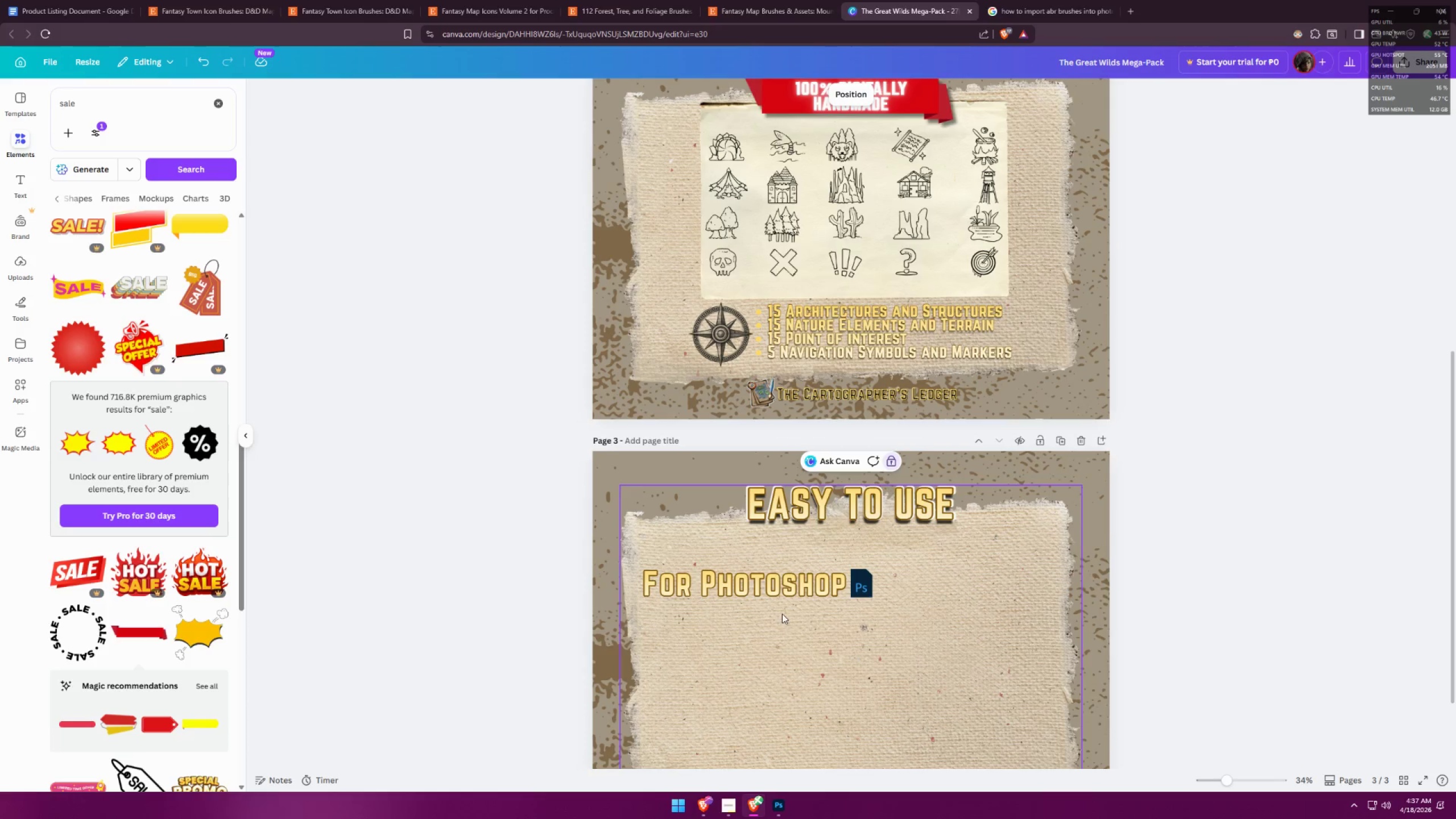 
left_click_drag(start_coordinate=[750, 614], to_coordinate=[881, 569])
 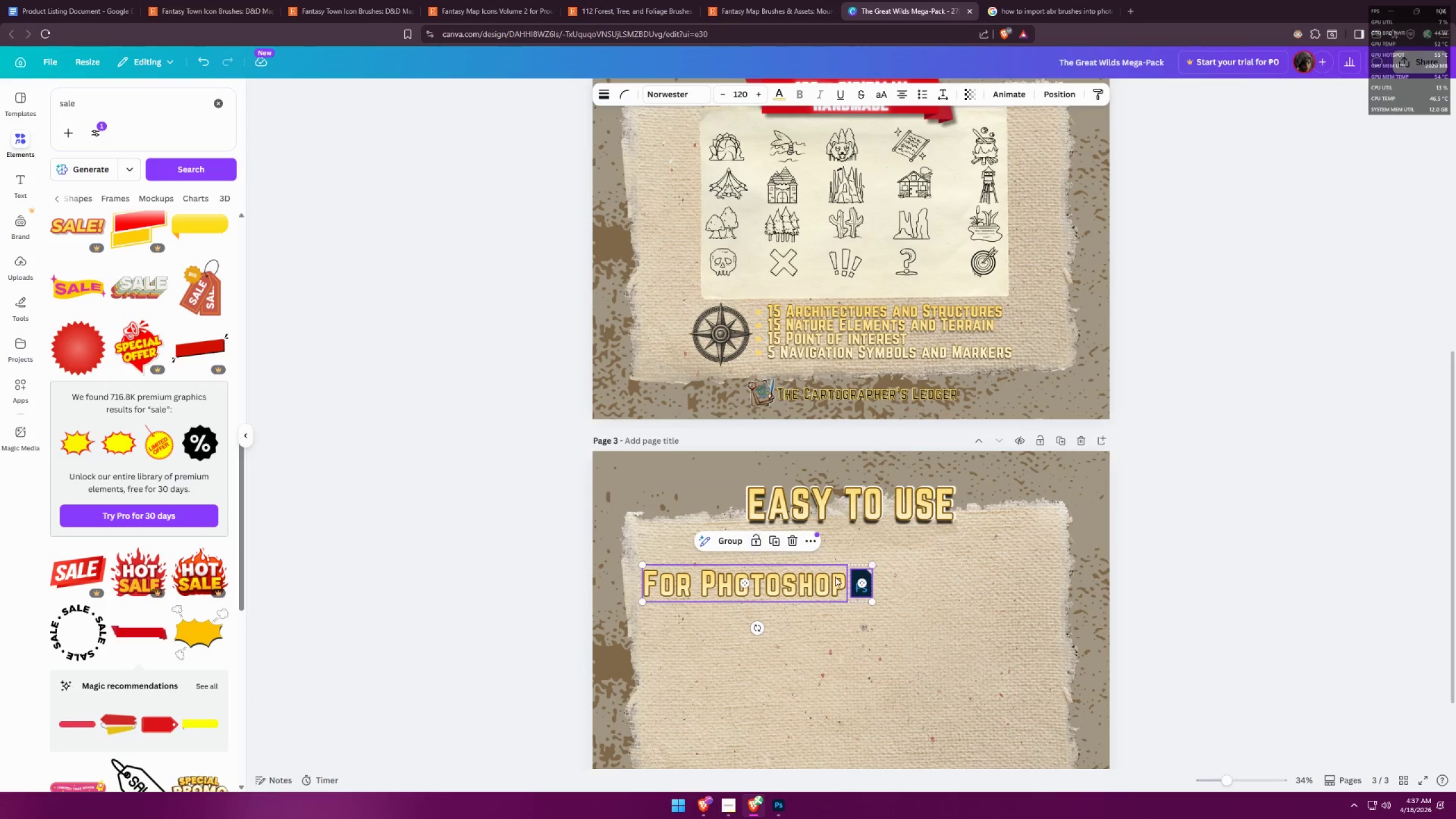 
left_click_drag(start_coordinate=[822, 582], to_coordinate=[837, 555])
 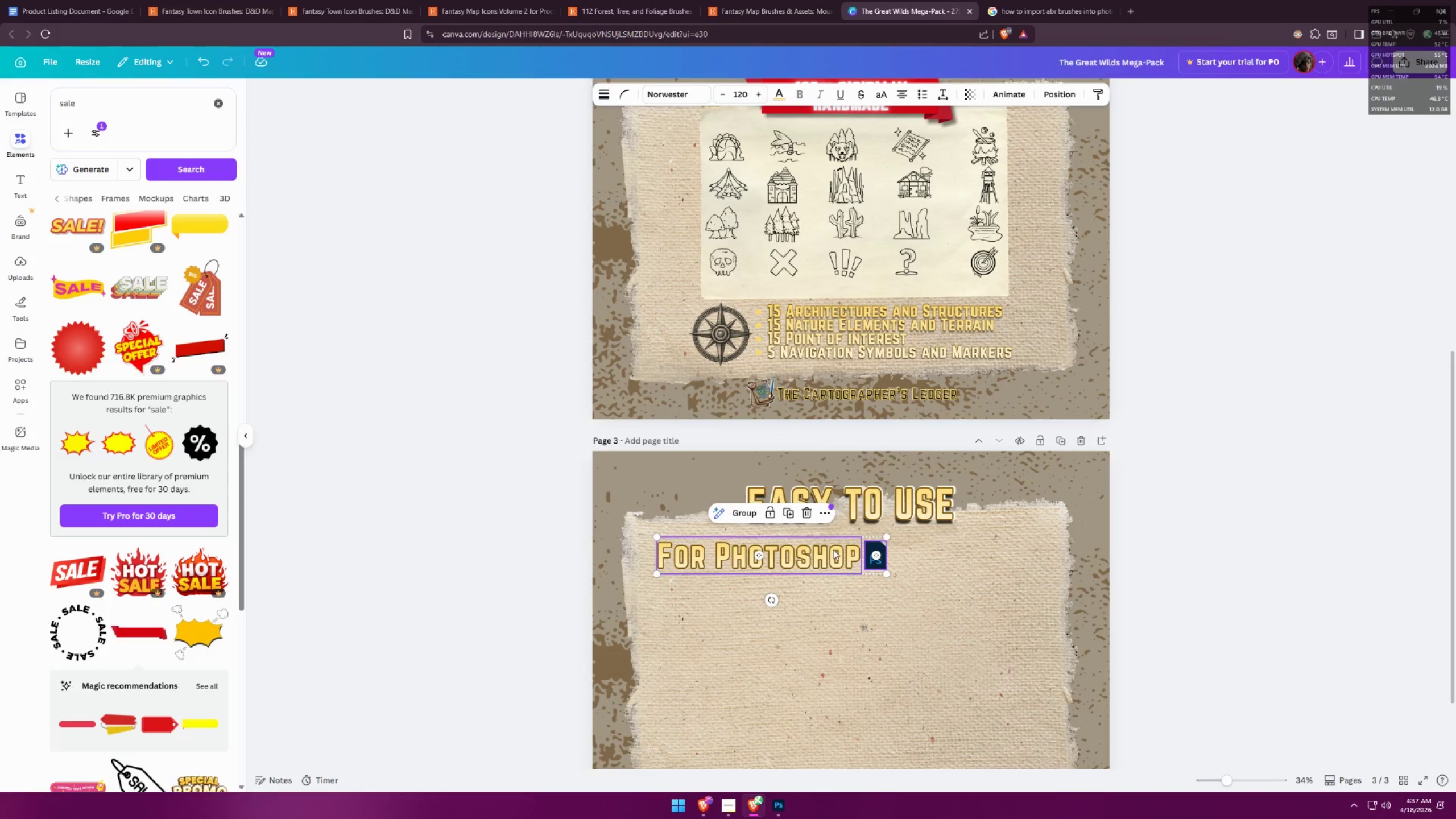 
double_click([818, 557])
 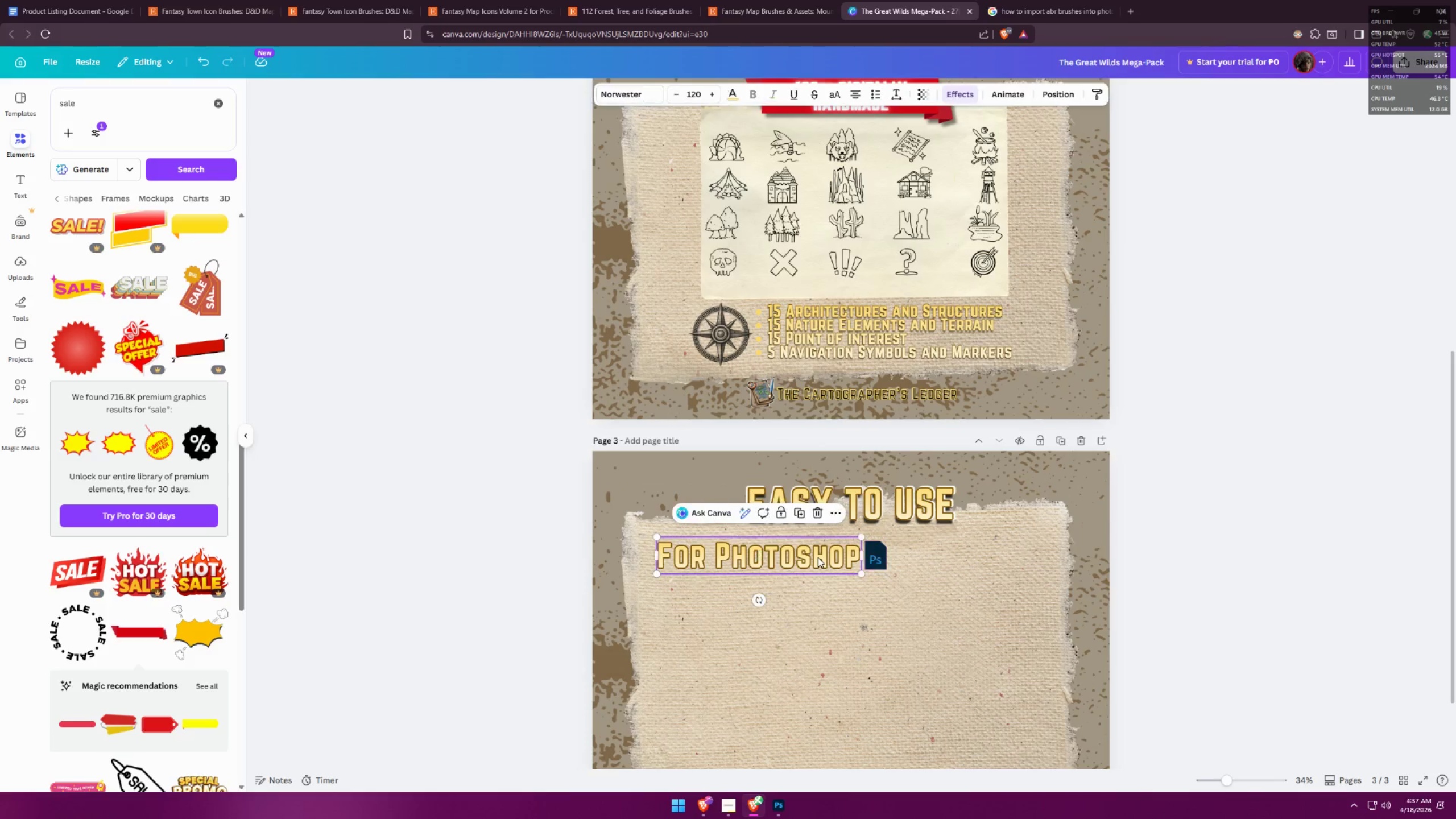 
triple_click([818, 557])
 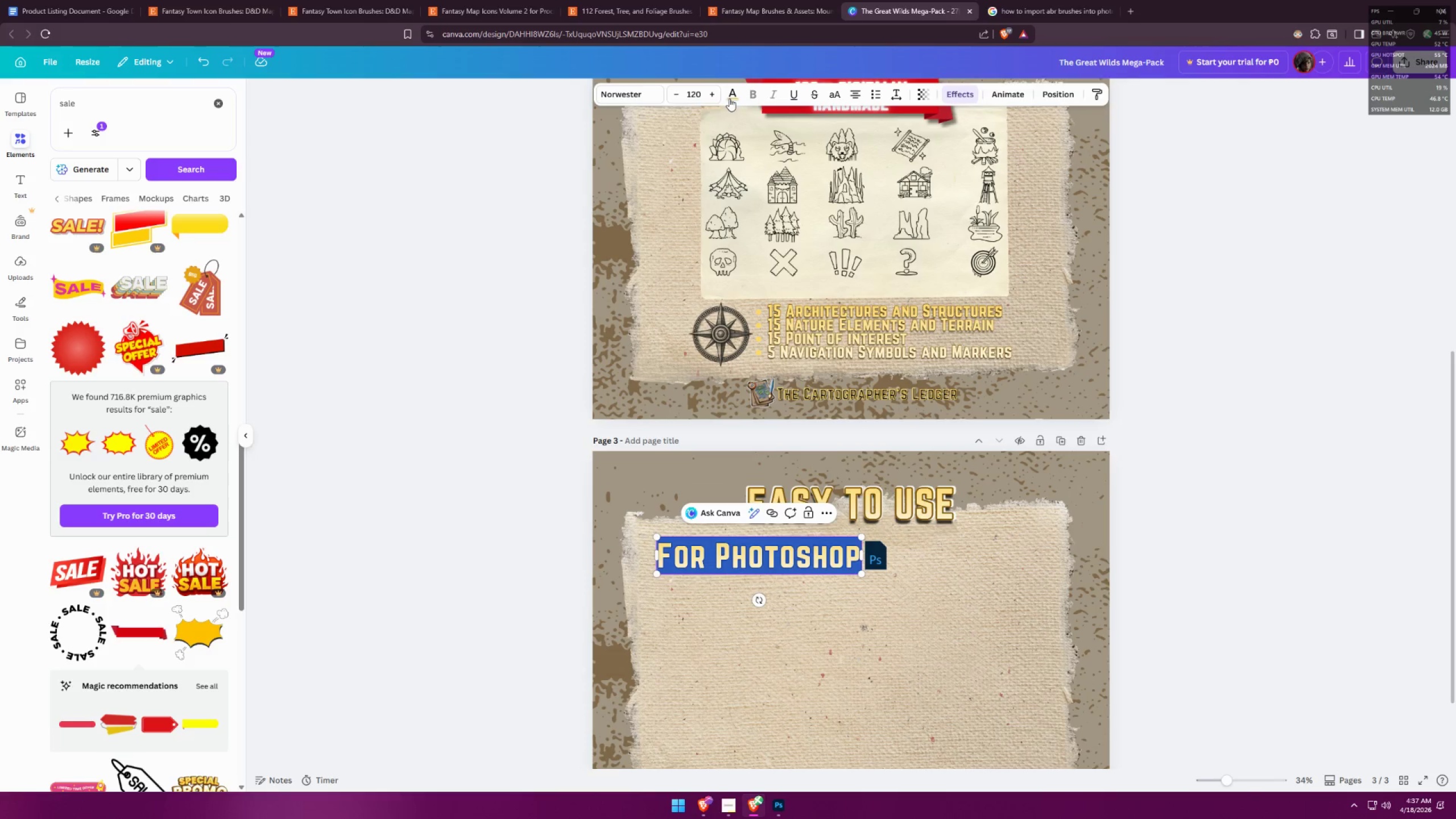 
left_click([702, 98])
 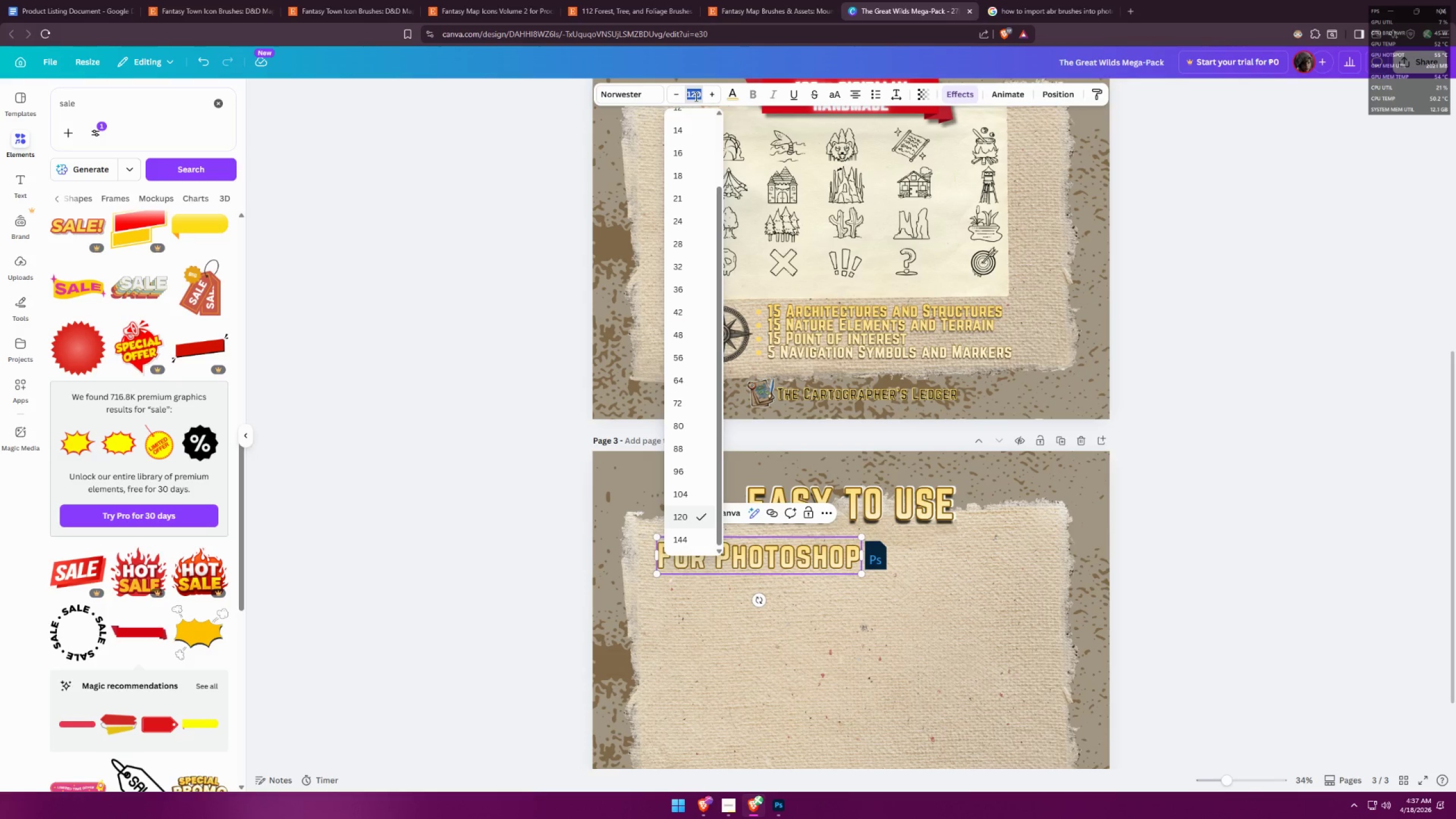 
type(80)
 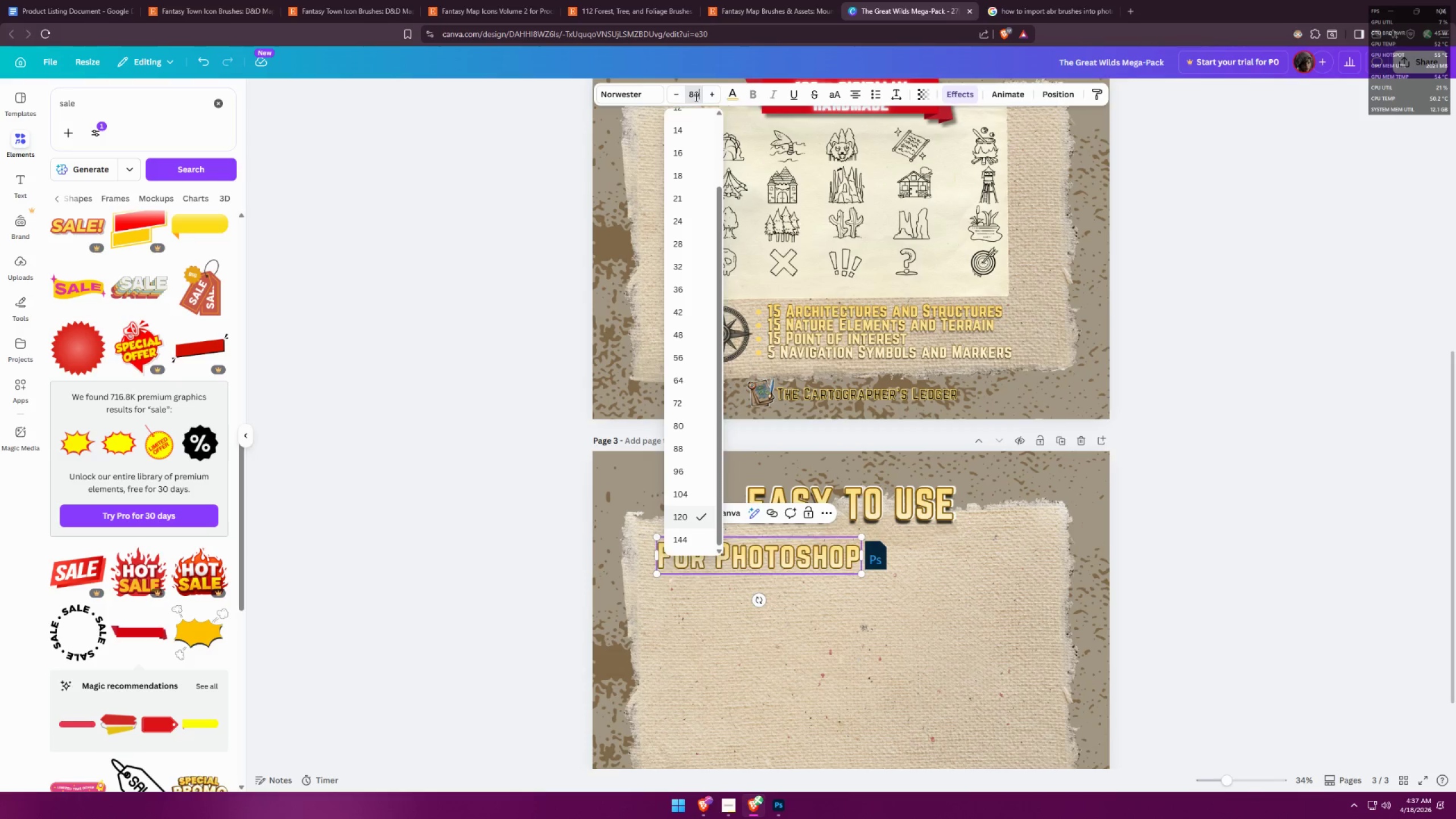 
key(Enter)
 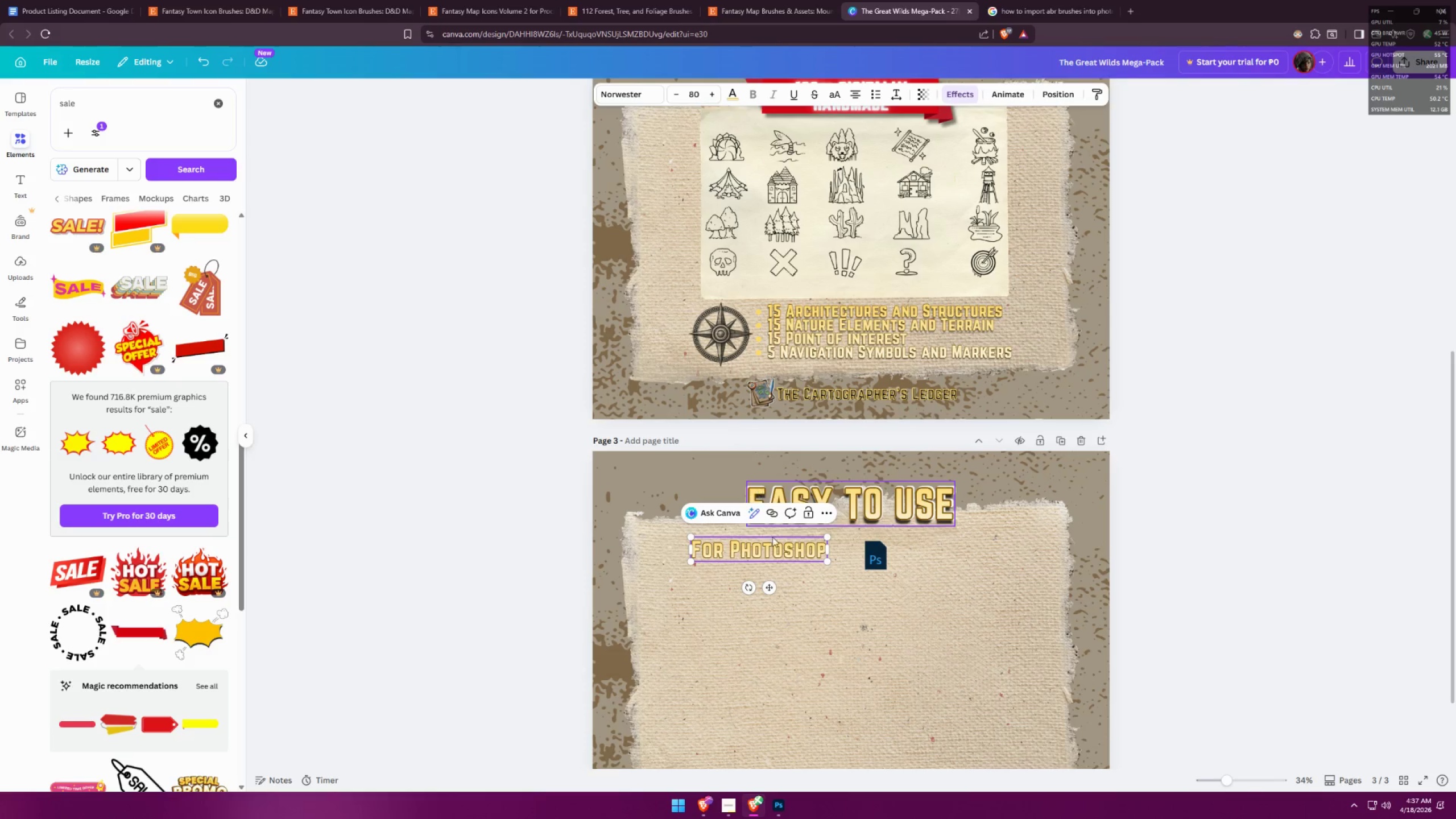 
left_click([822, 601])
 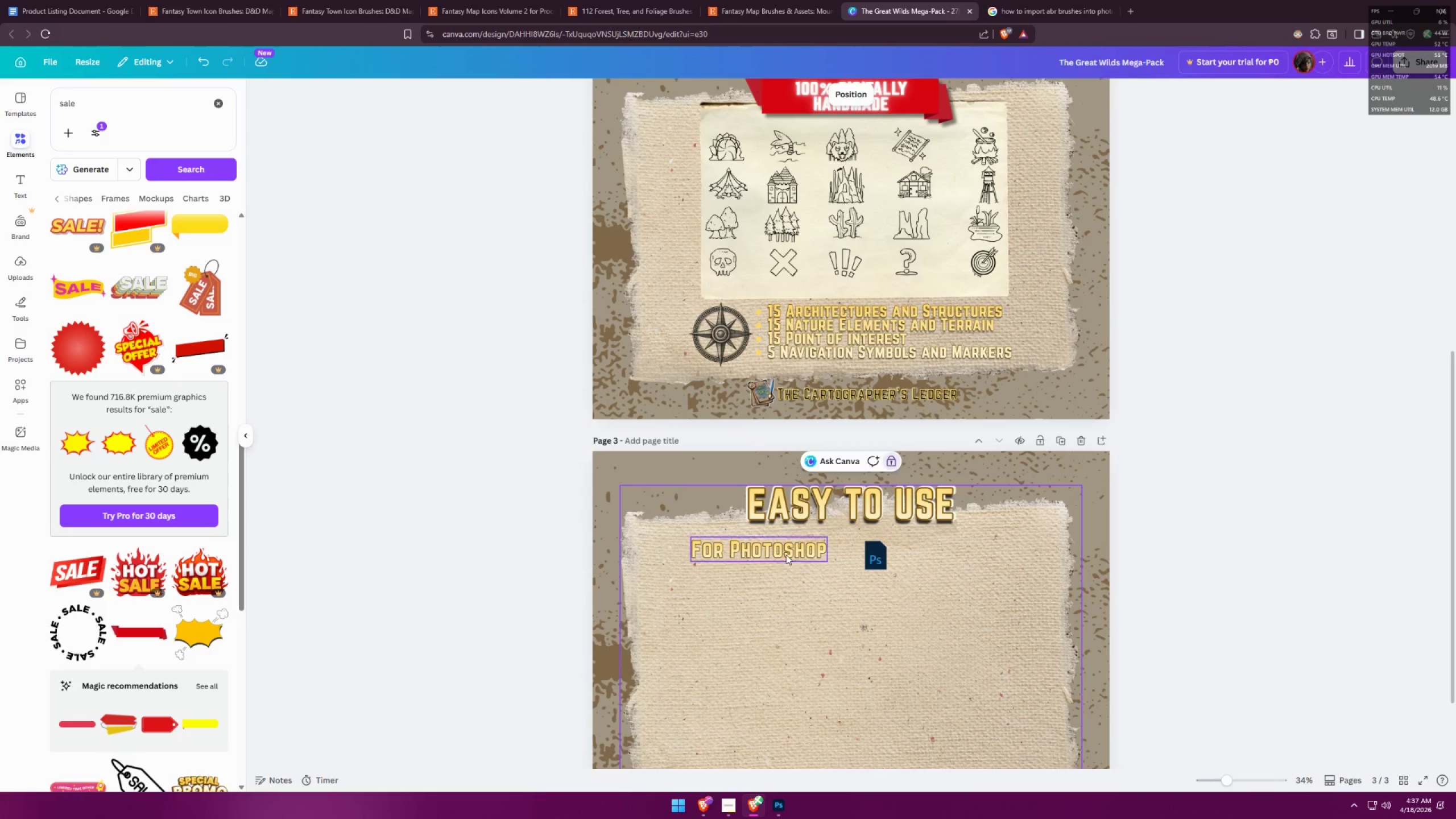 
left_click_drag(start_coordinate=[785, 551], to_coordinate=[781, 560])
 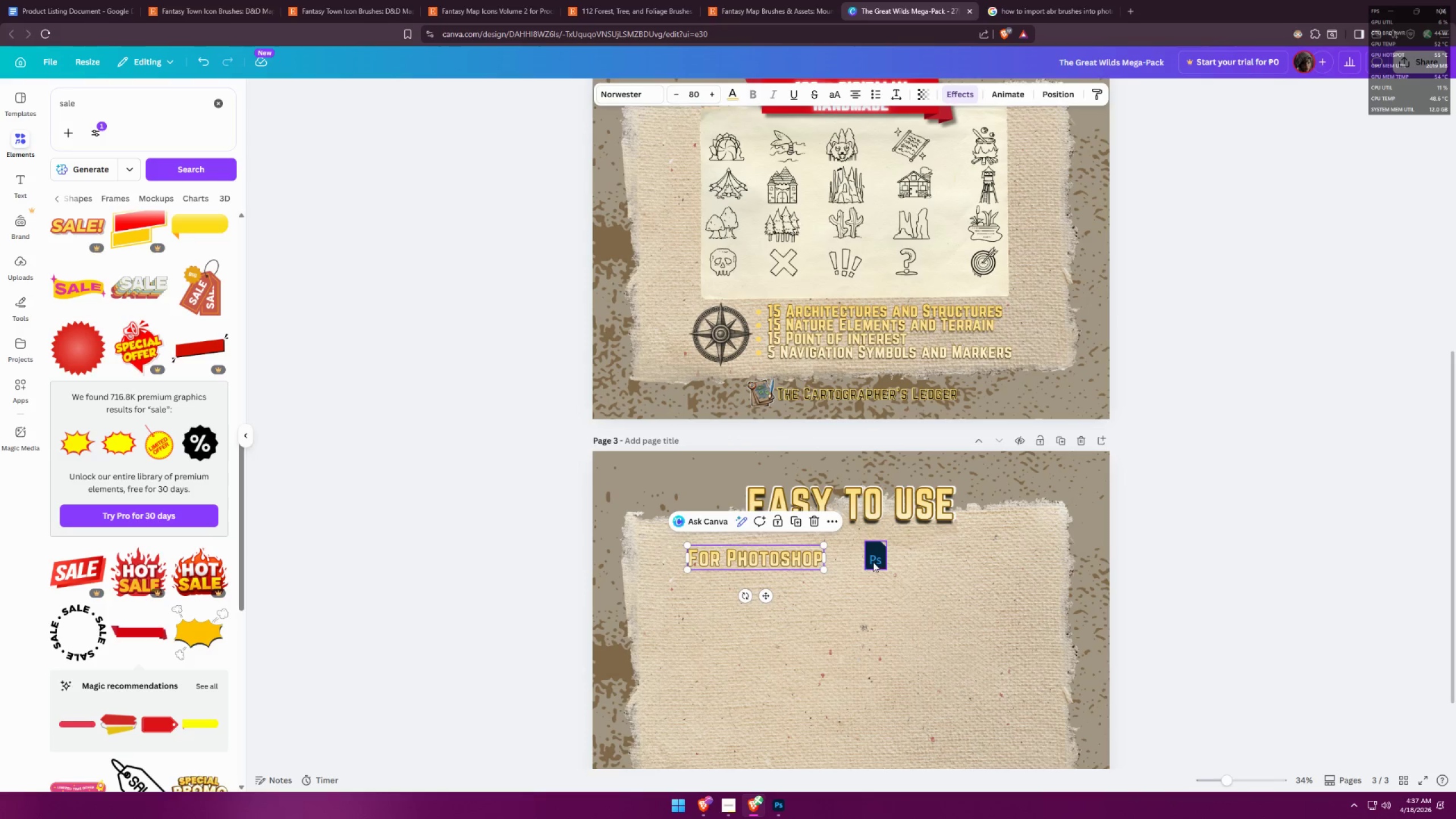 
left_click_drag(start_coordinate=[874, 561], to_coordinate=[837, 561])
 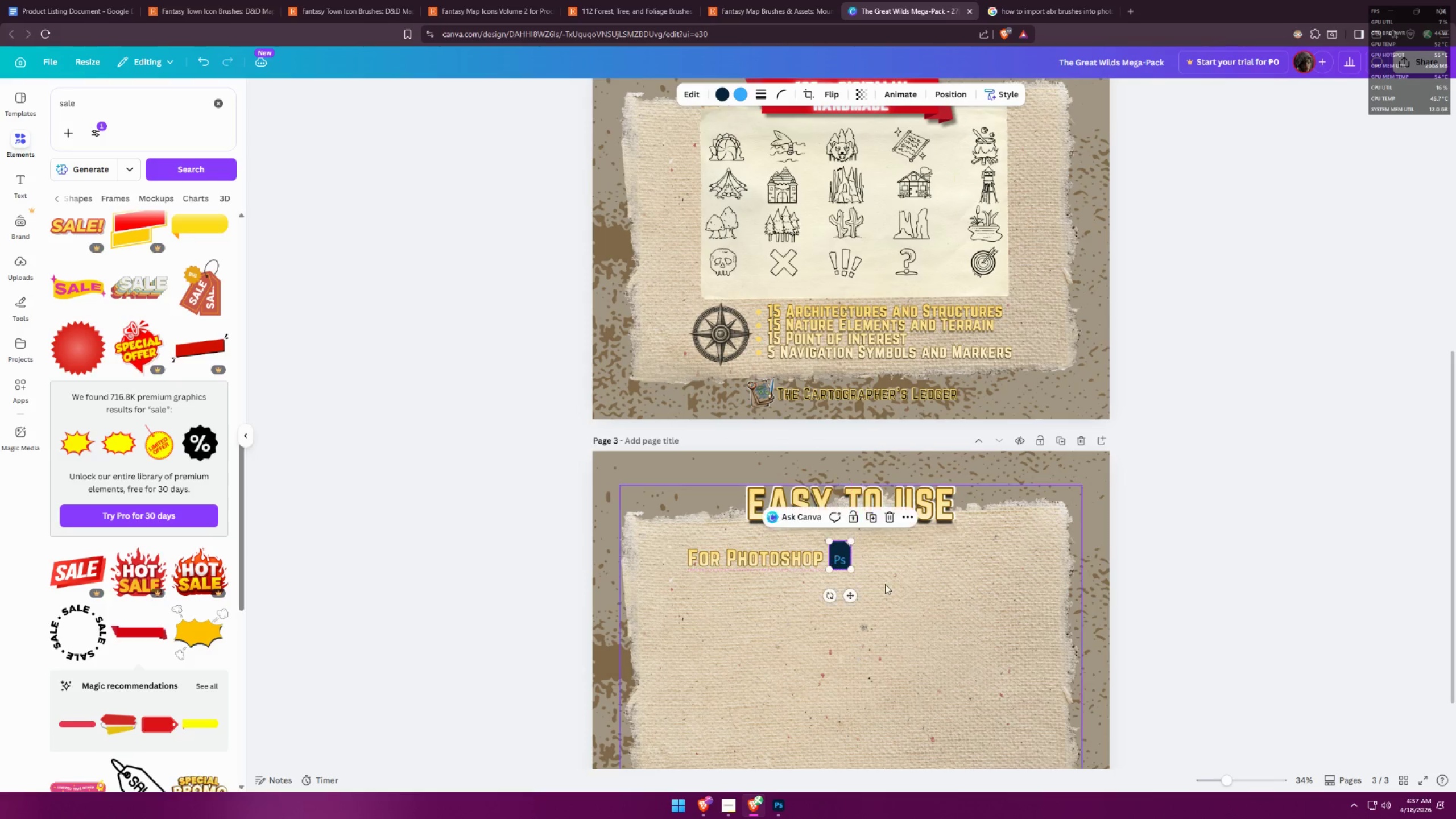 
left_click([895, 588])
 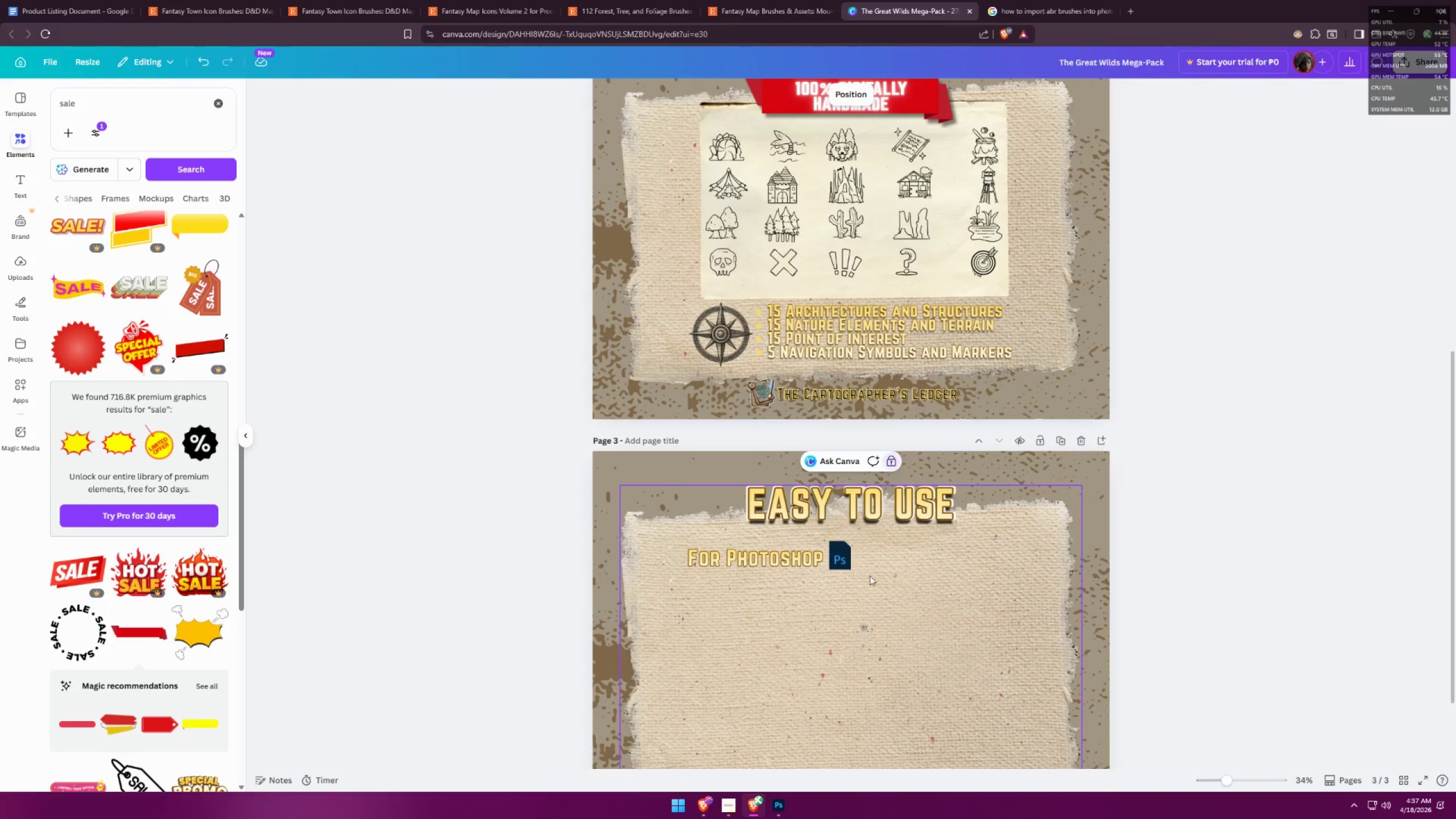 
left_click_drag(start_coordinate=[865, 576], to_coordinate=[686, 549])
 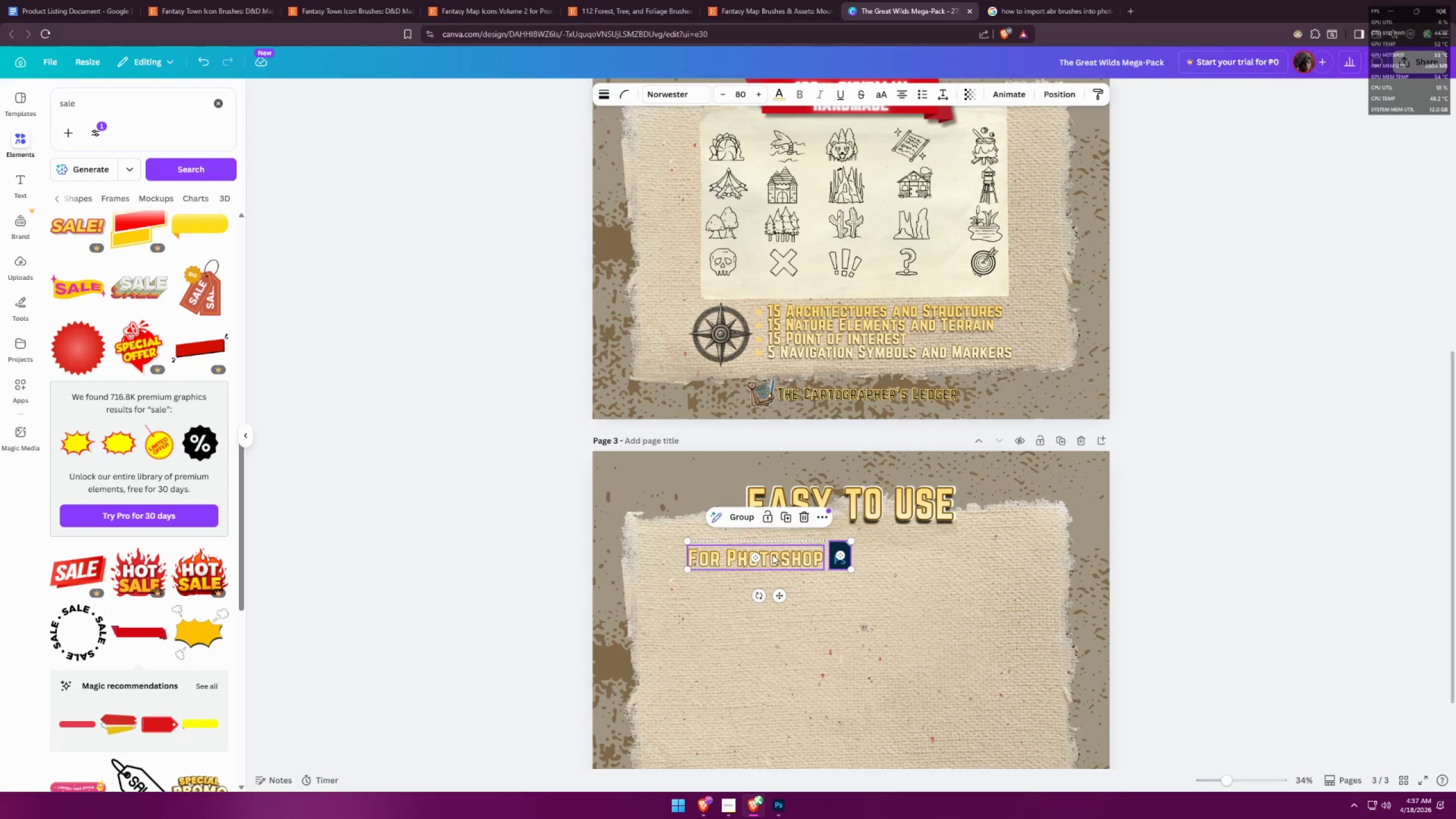 
left_click_drag(start_coordinate=[777, 557], to_coordinate=[750, 560])
 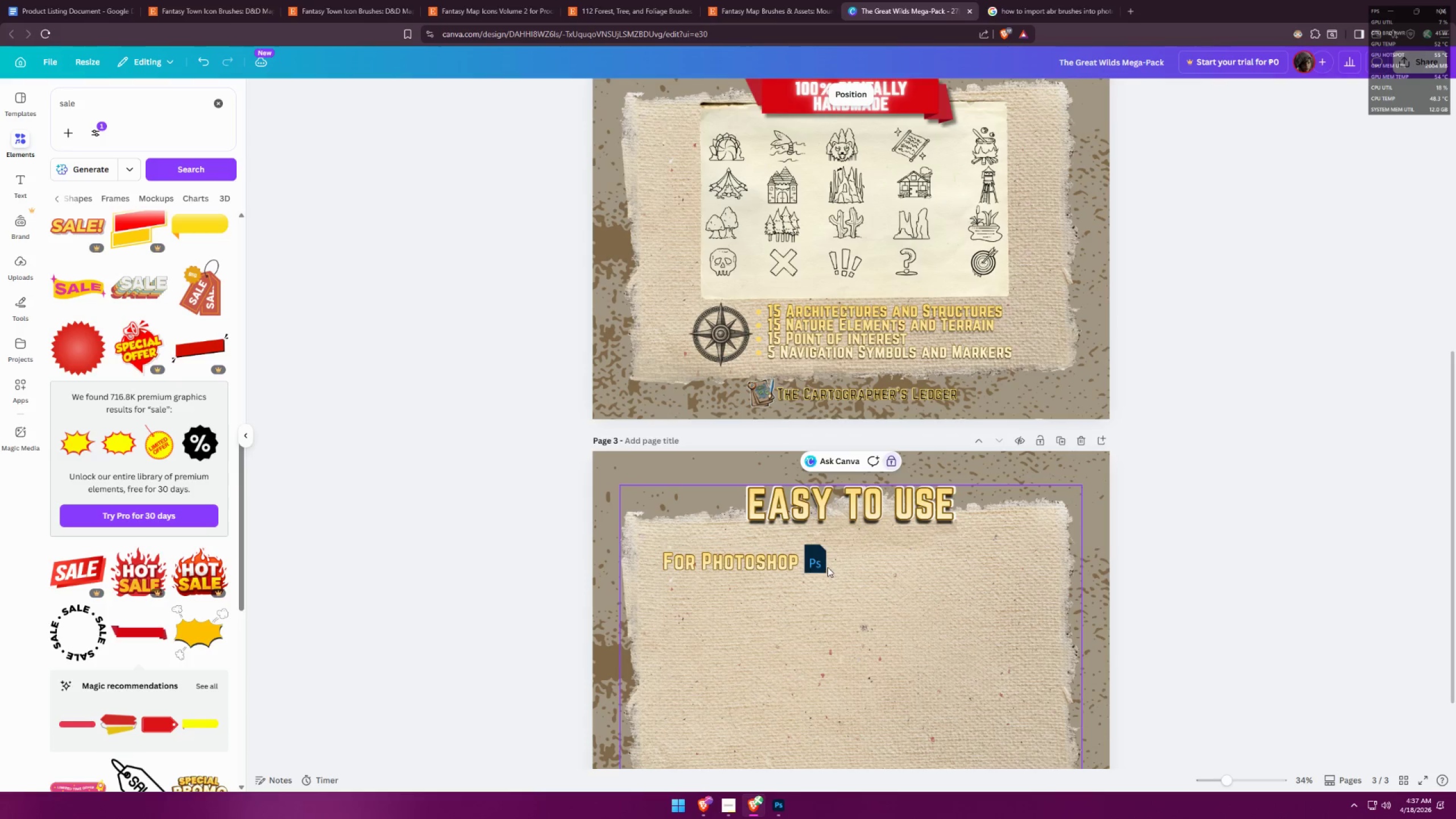 
double_click([812, 561])
 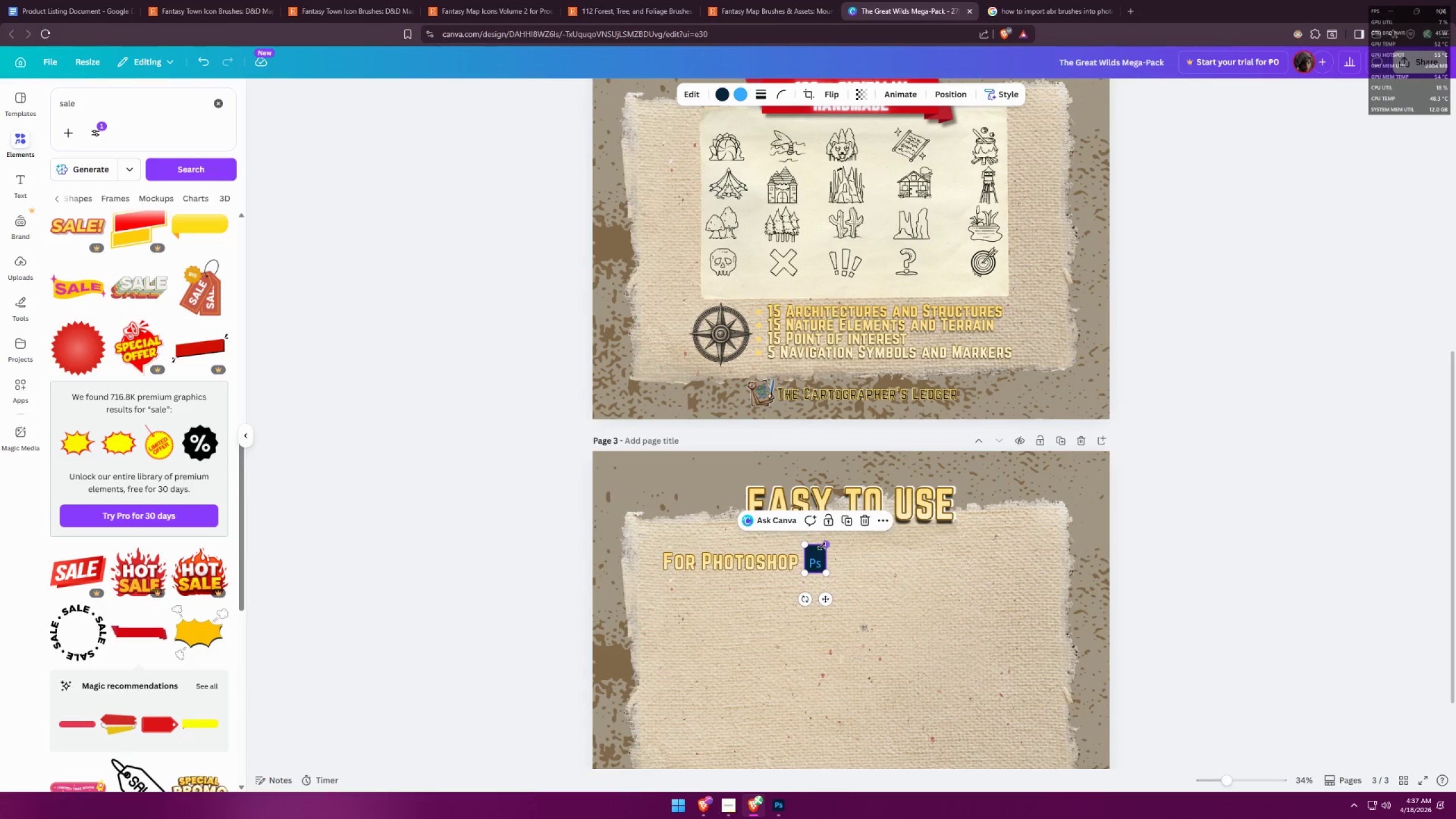 
left_click_drag(start_coordinate=[822, 546], to_coordinate=[818, 550])
 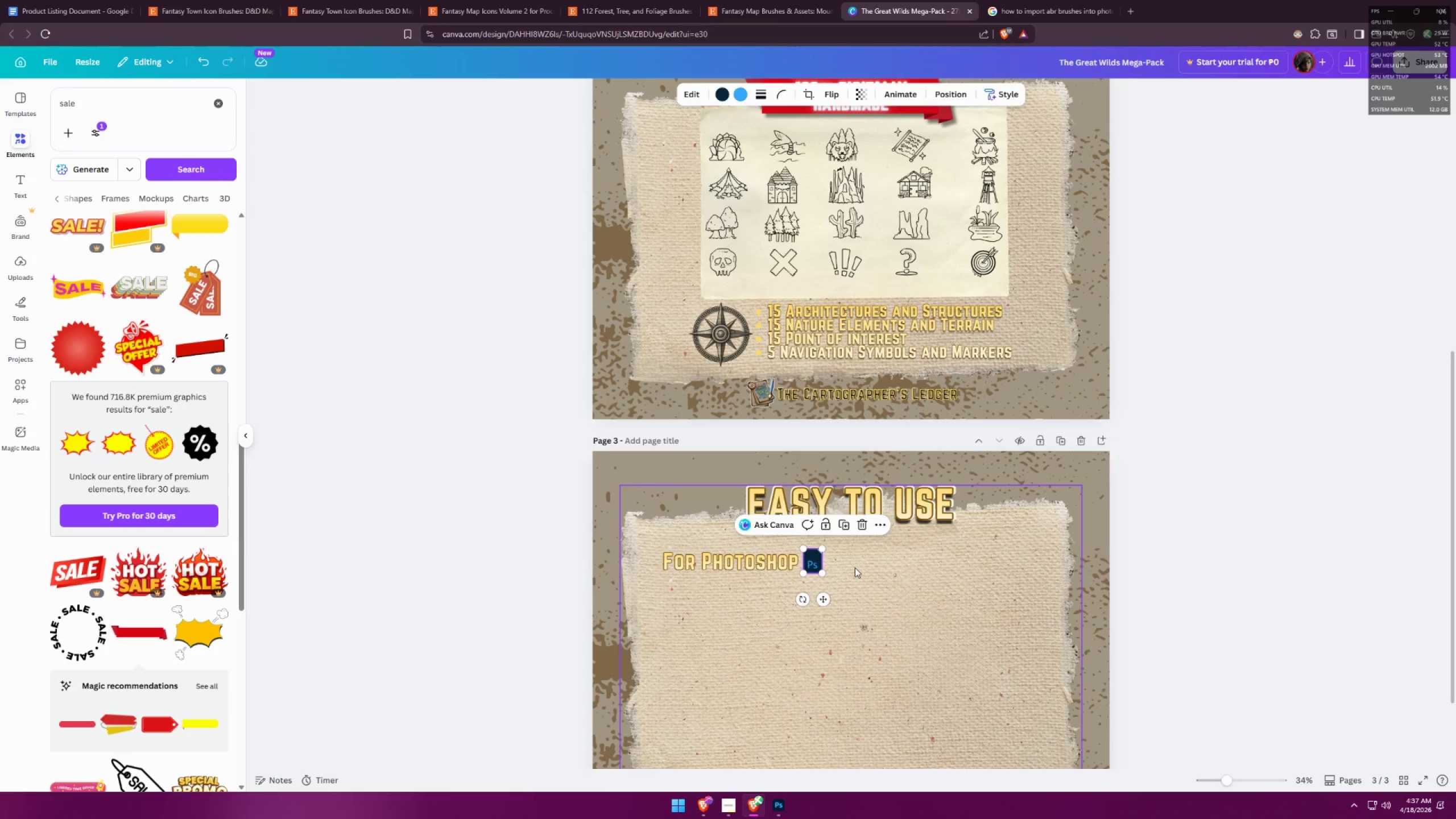 
key(Alt+AltLeft)
 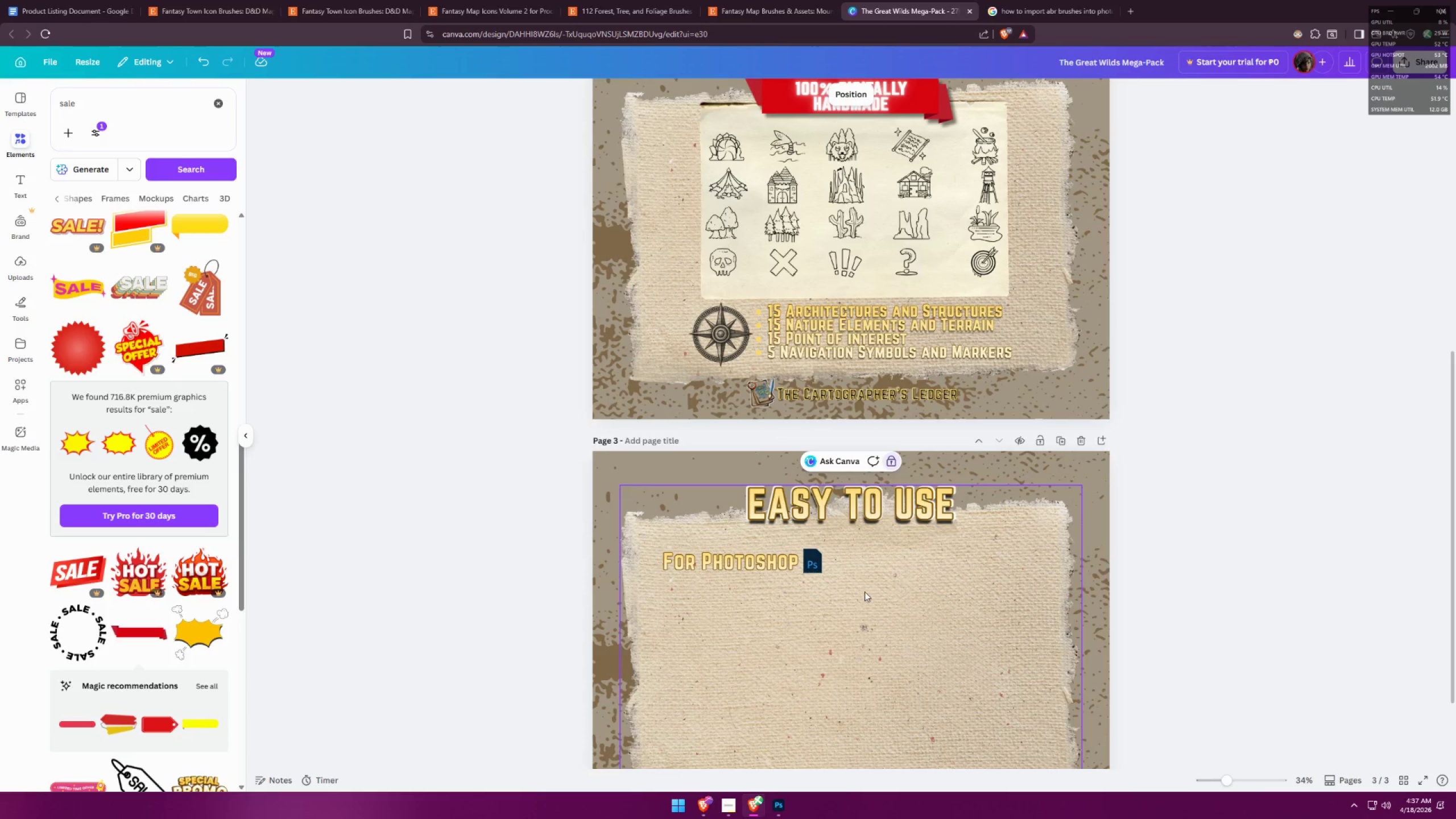 
key(Alt+Tab)
 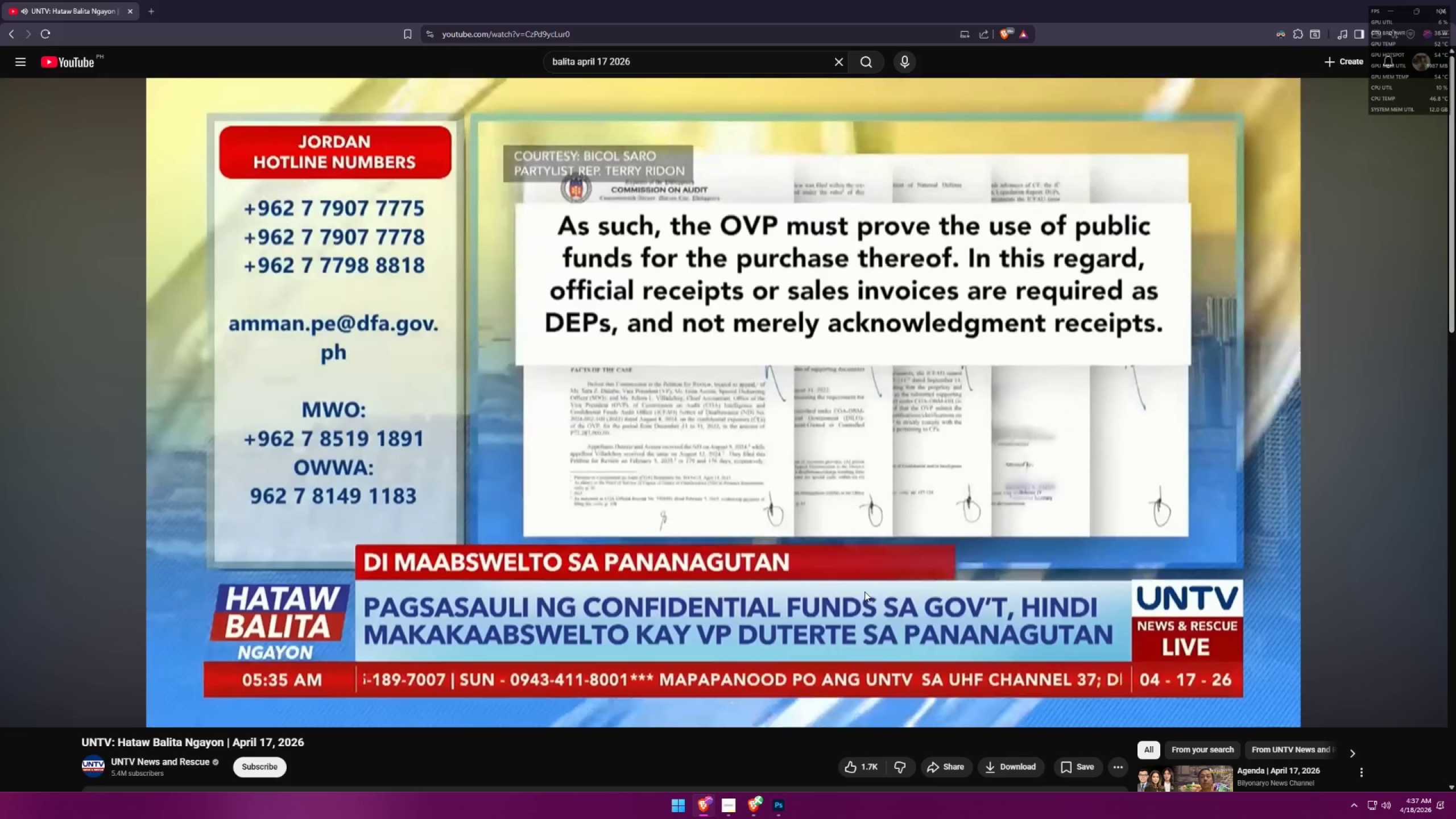 
key(Alt+AltLeft)
 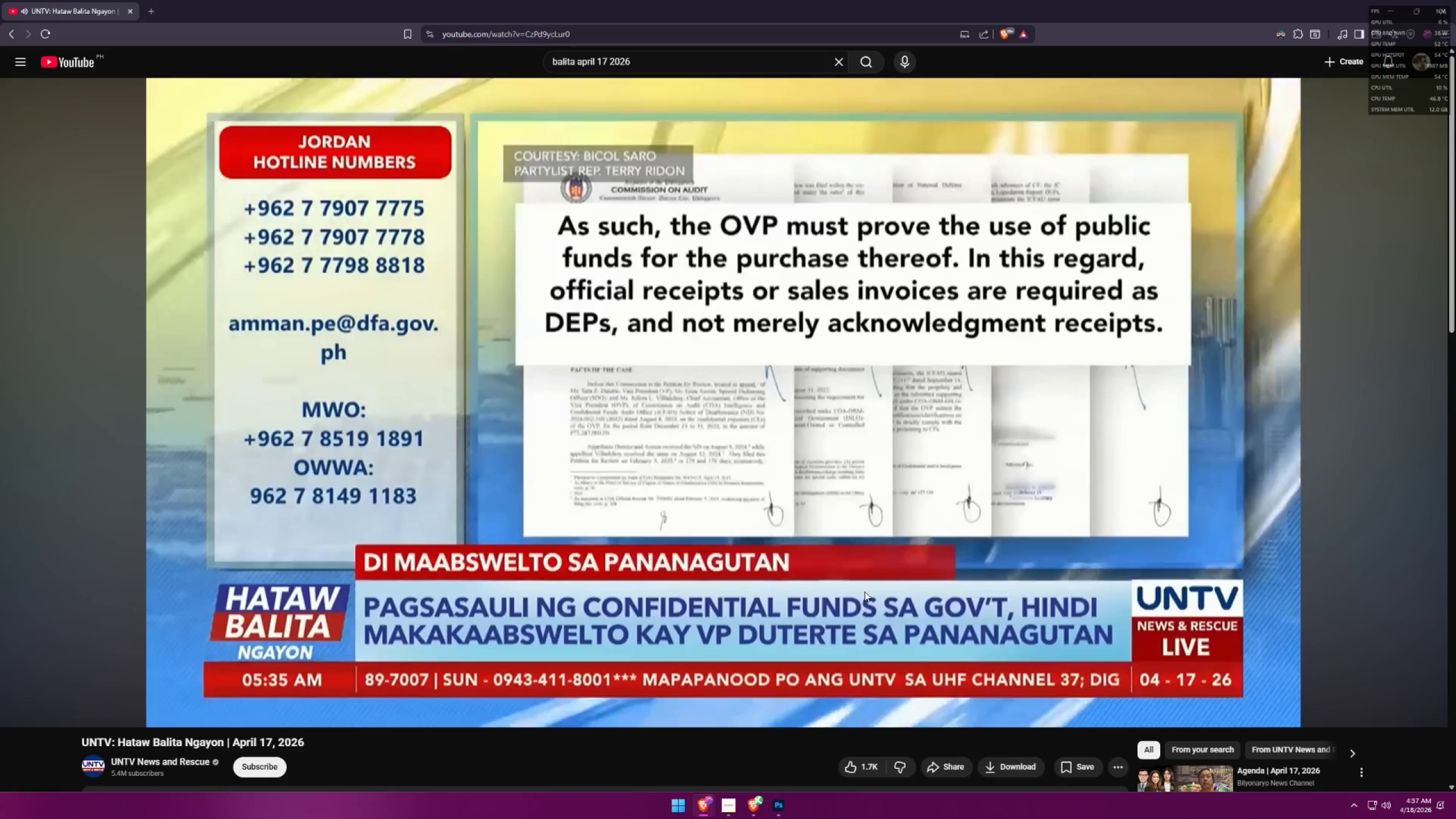 
key(Alt+Tab)
 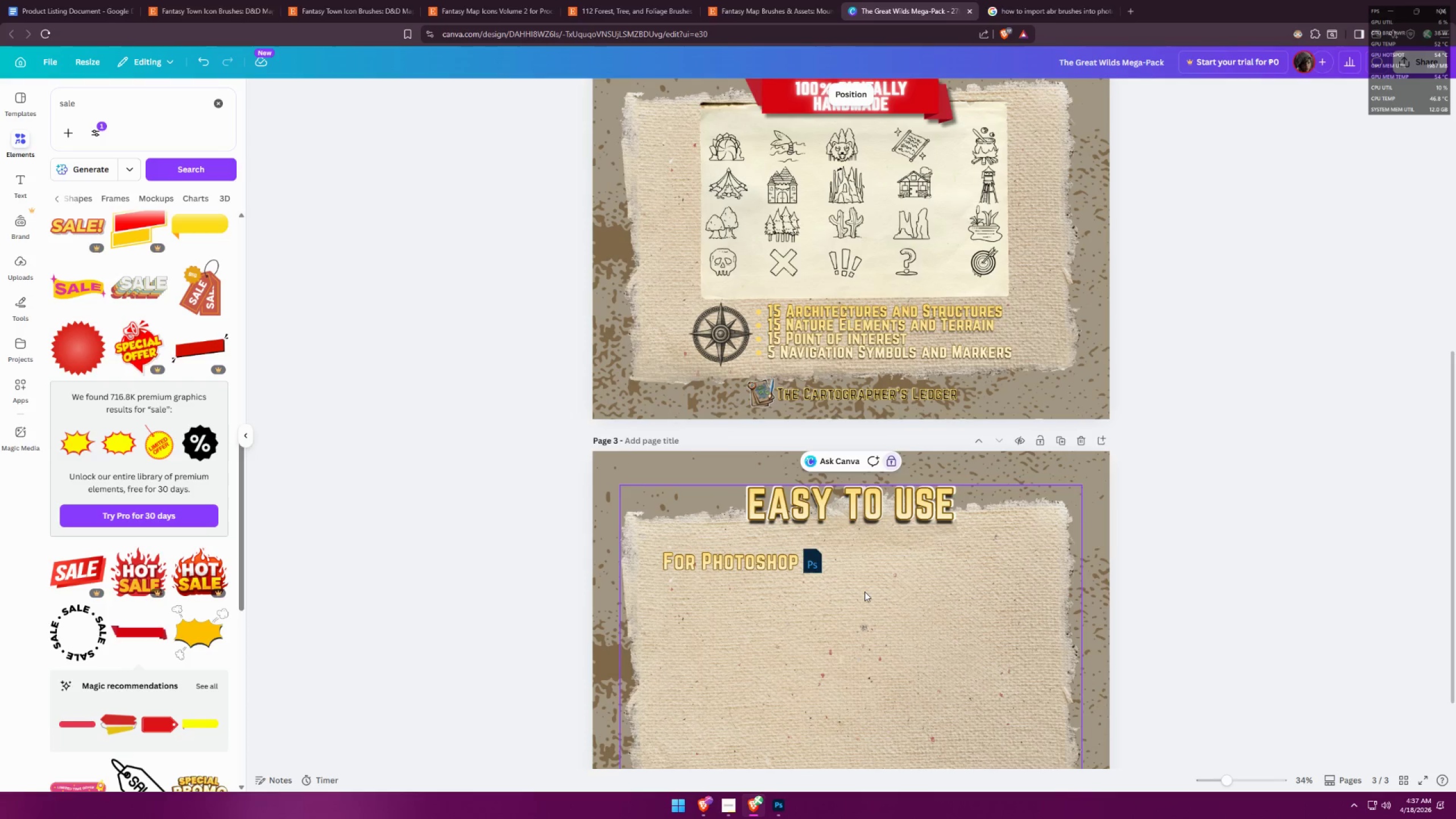 
key(Alt+AltLeft)
 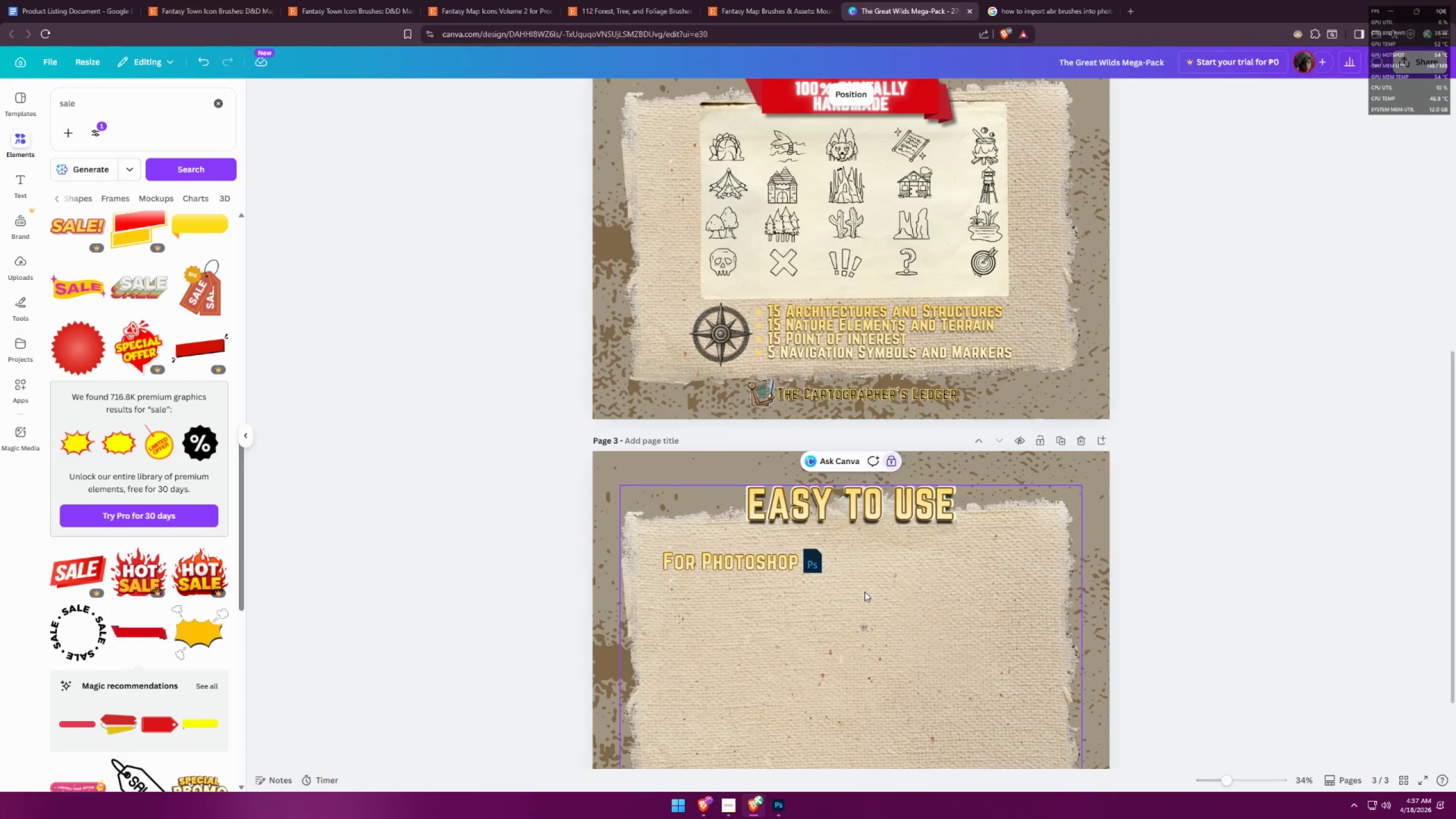 
key(Alt+Tab)
 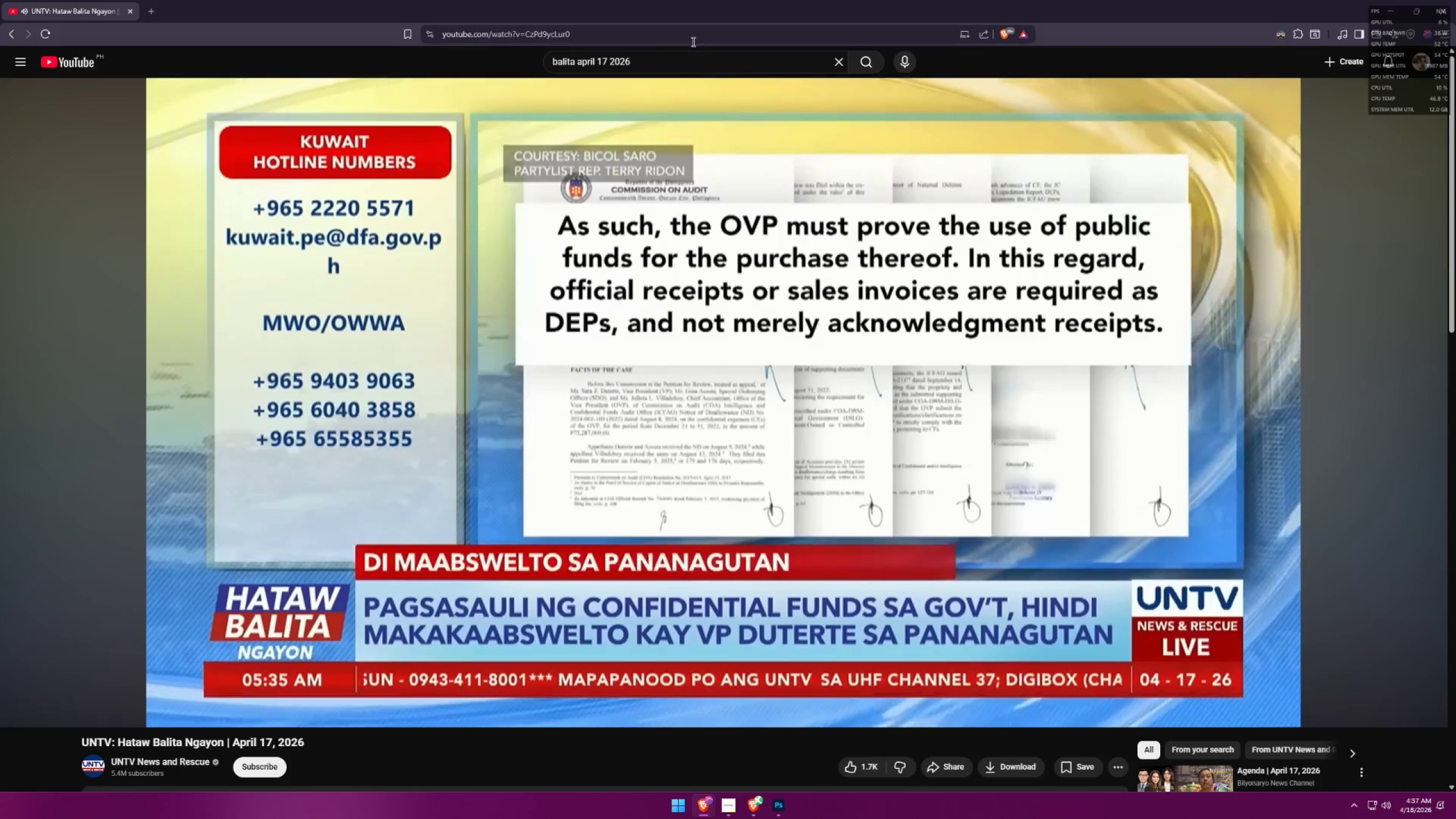 
key(Alt+AltLeft)
 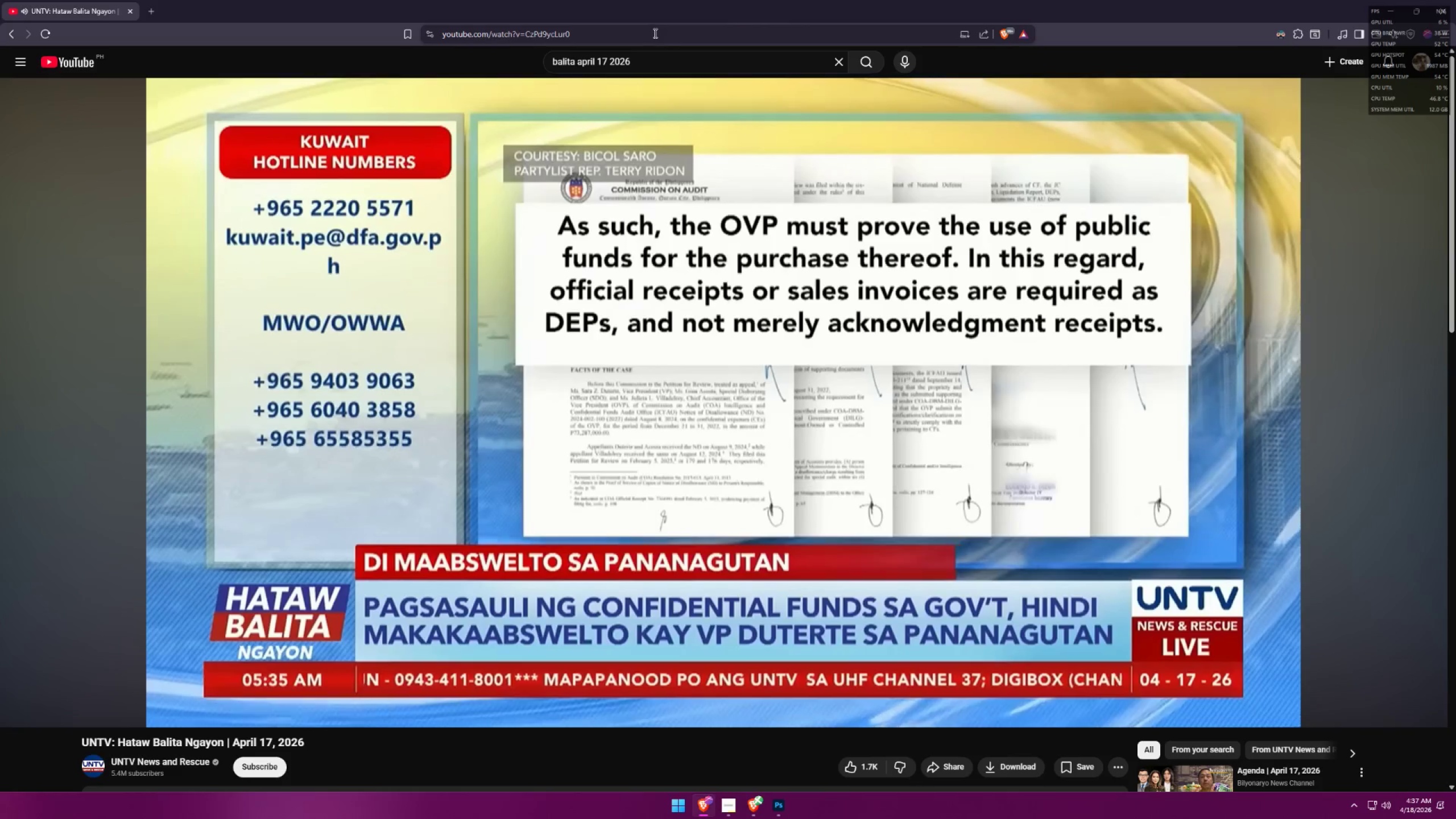 
key(Alt+Tab)
 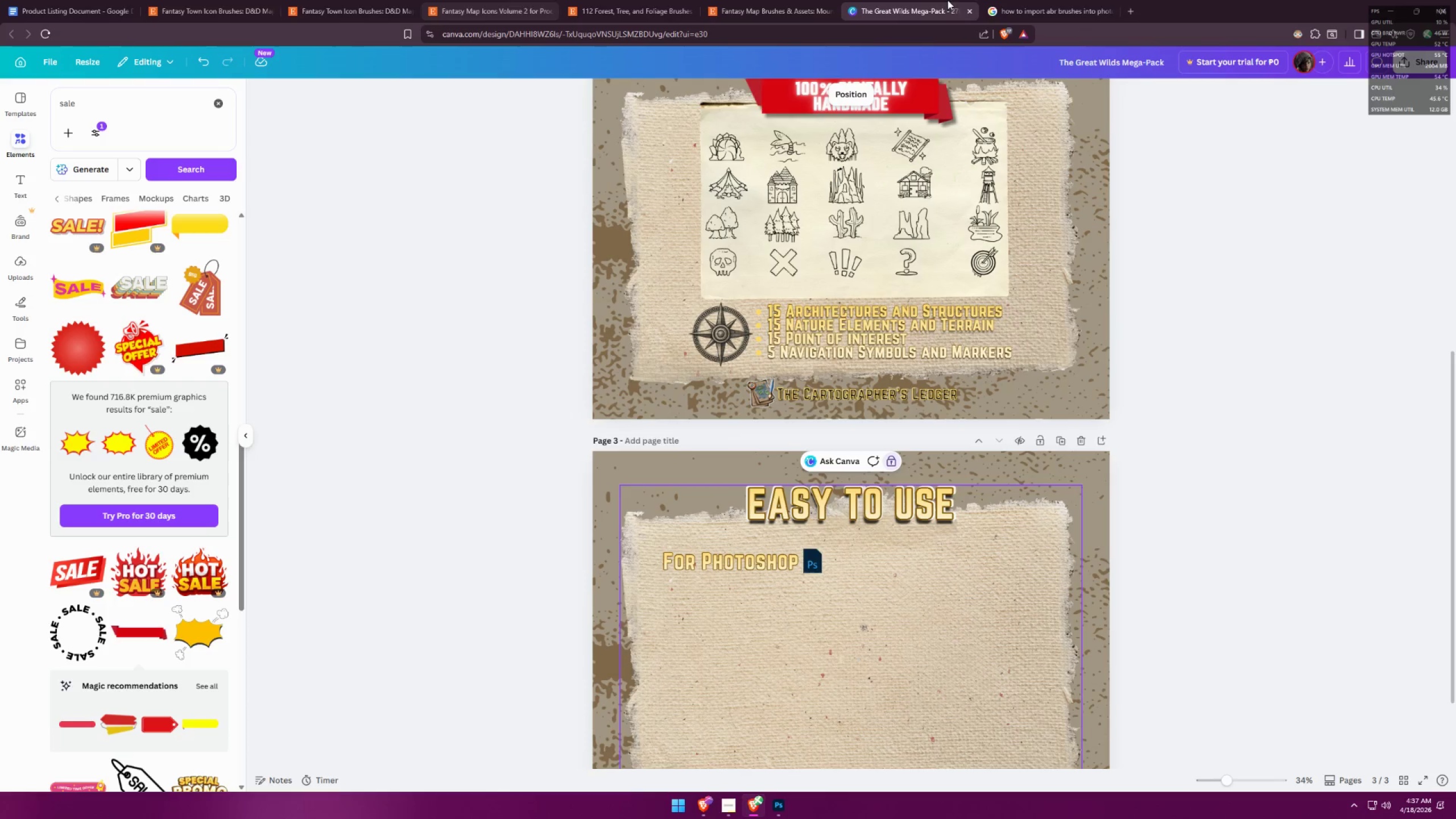 
left_click([1017, 0])
 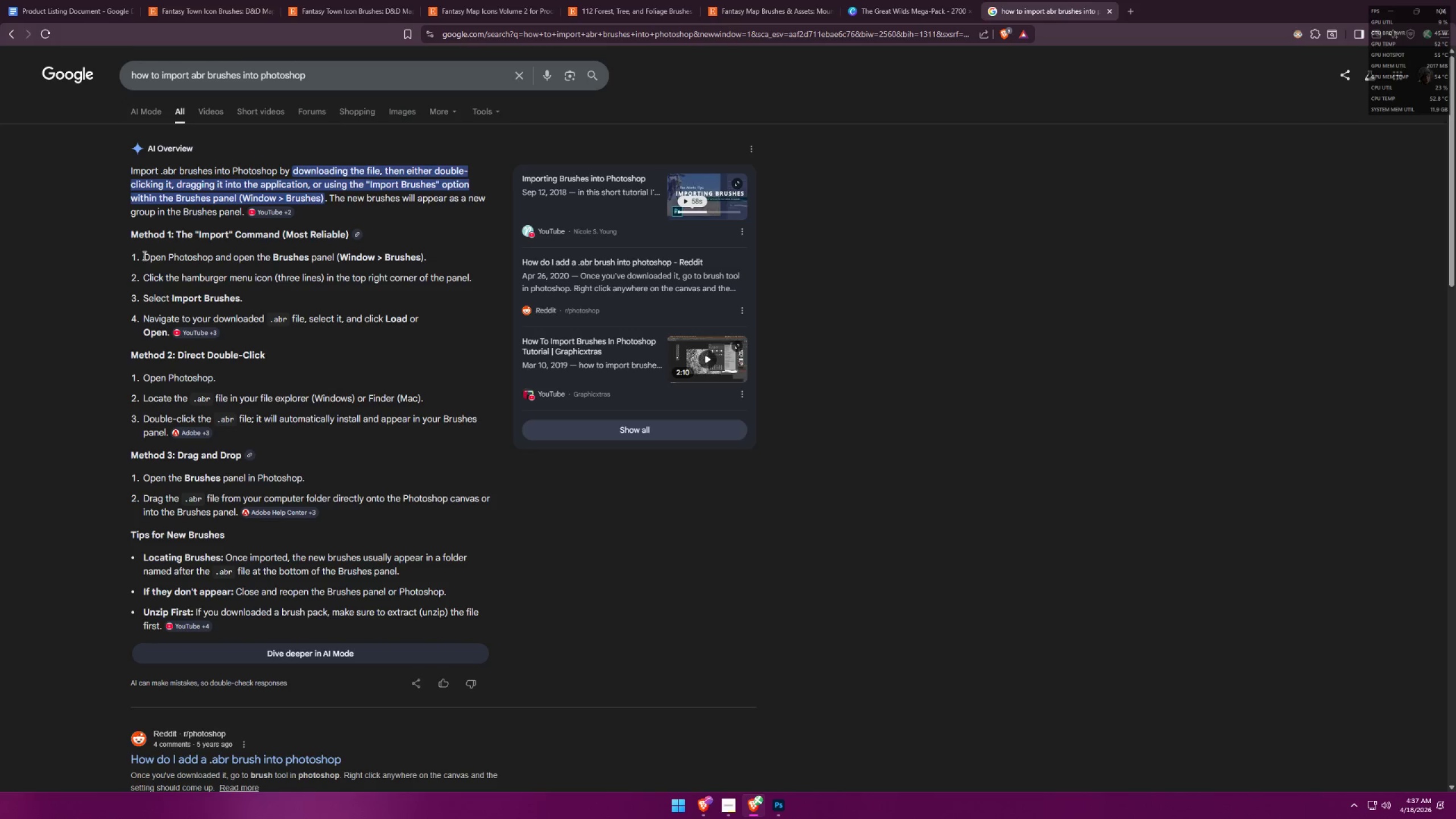 
left_click_drag(start_coordinate=[140, 254], to_coordinate=[423, 255])
 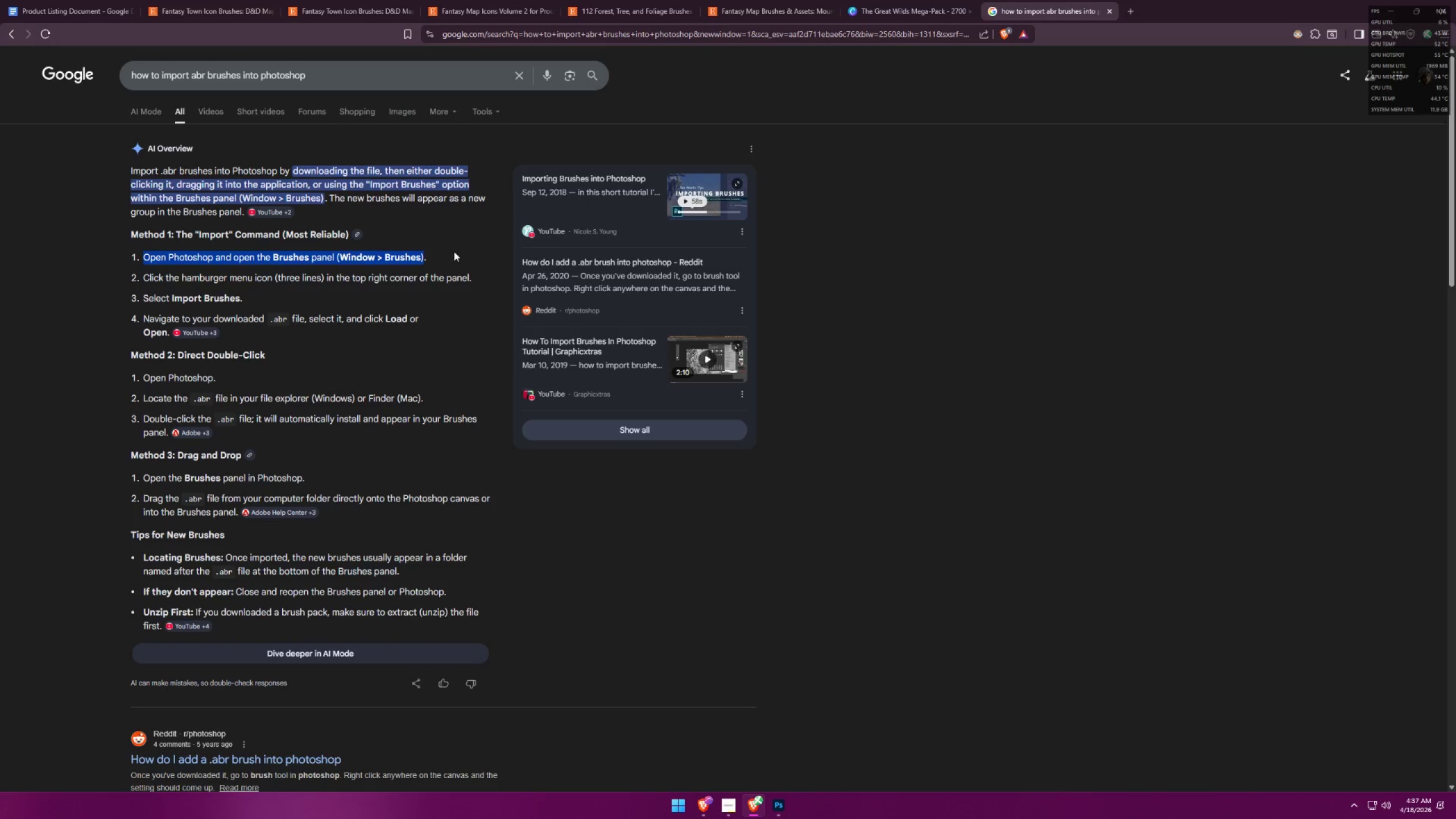 
key(Control+ControlLeft)
 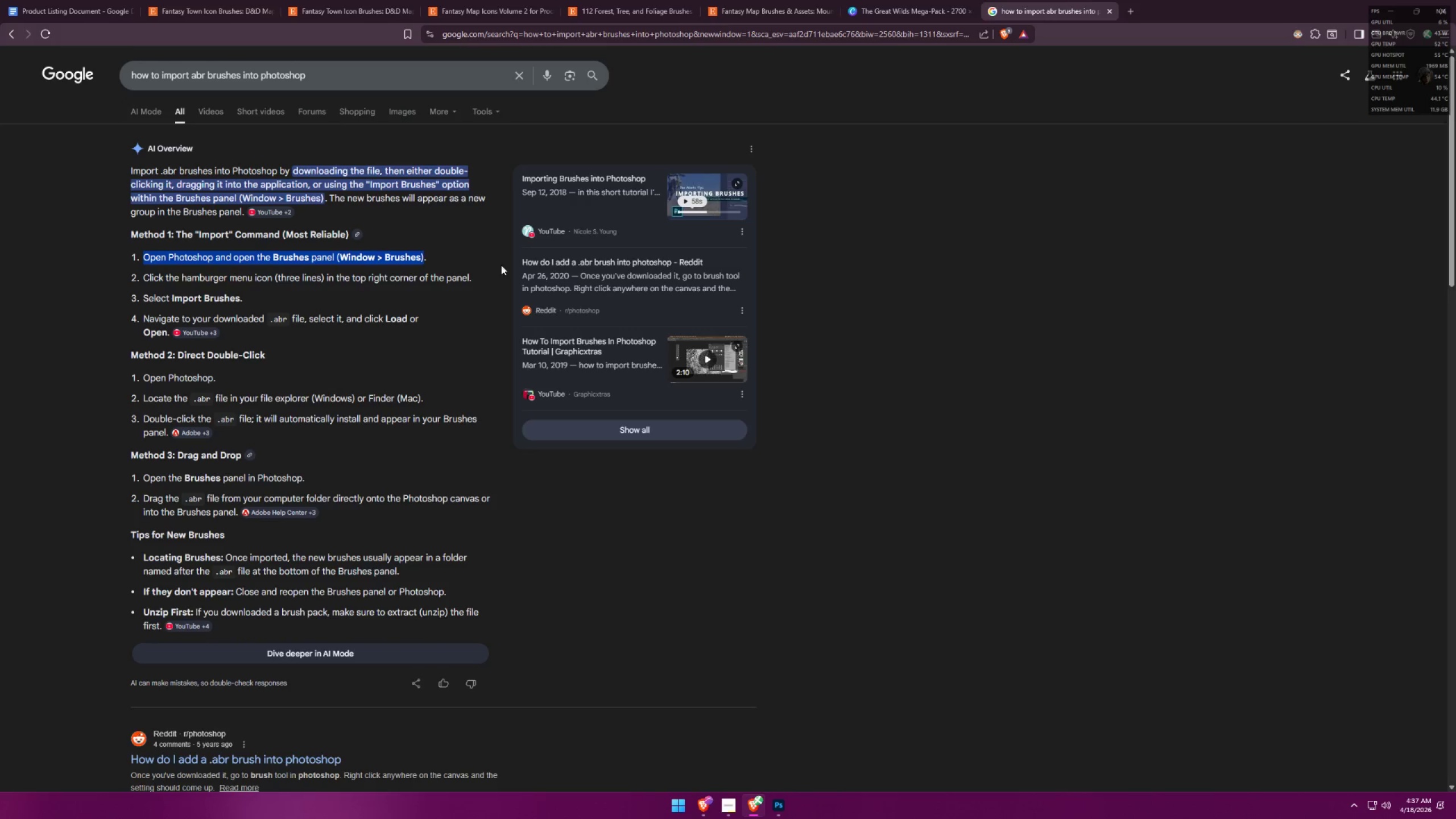 
key(Control+C)
 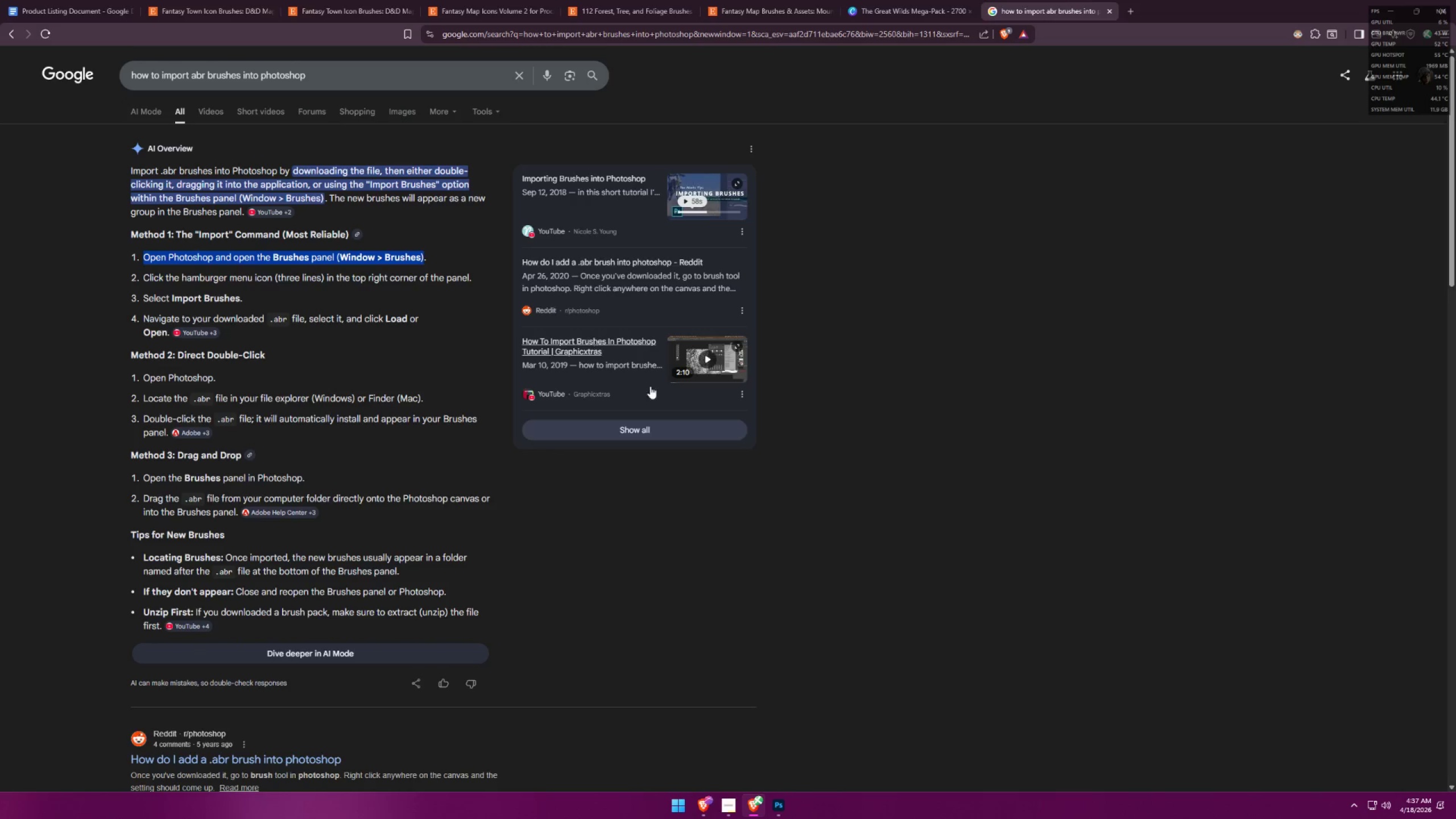 
key(Alt+AltLeft)
 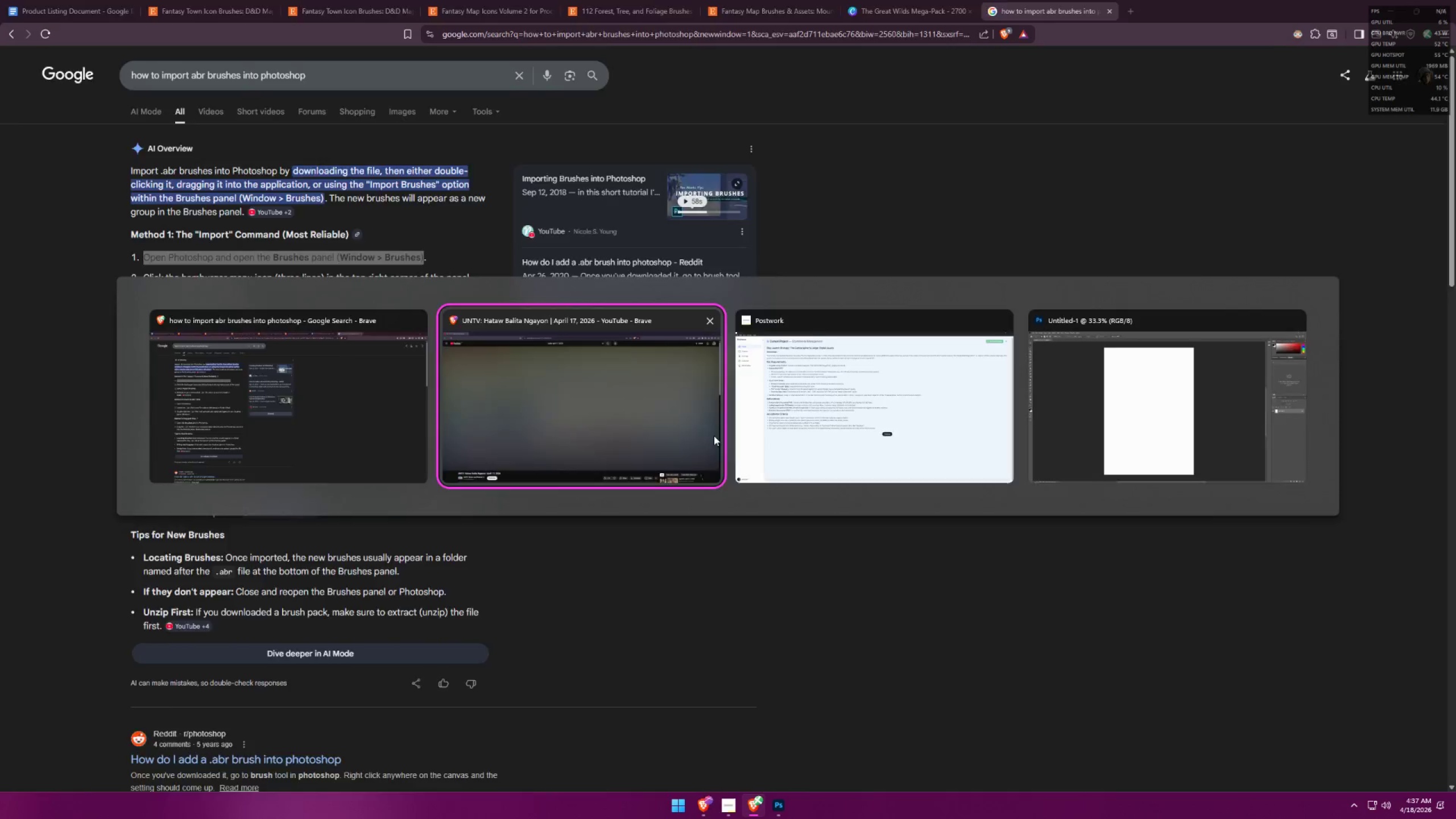 
key(Alt+Tab)
 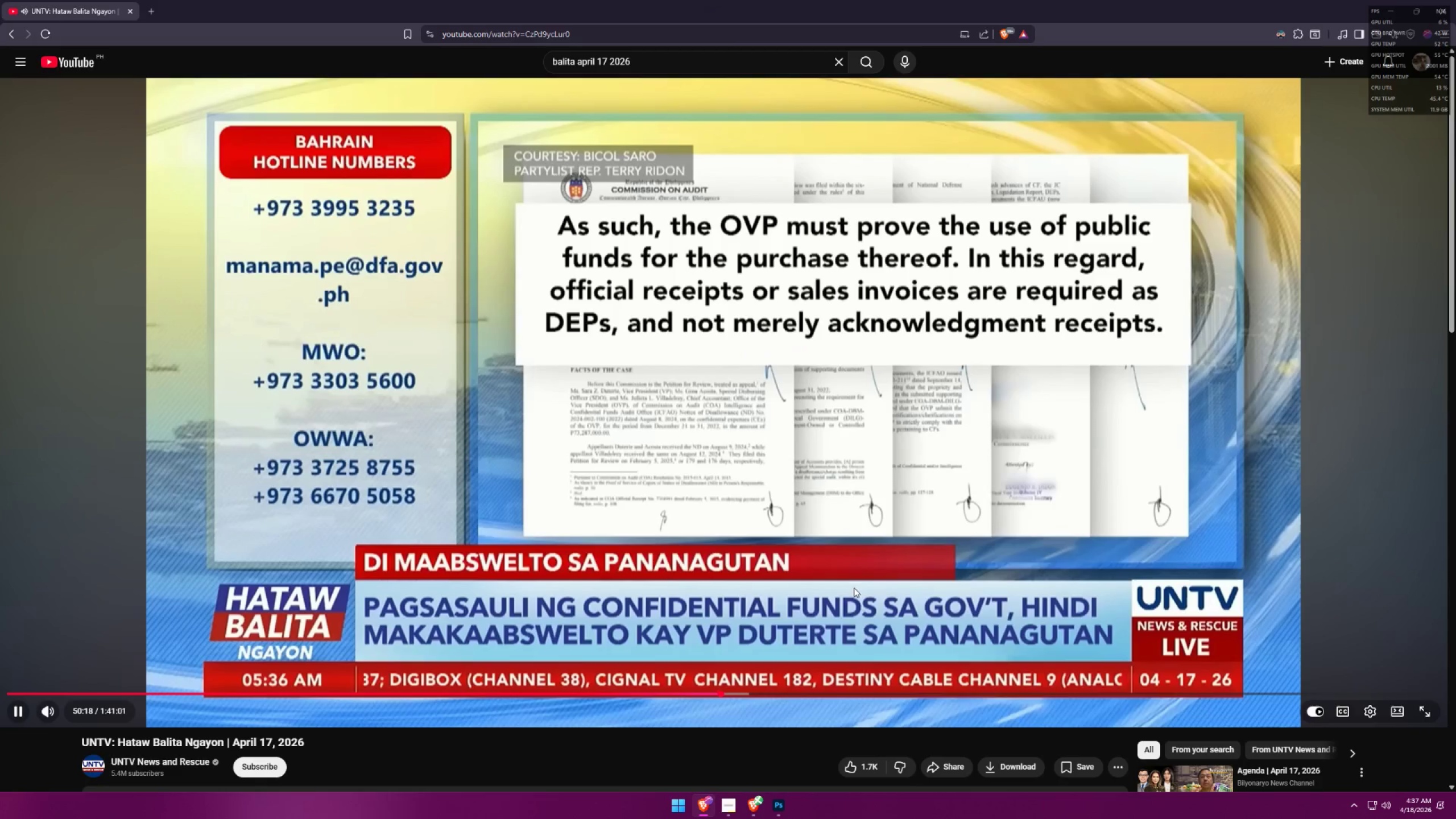 
key(Alt+AltLeft)
 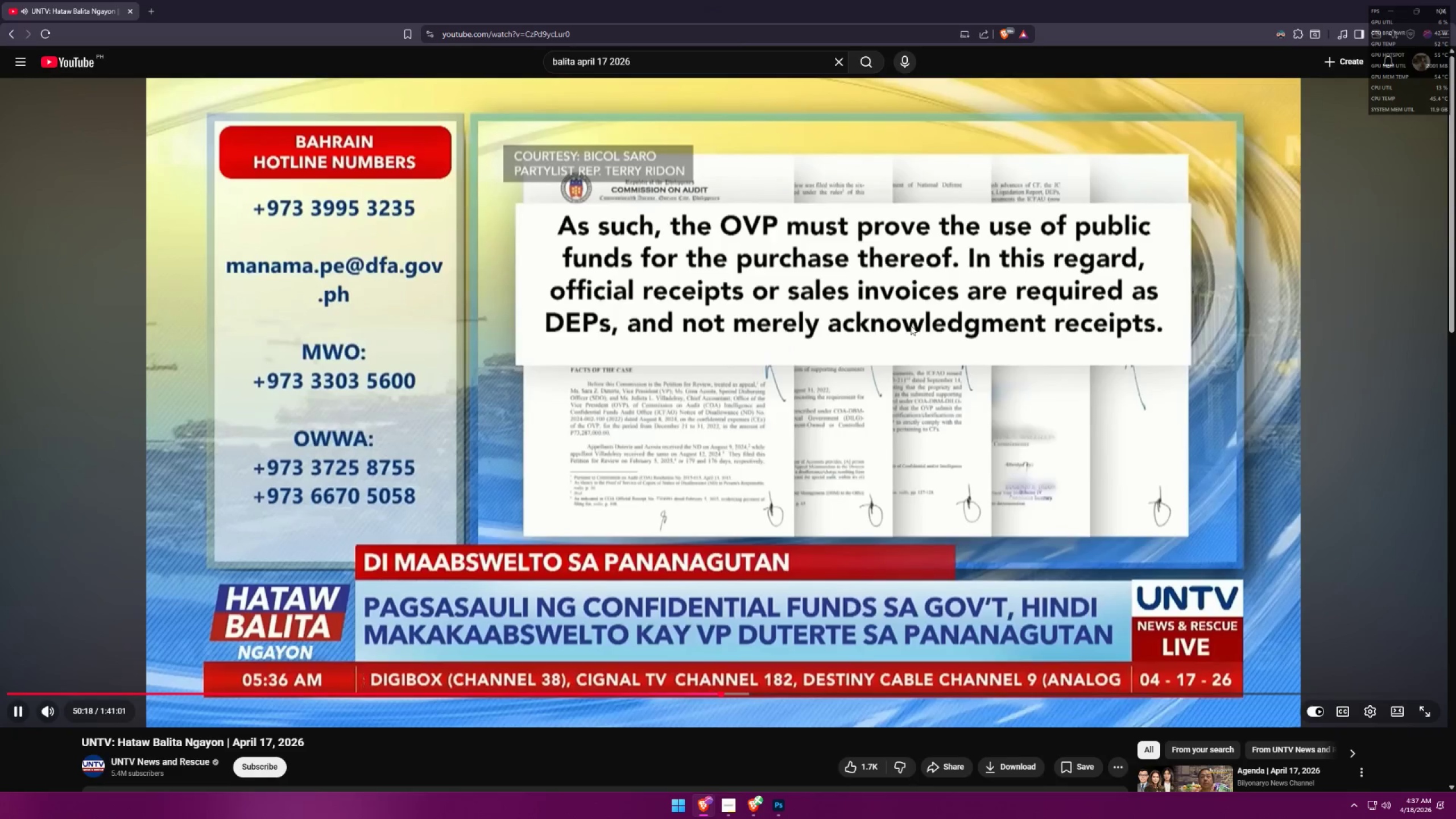 
key(Alt+Tab)
 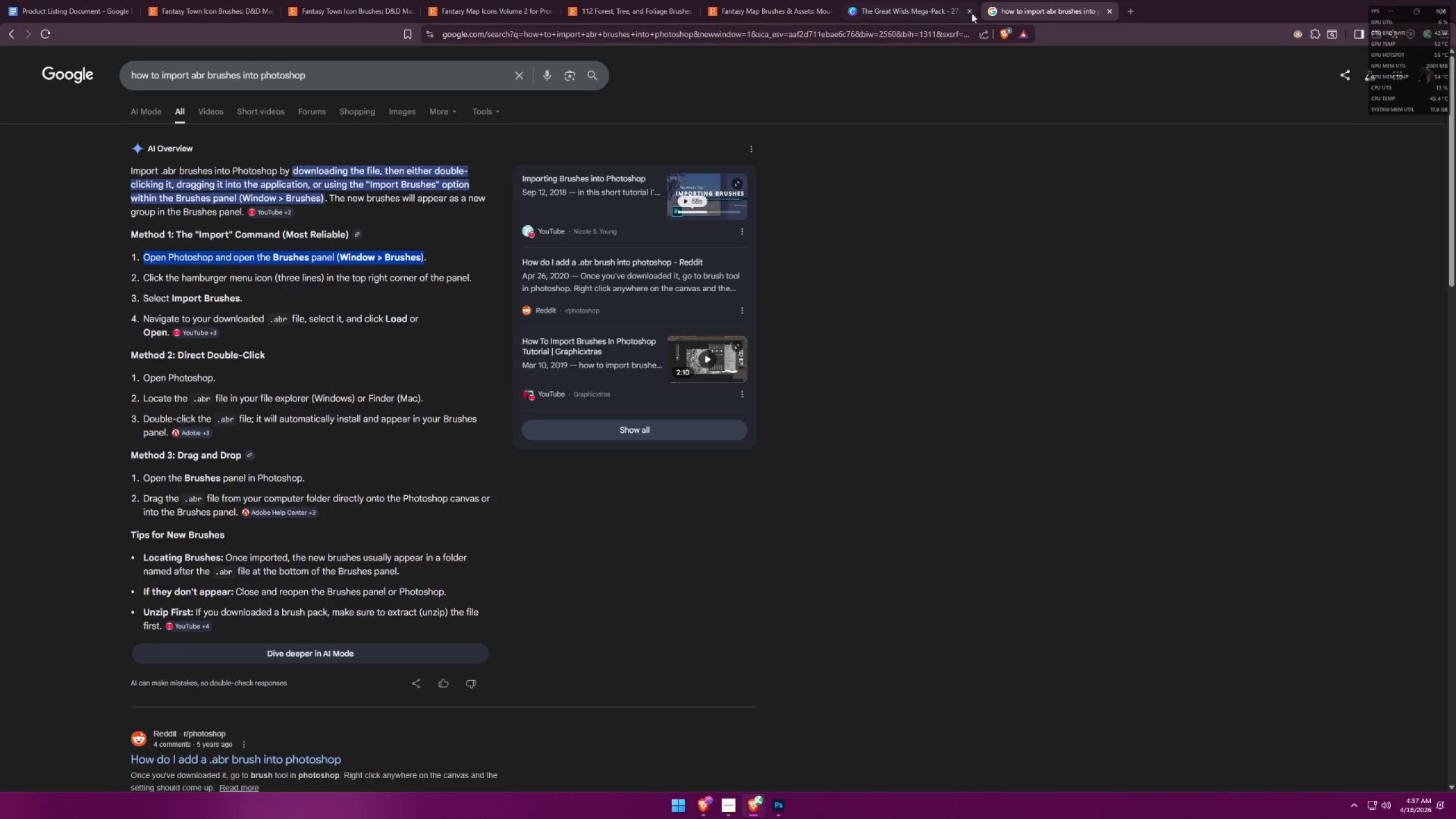 
left_click([915, 0])
 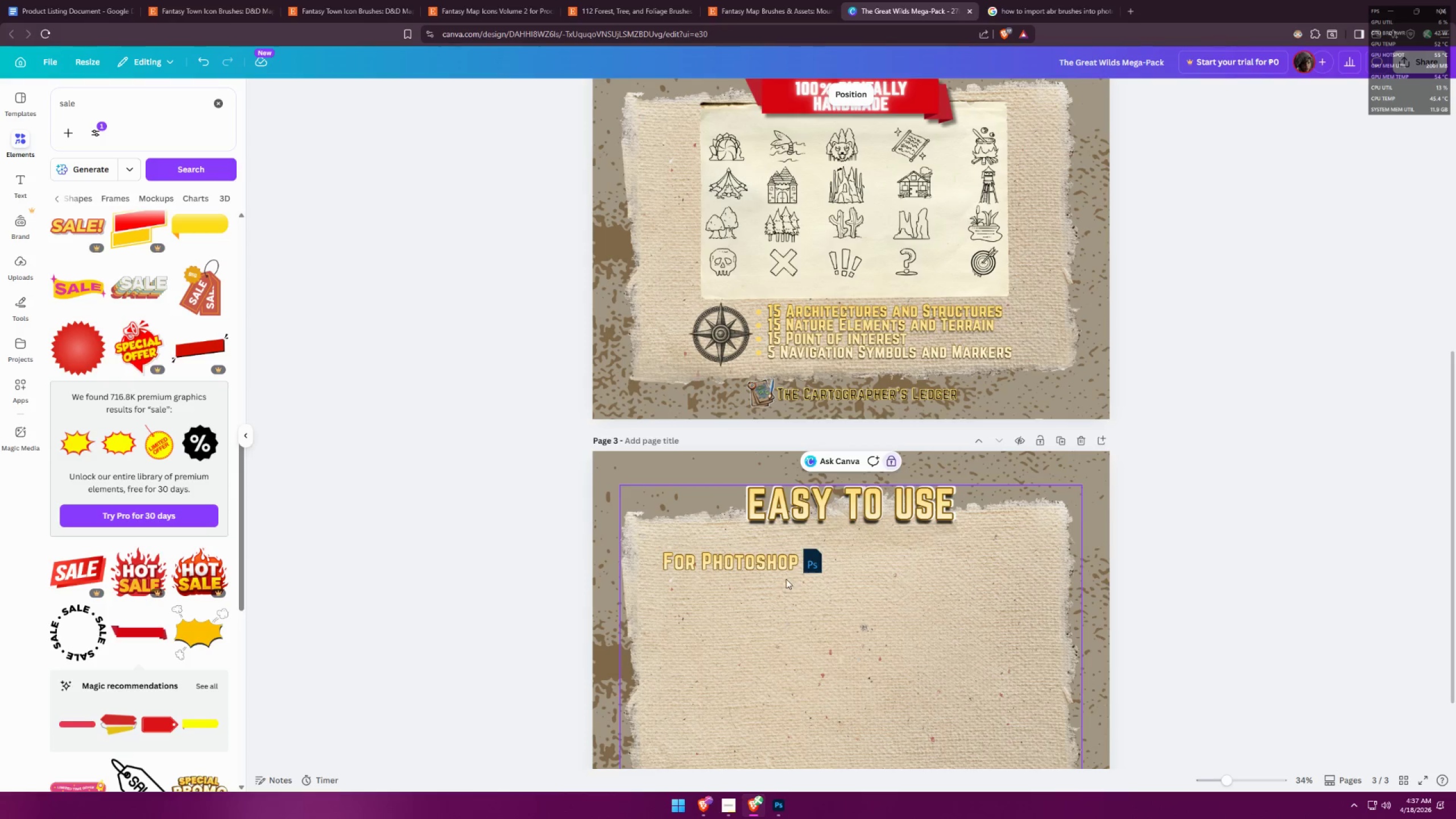 
hold_key(key=AltLeft, duration=0.48)
left_click_drag(start_coordinate=[770, 561], to_coordinate=[772, 611])
 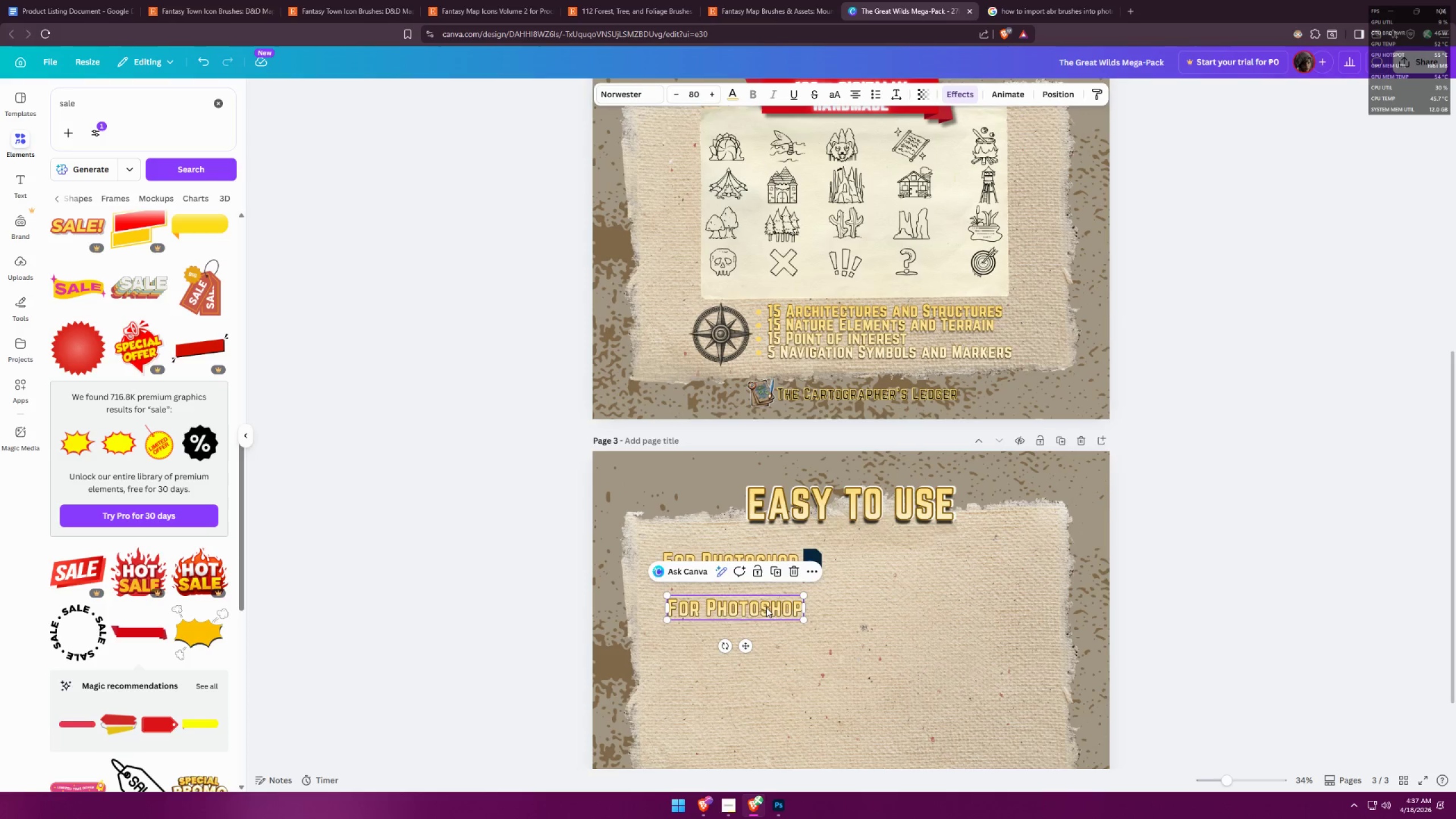 
double_click([766, 607])
 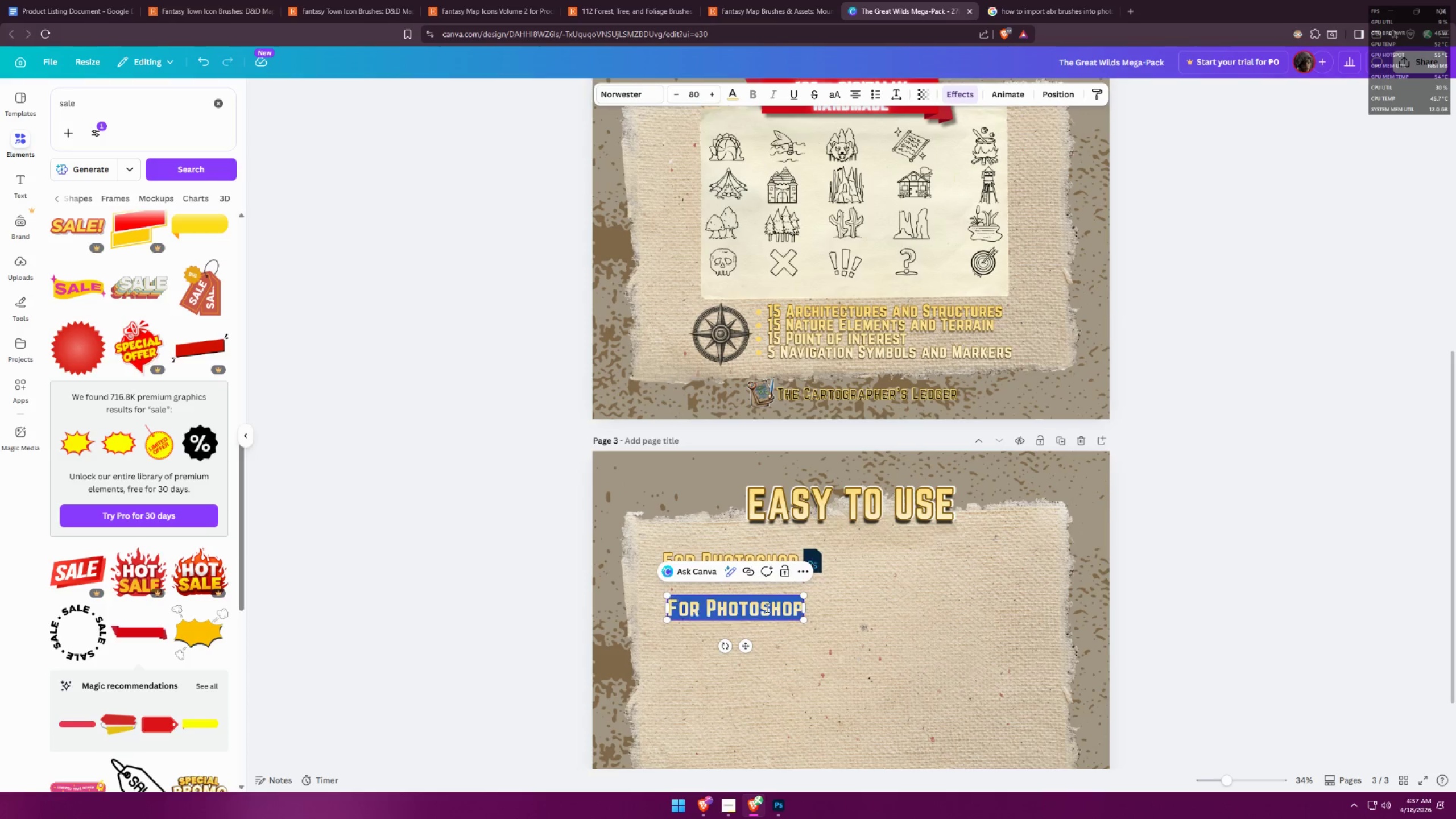 
key(Control+ControlLeft)
 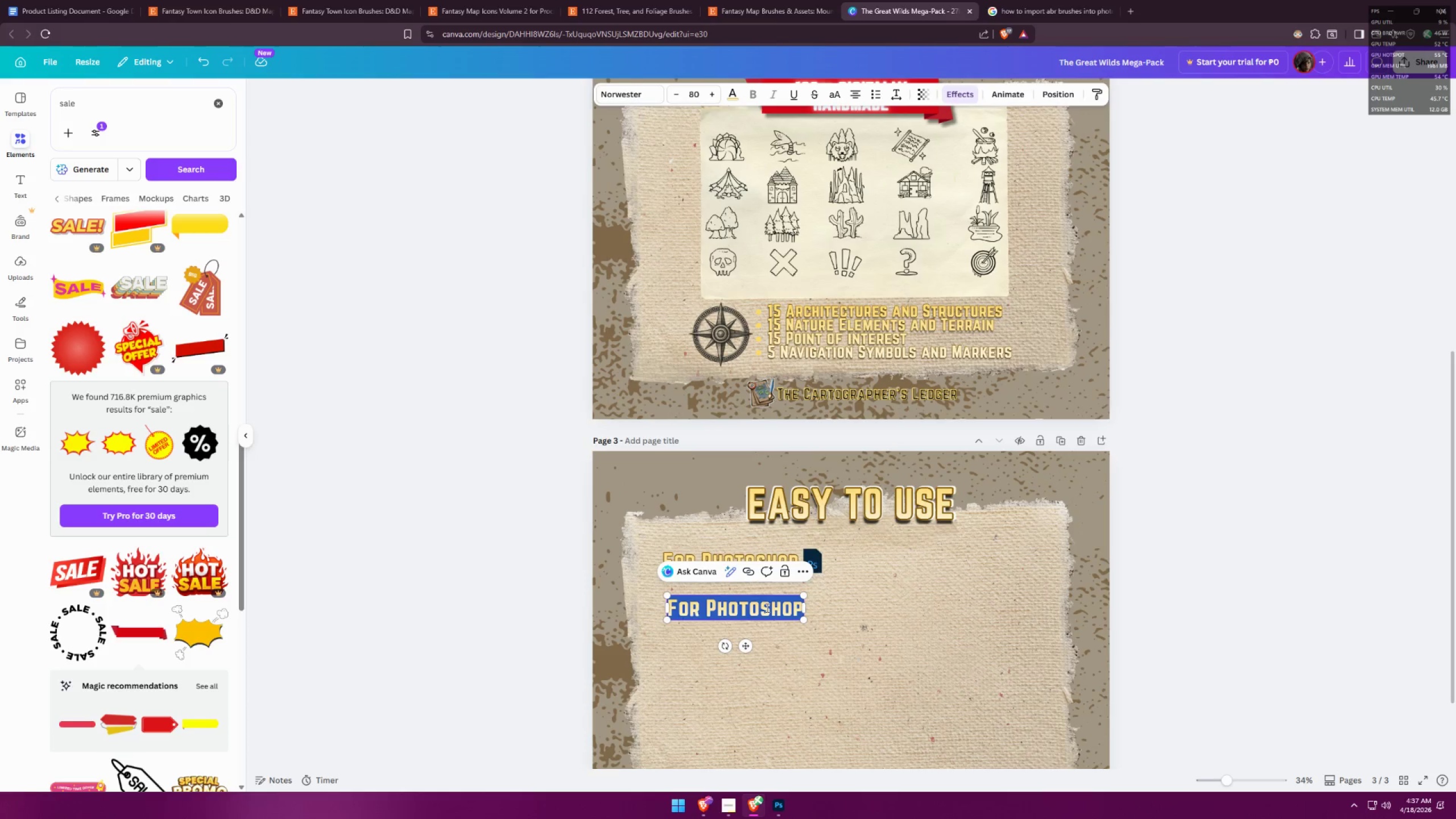 
key(Control+V)
 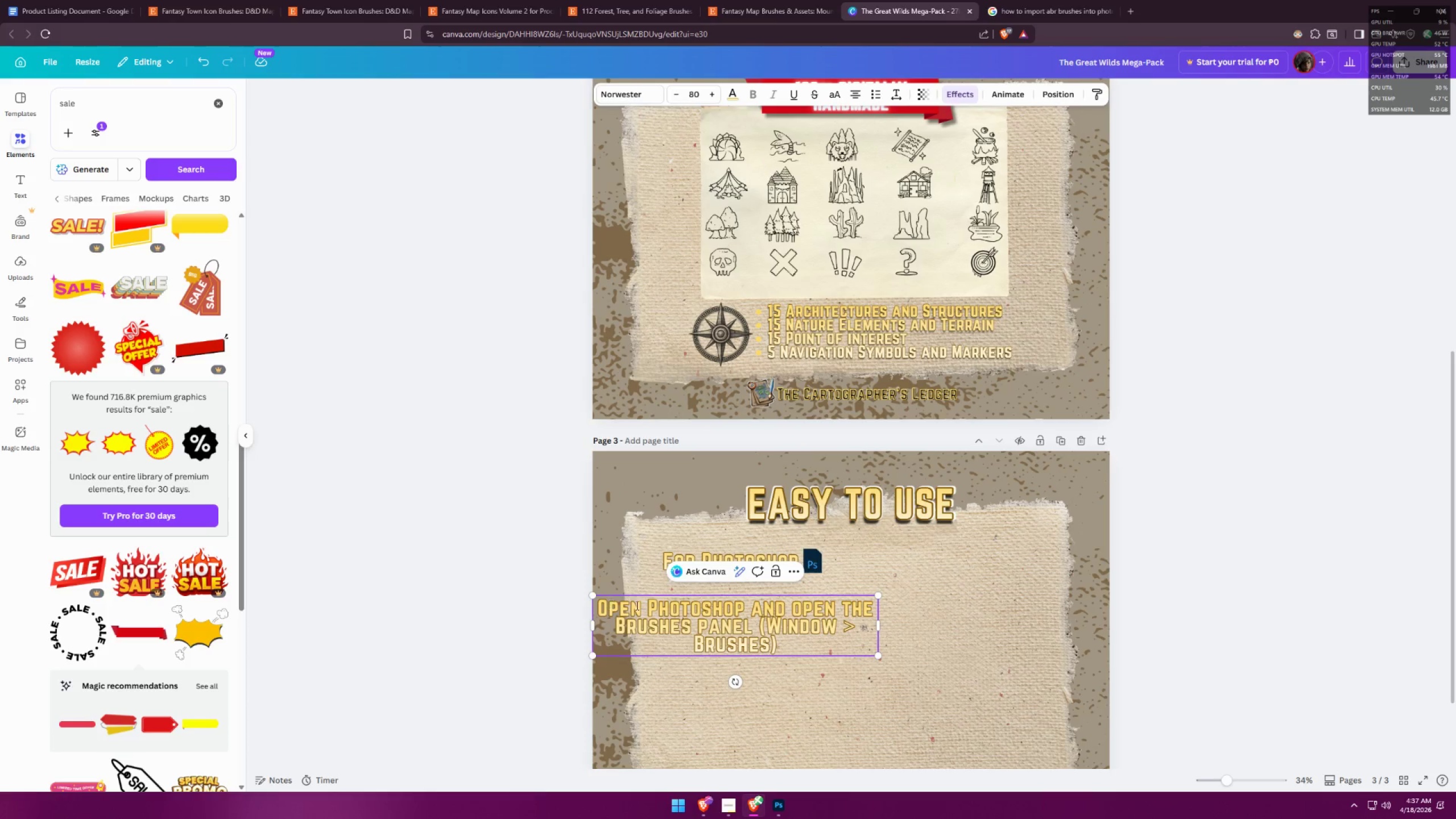 
left_click_drag(start_coordinate=[651, 606], to_coordinate=[783, 609])
 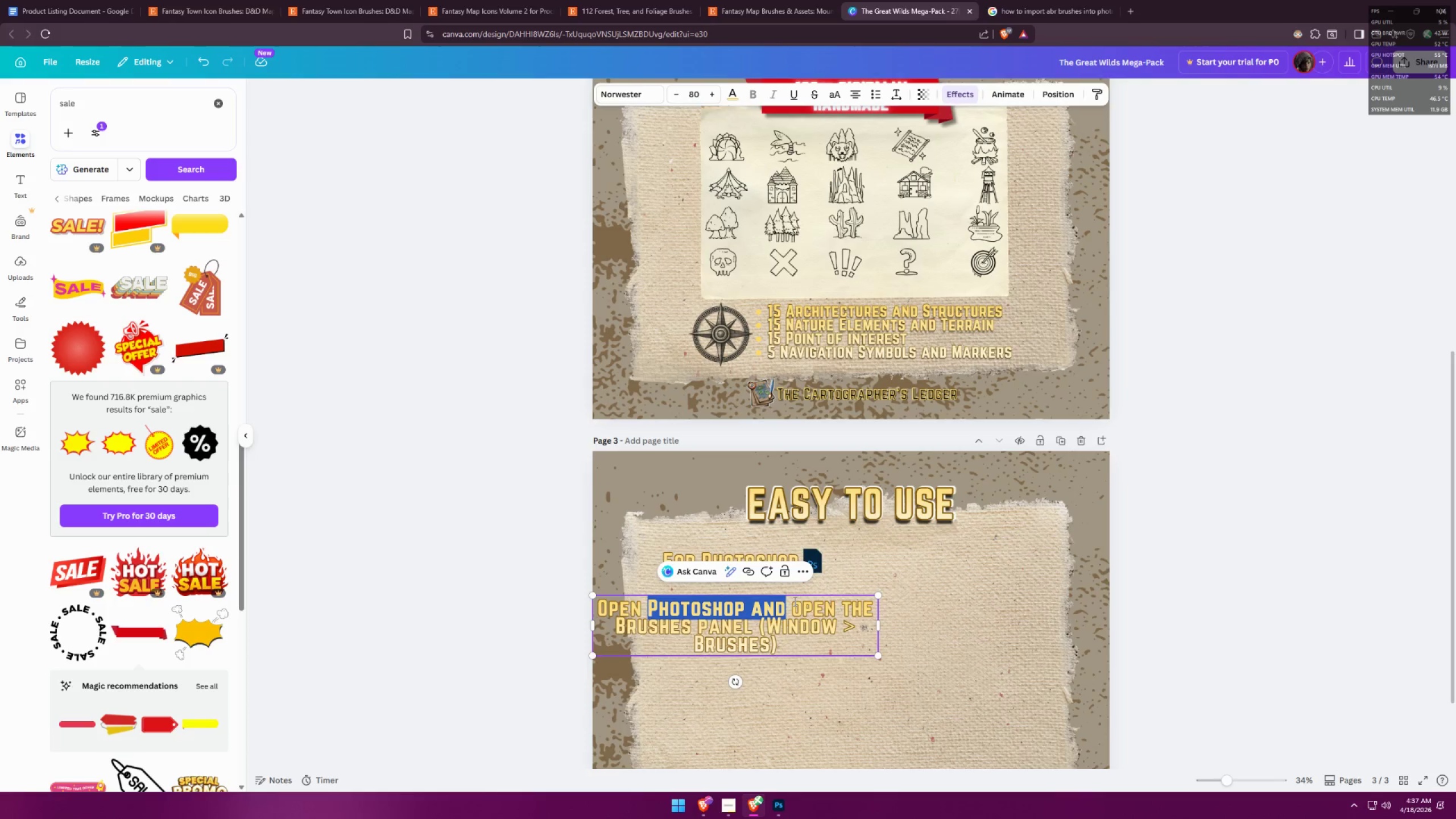 
type(t)
key(Backspace)
type(the app)
 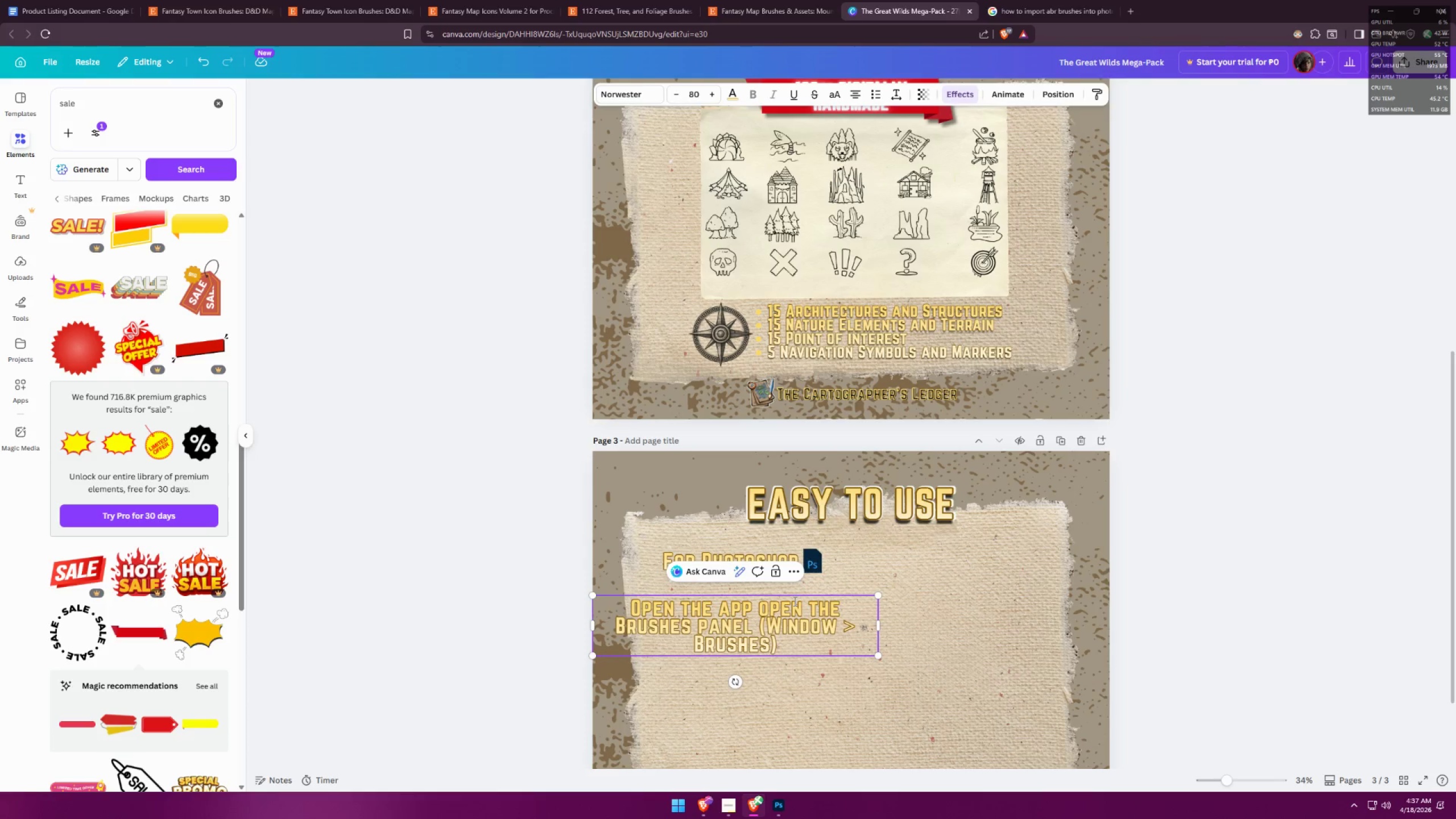 
key(Alt+AltLeft)
 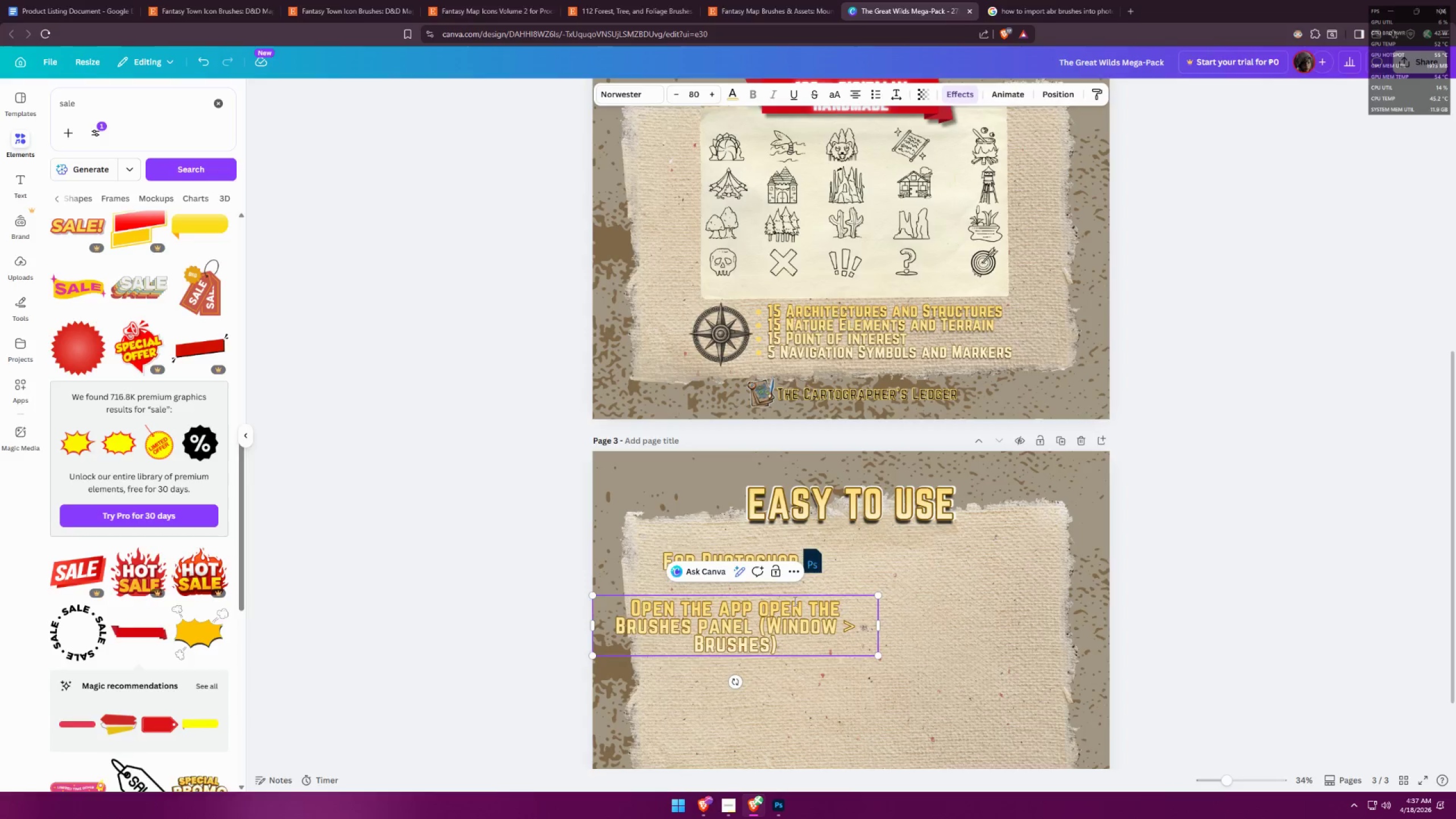 
key(Alt+Tab)
 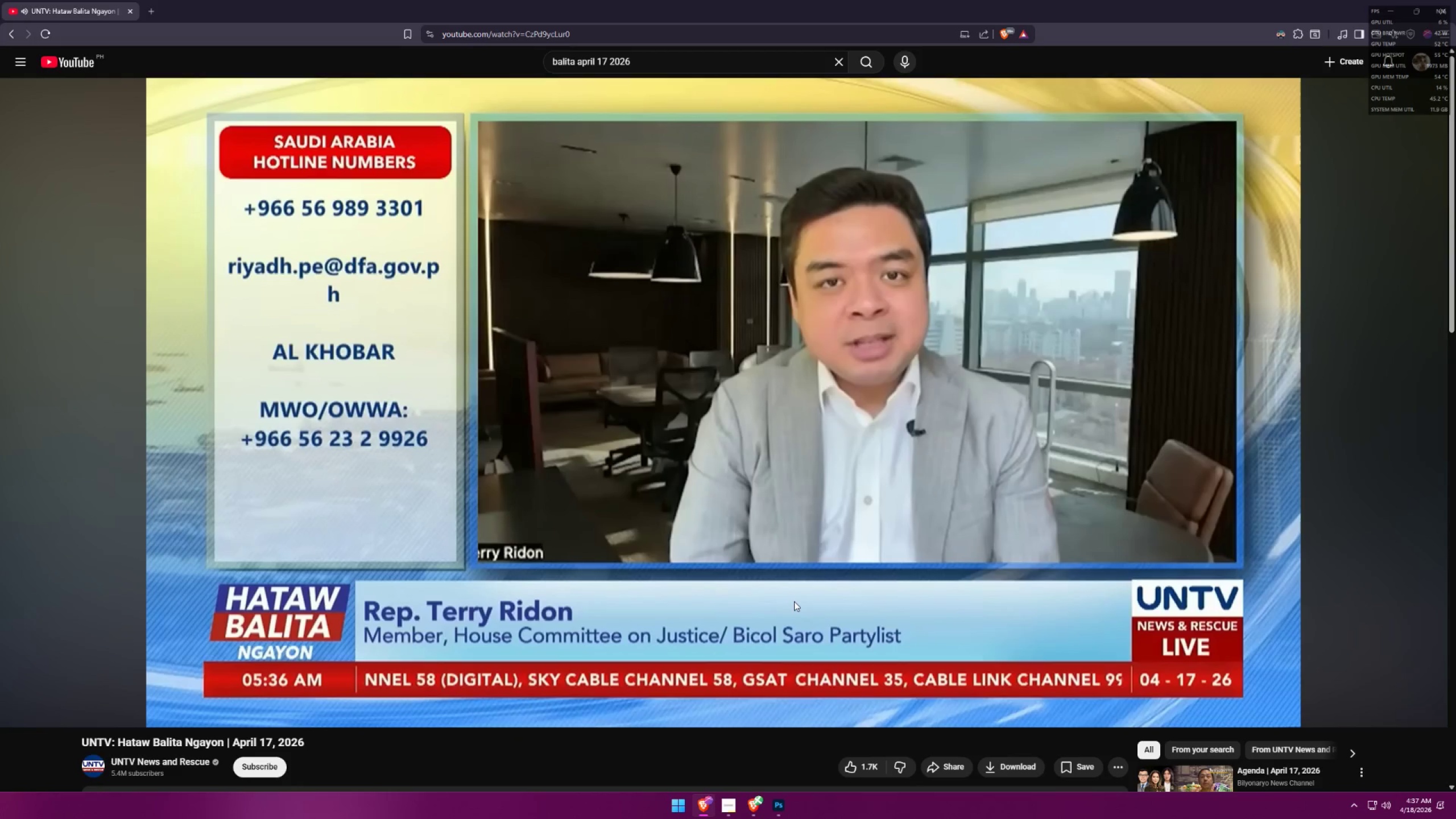 
key(Alt+AltLeft)
 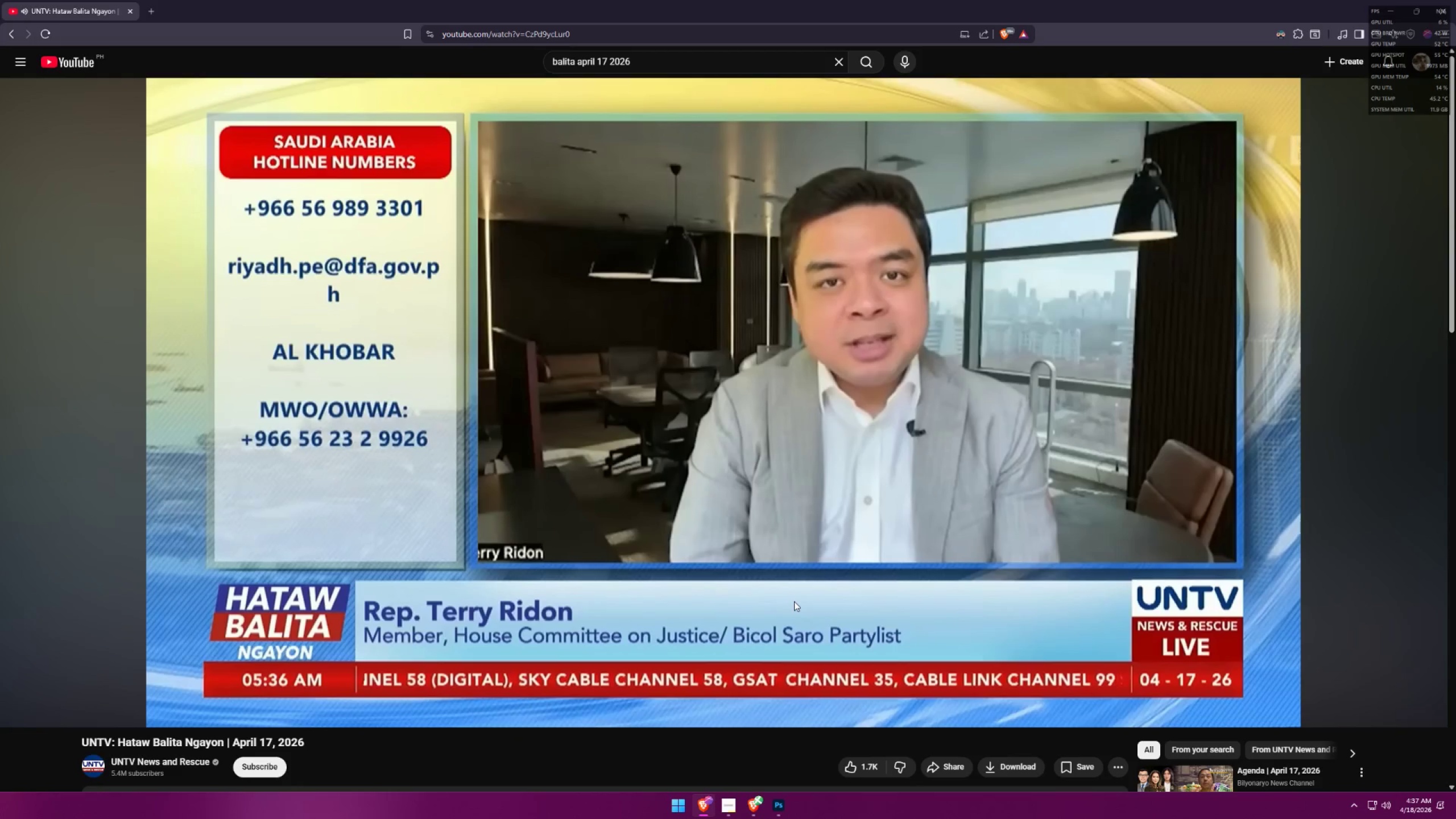 
key(Alt+Tab)
 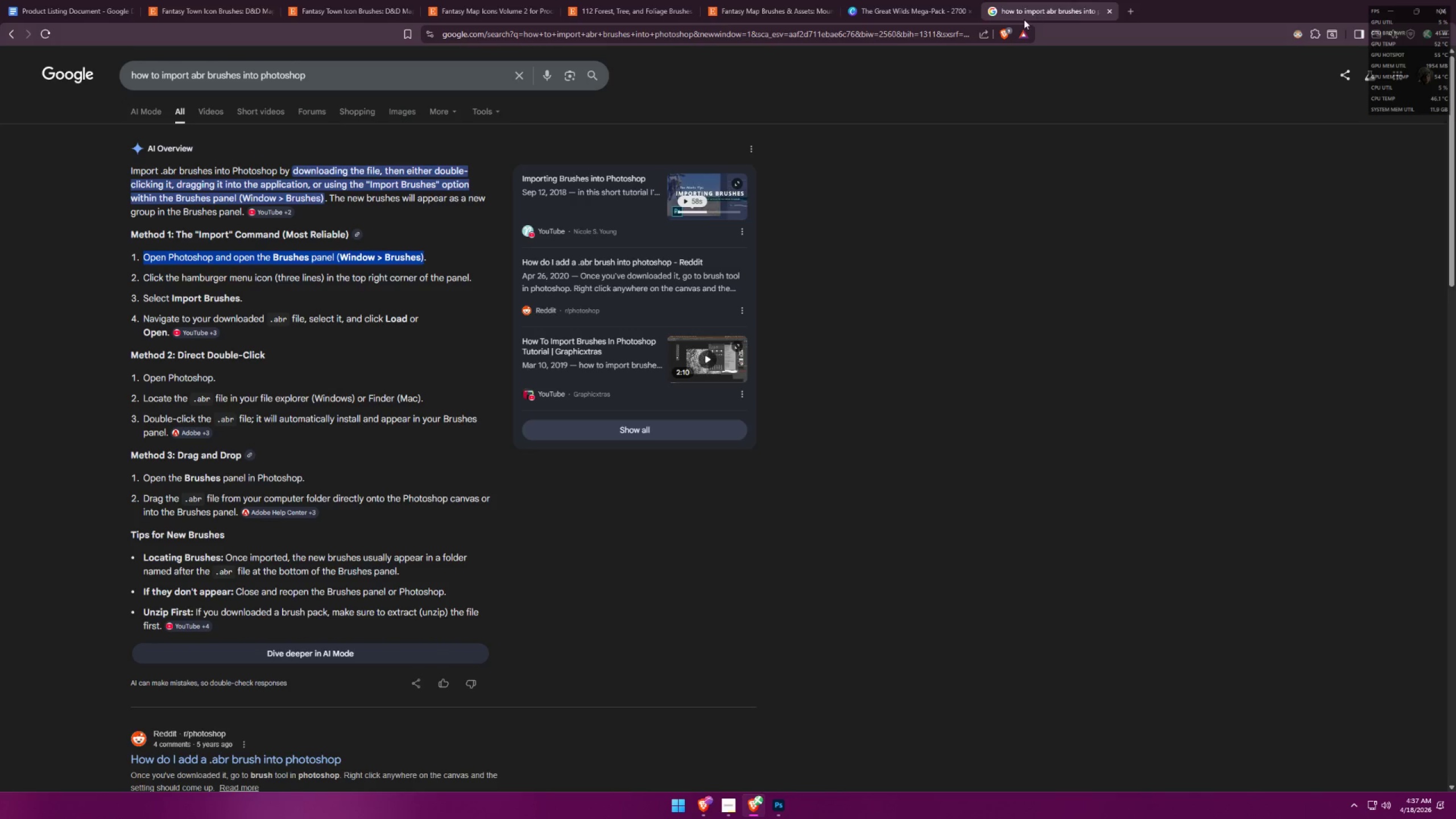 
wait(6.34)
 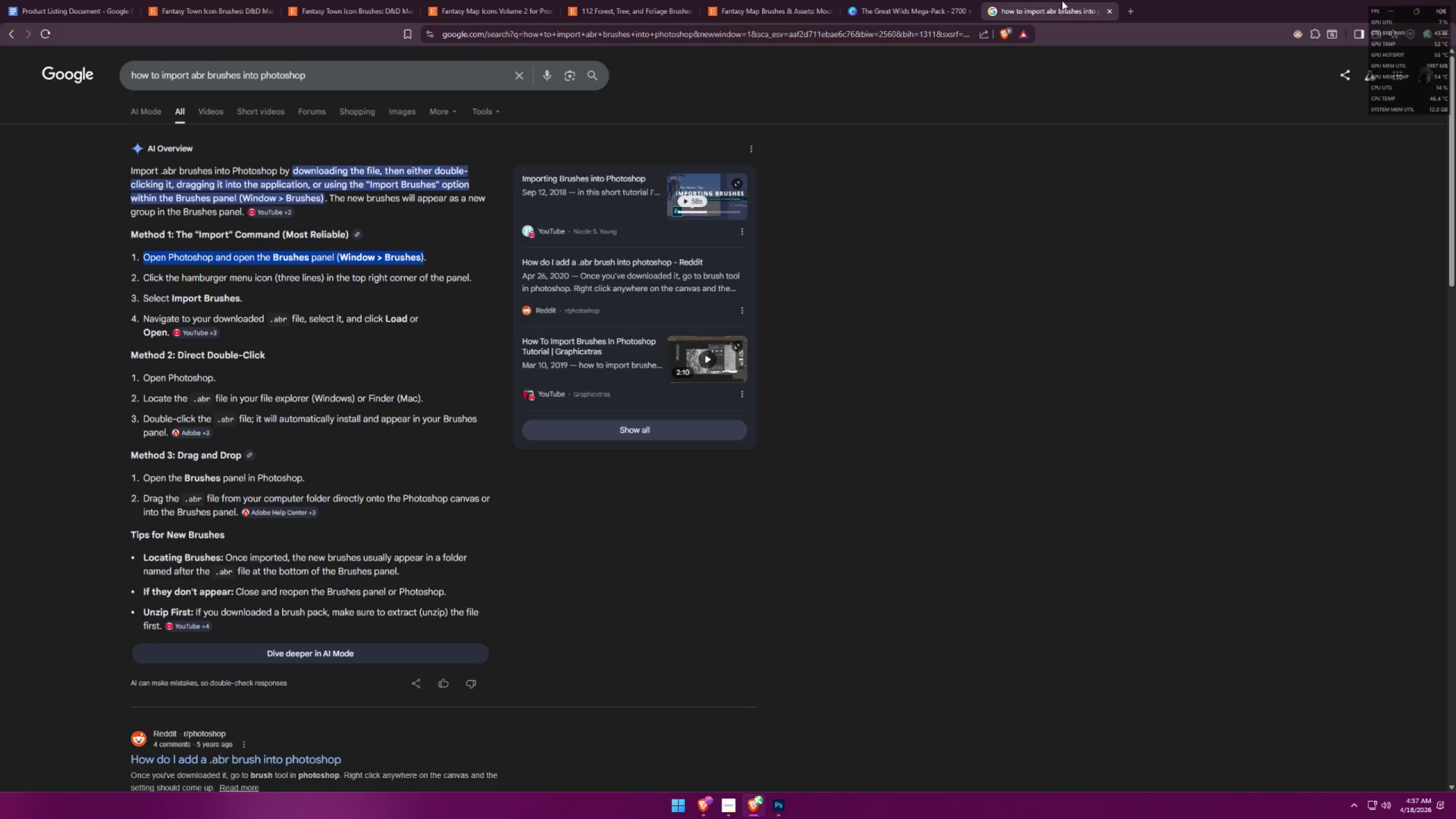 
left_click([868, 0])
 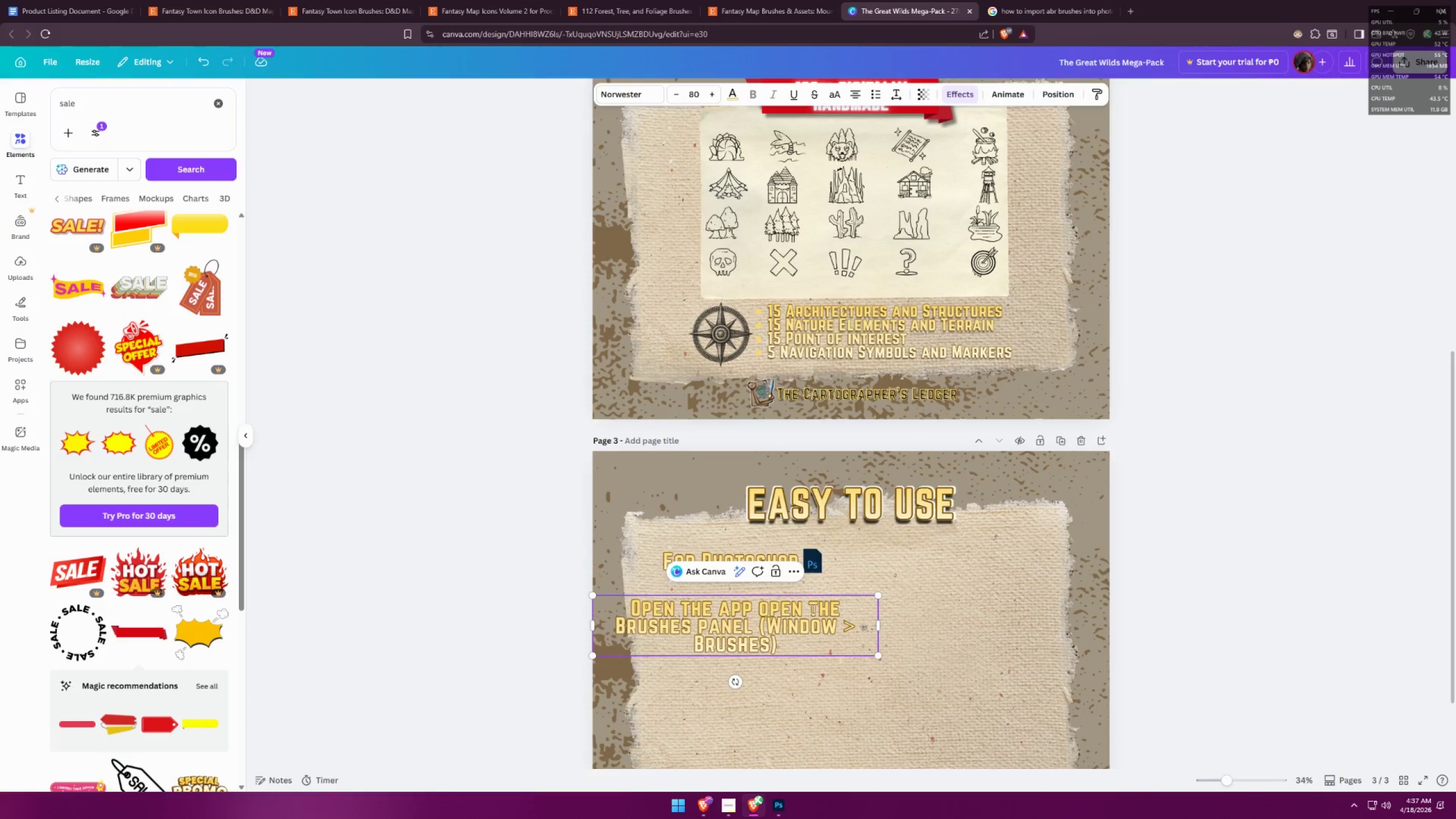 
left_click([813, 607])
 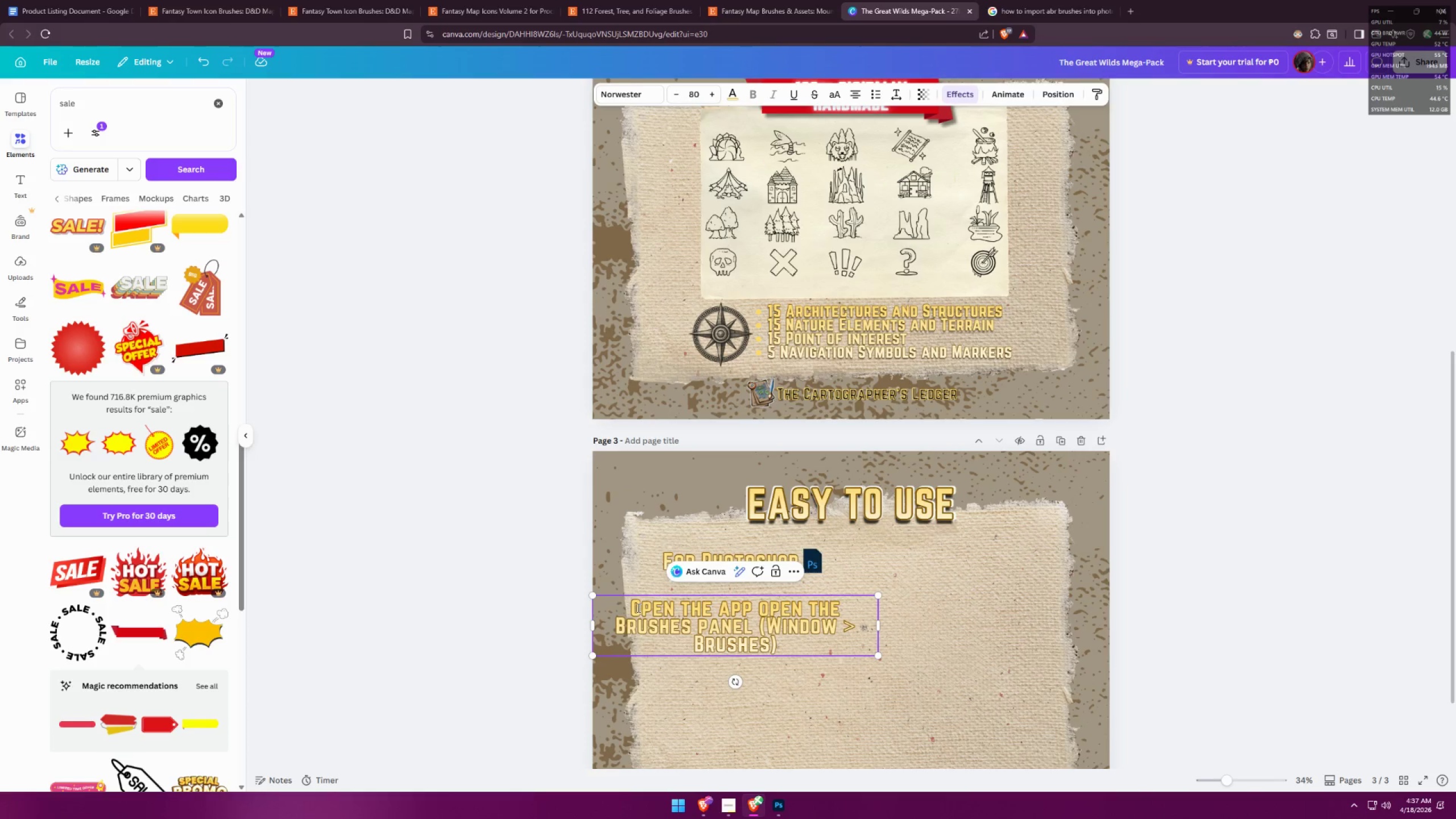 
double_click([634, 606])
 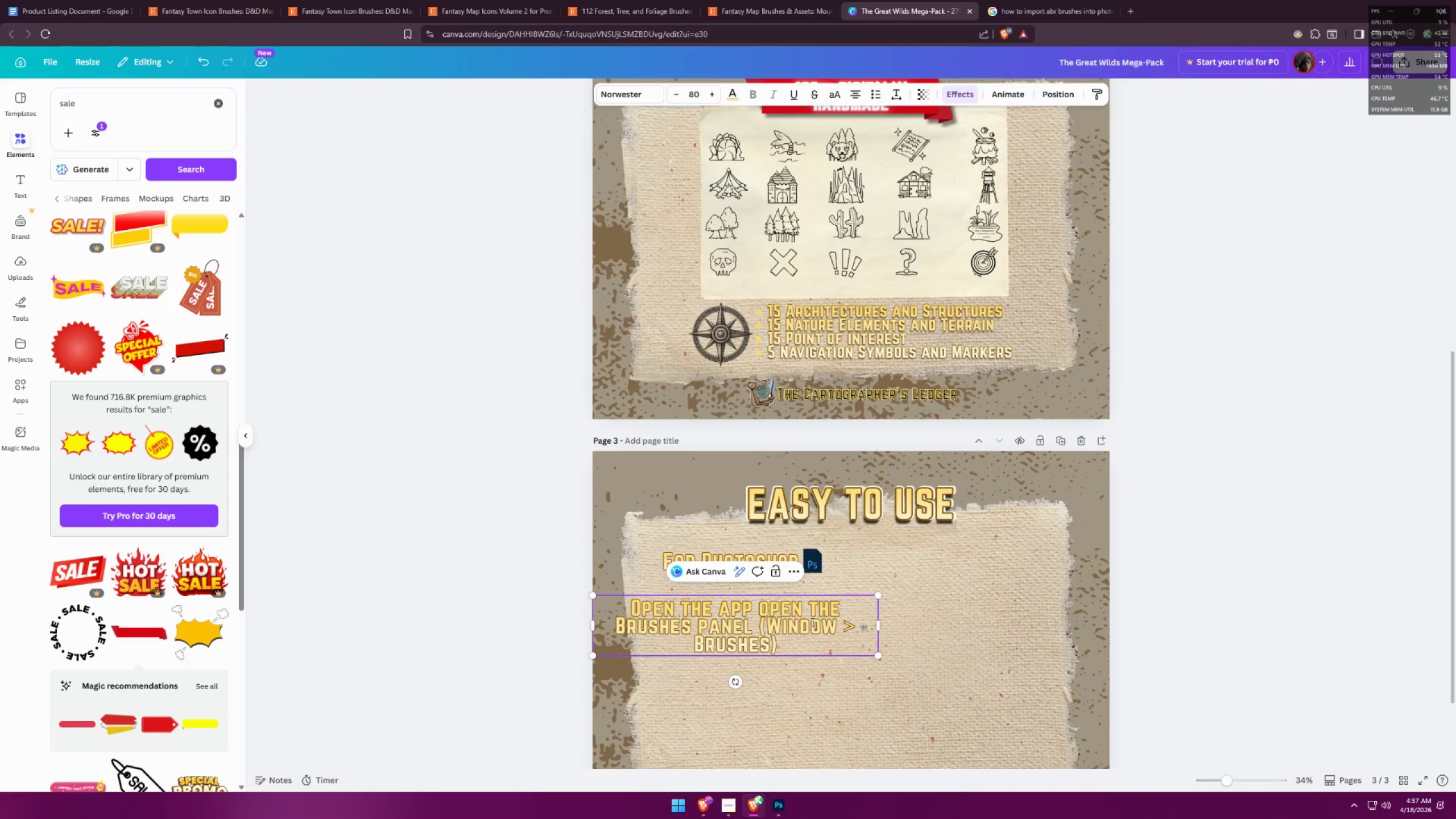 
key(1)
 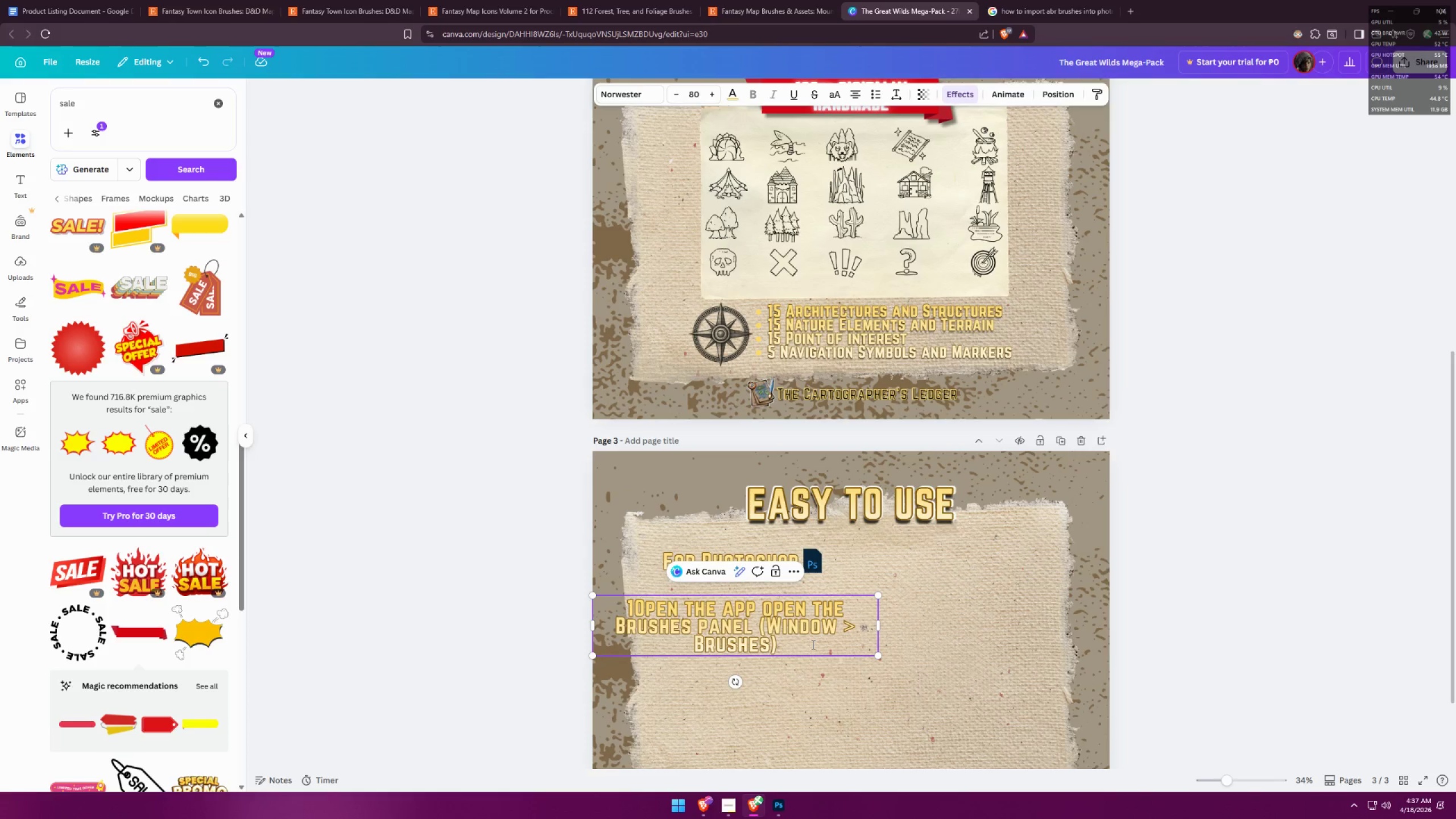 
key(Period)
 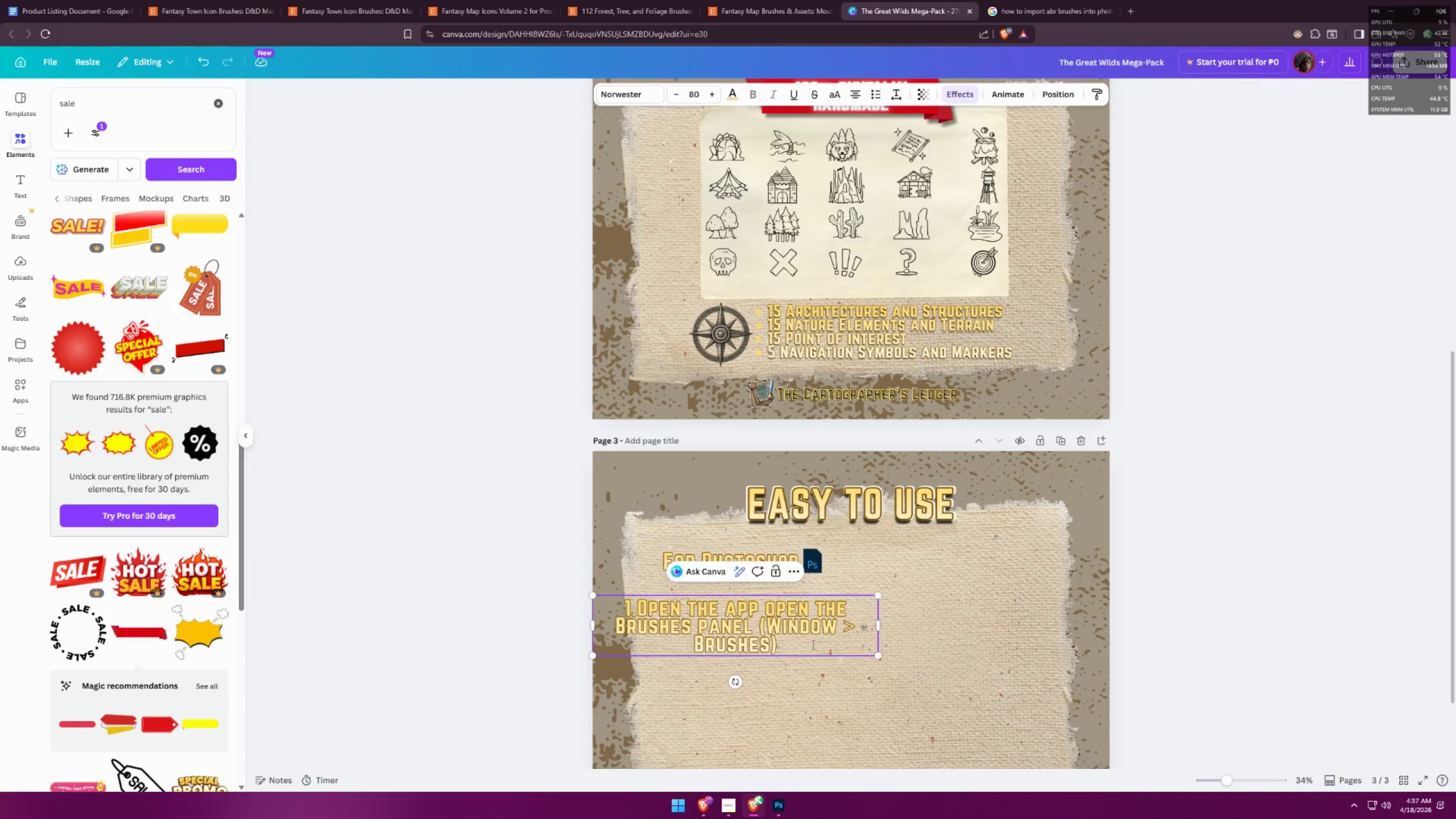 
key(Space)
 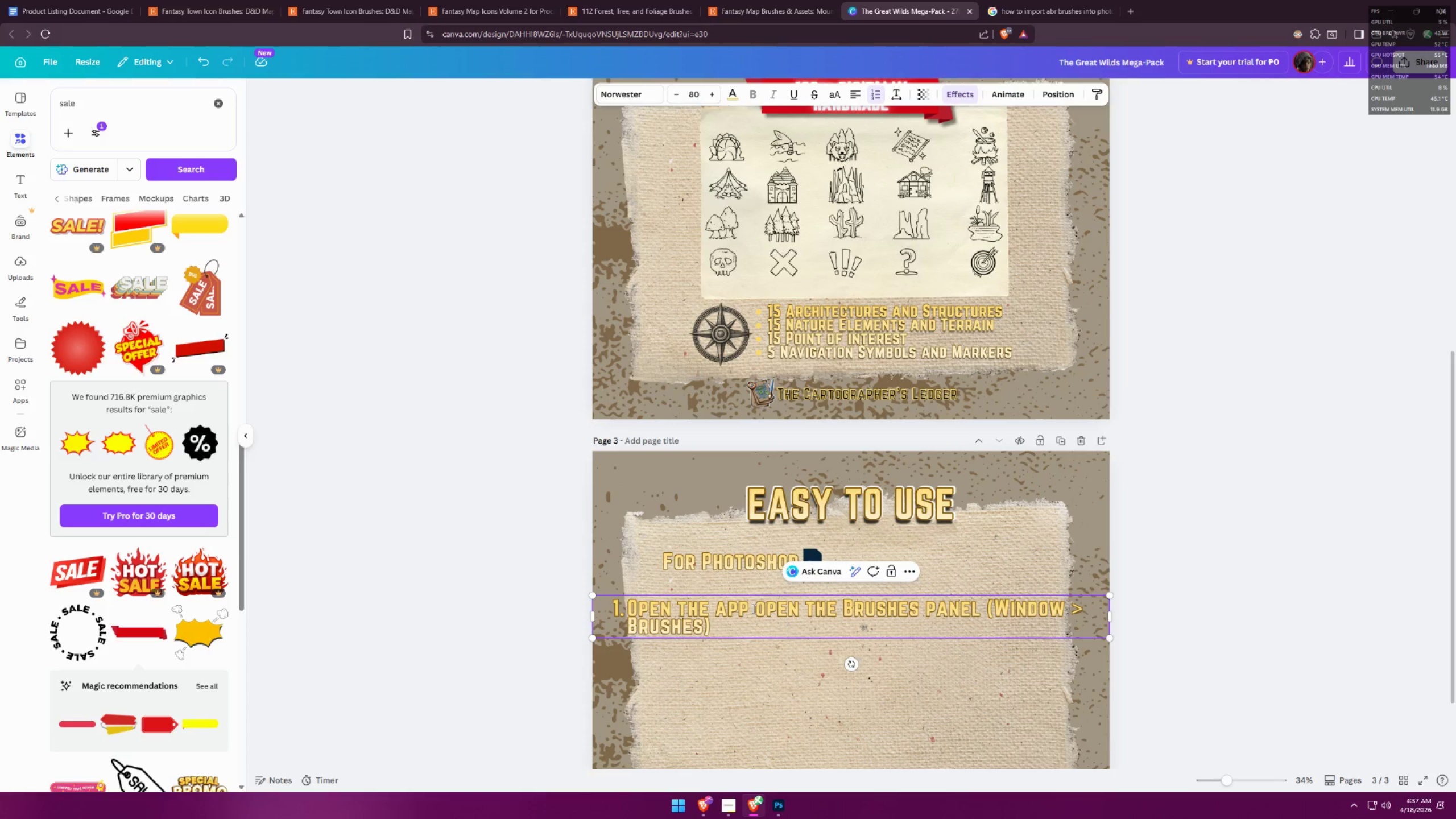 
key(2)
 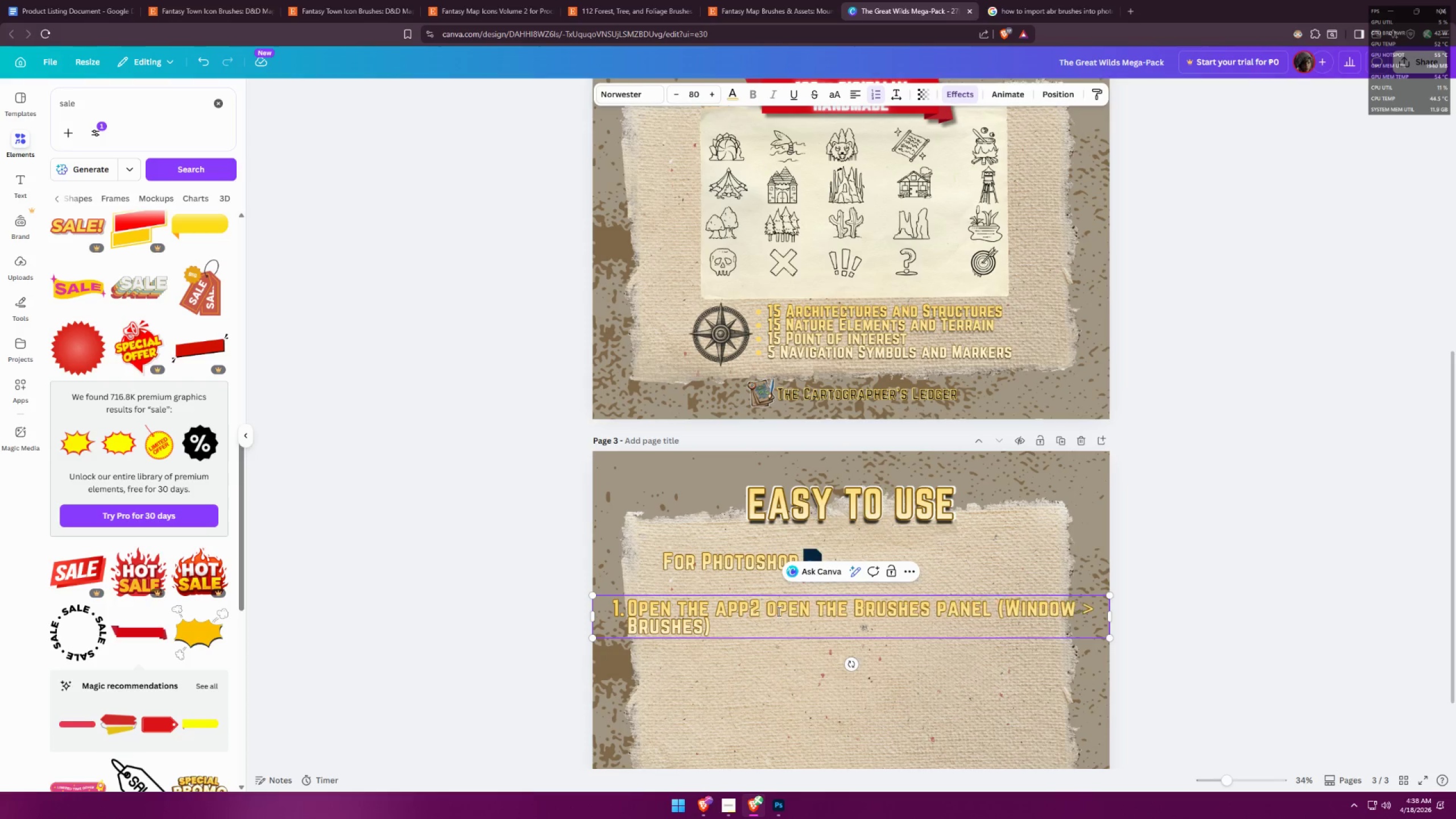 
key(Period)
 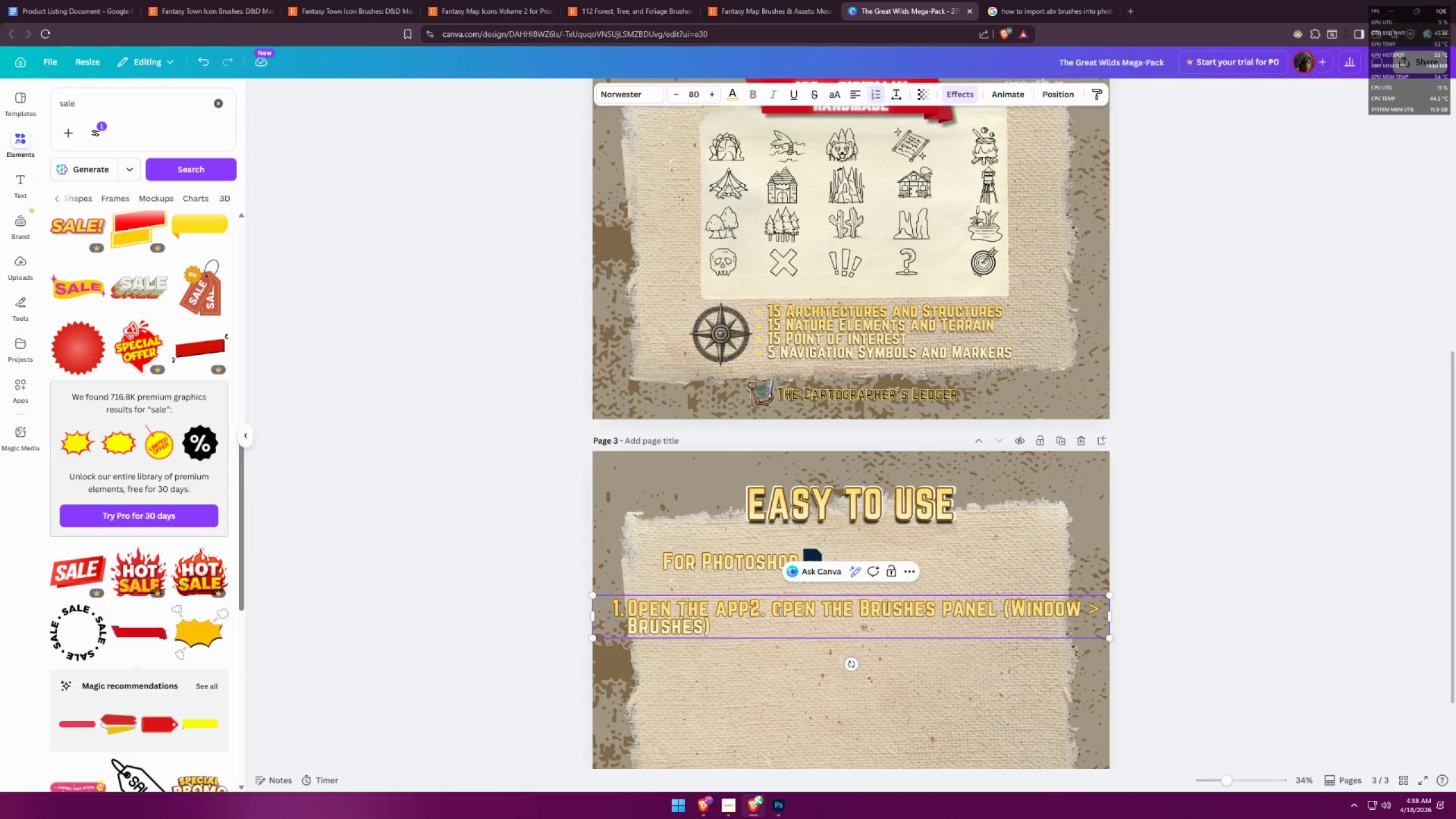 
key(Enter)
 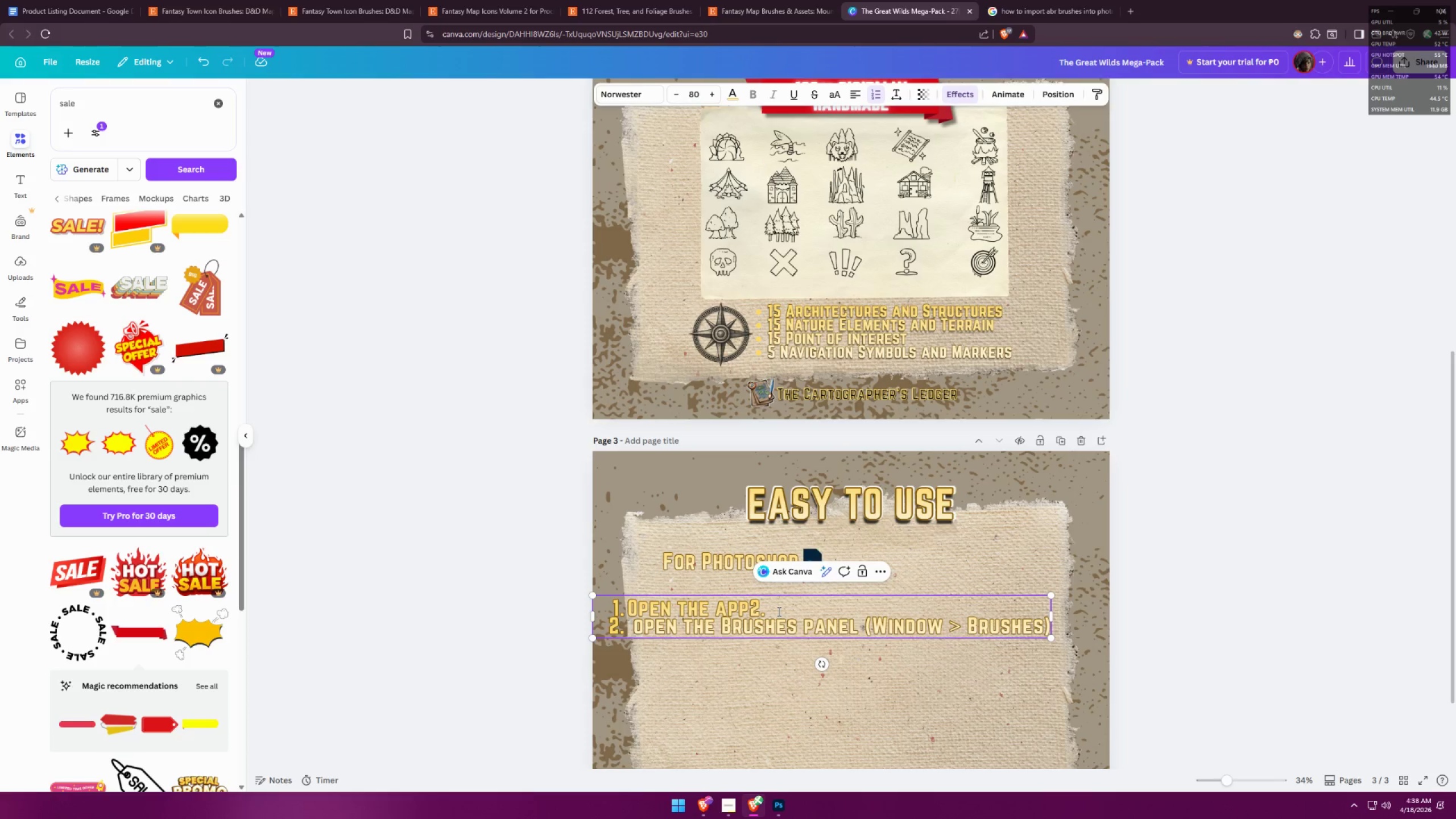 
key(Backspace)
 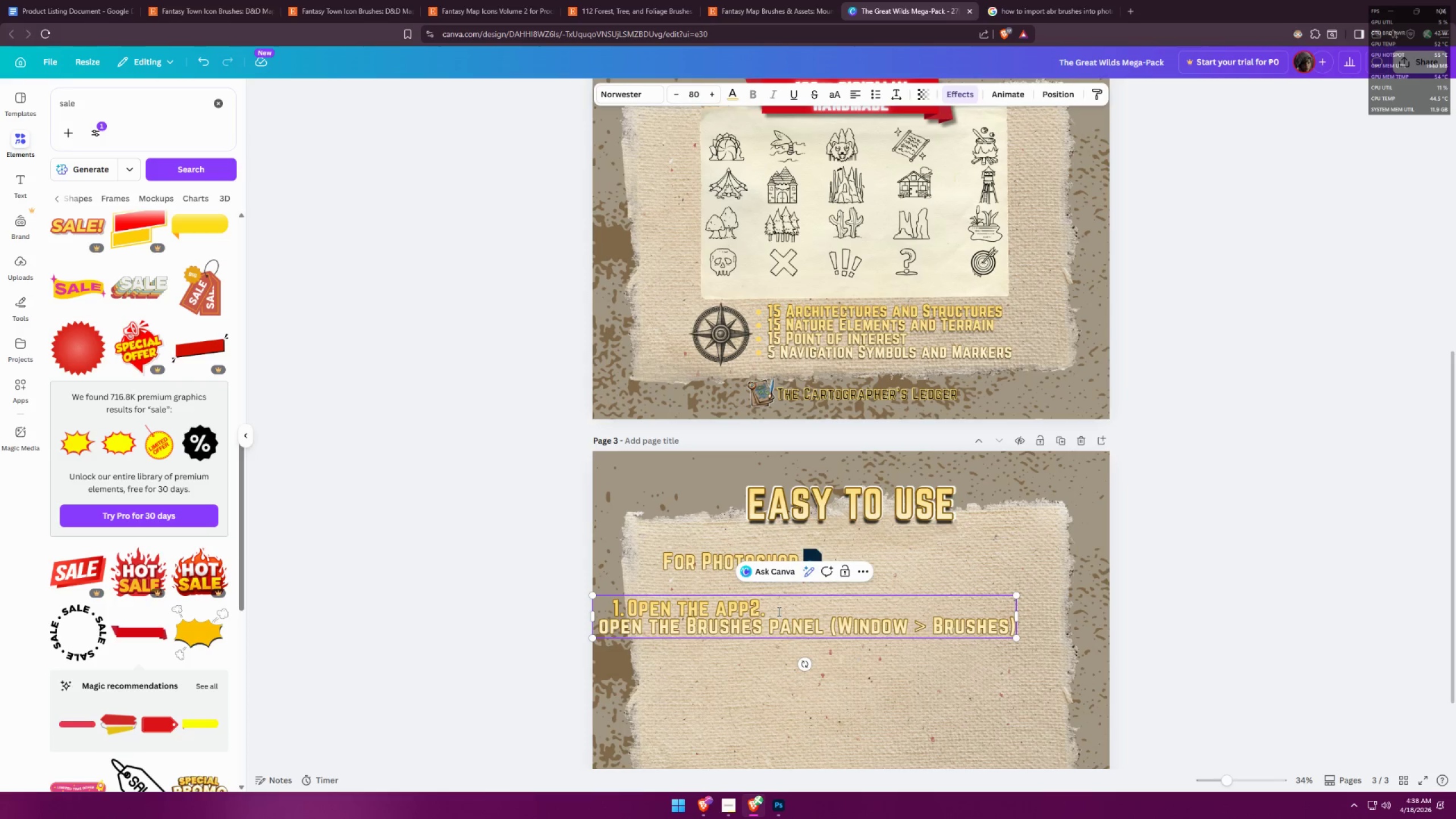 
key(Backspace)
 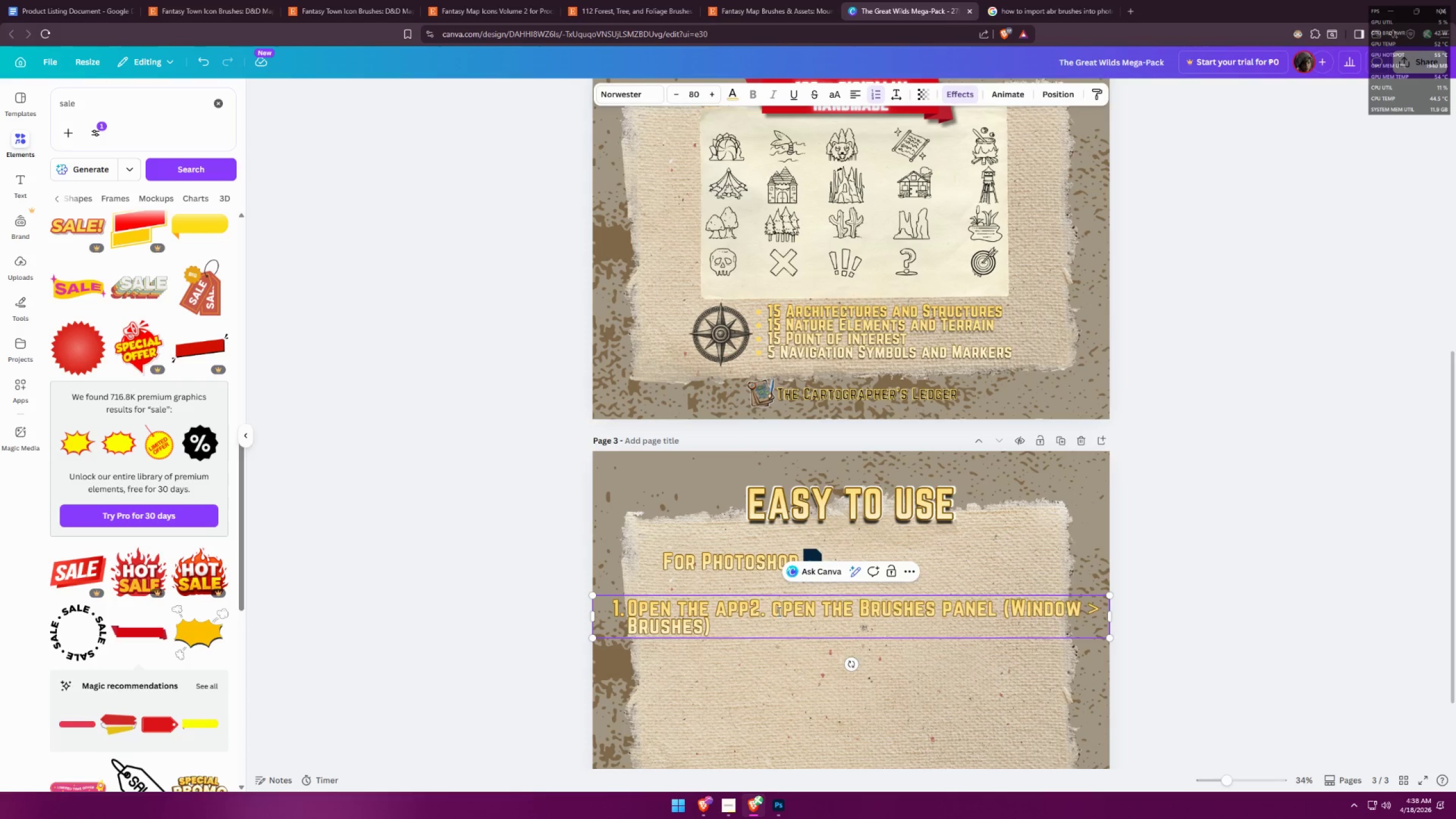 
key(Backspace)
 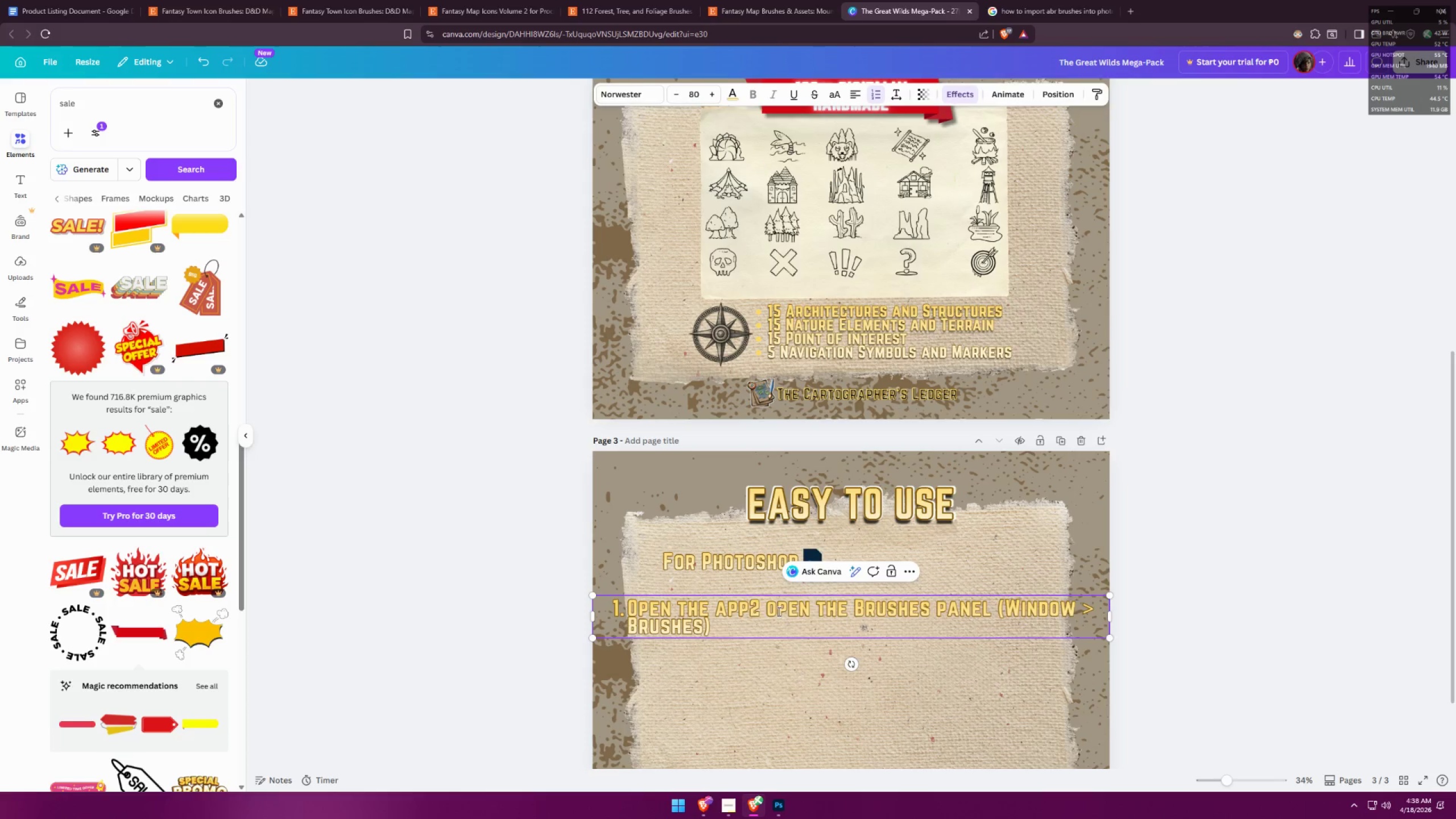 
key(Backspace)
 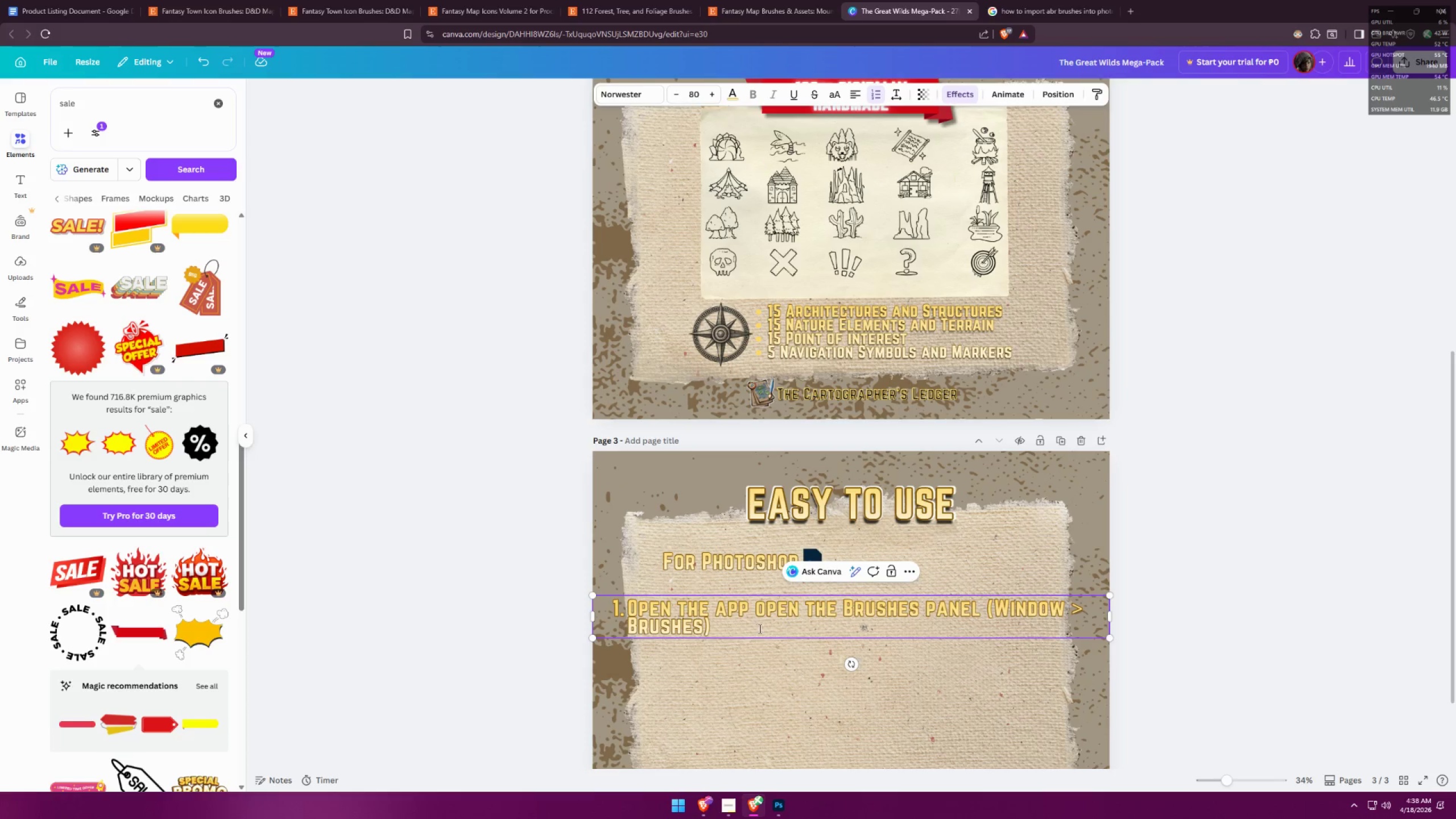 
left_click_drag(start_coordinate=[627, 605], to_coordinate=[603, 603])
 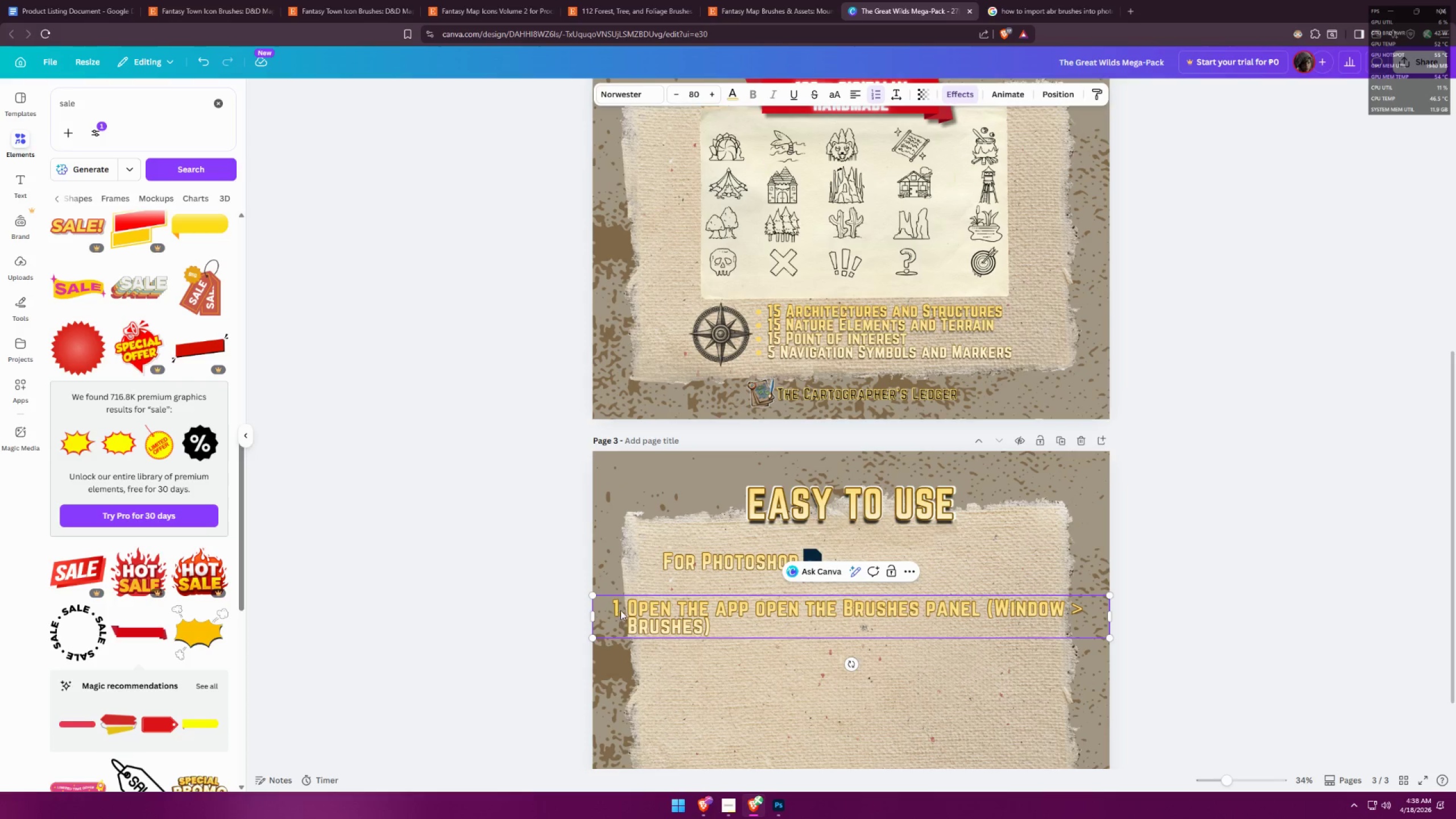 
double_click([624, 609])
 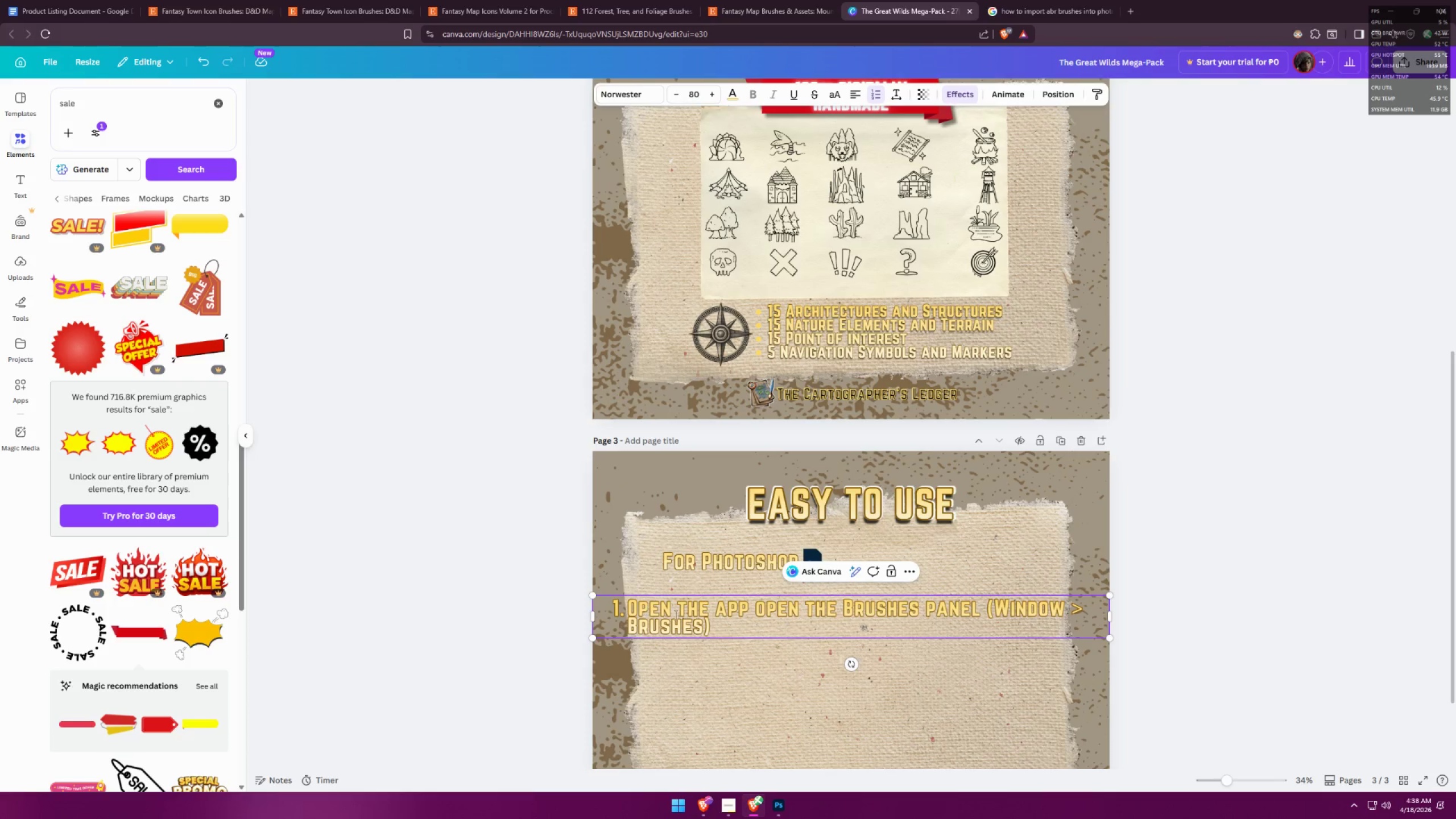 
triple_click([690, 620])
 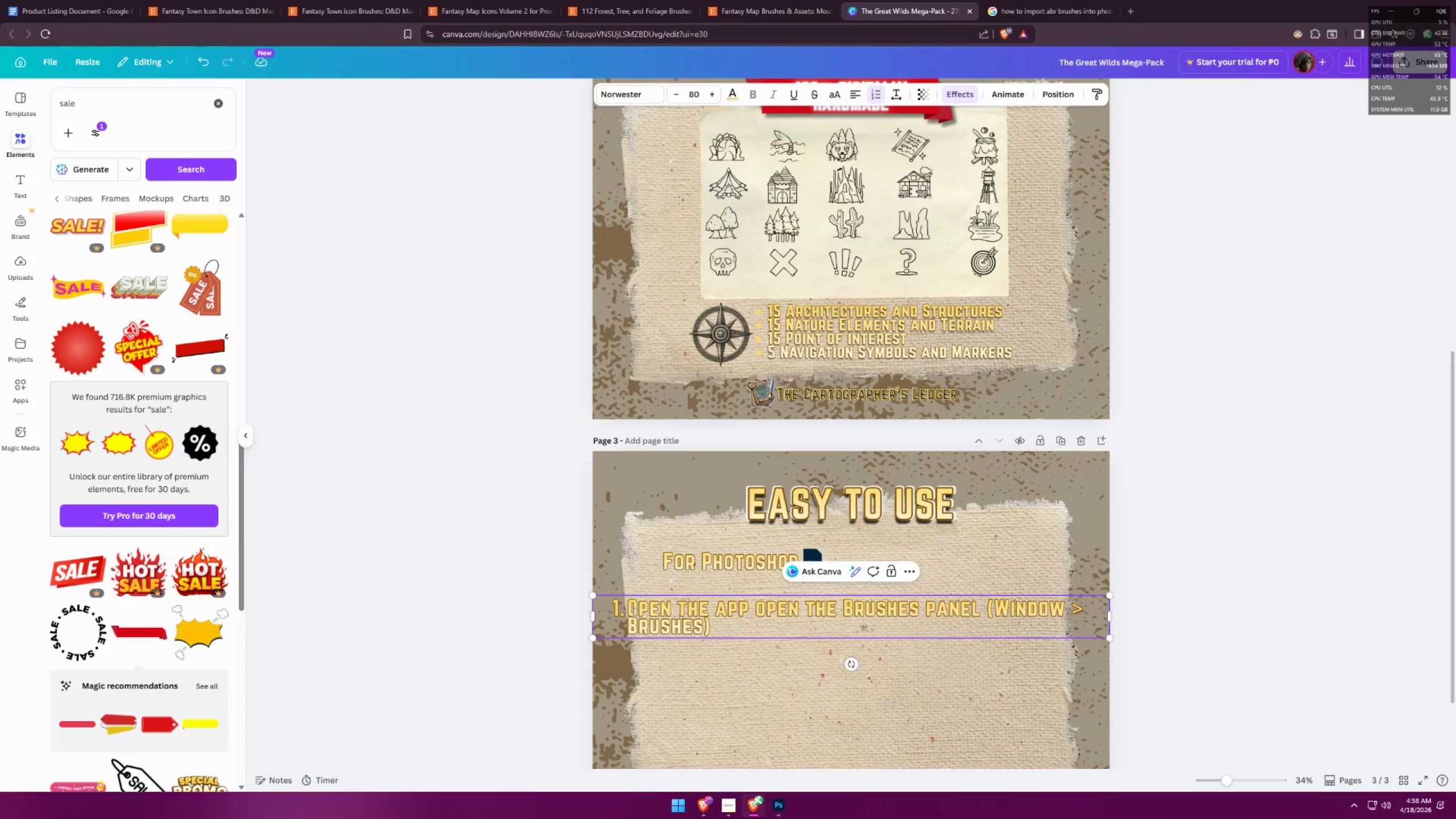 
double_click([624, 606])
 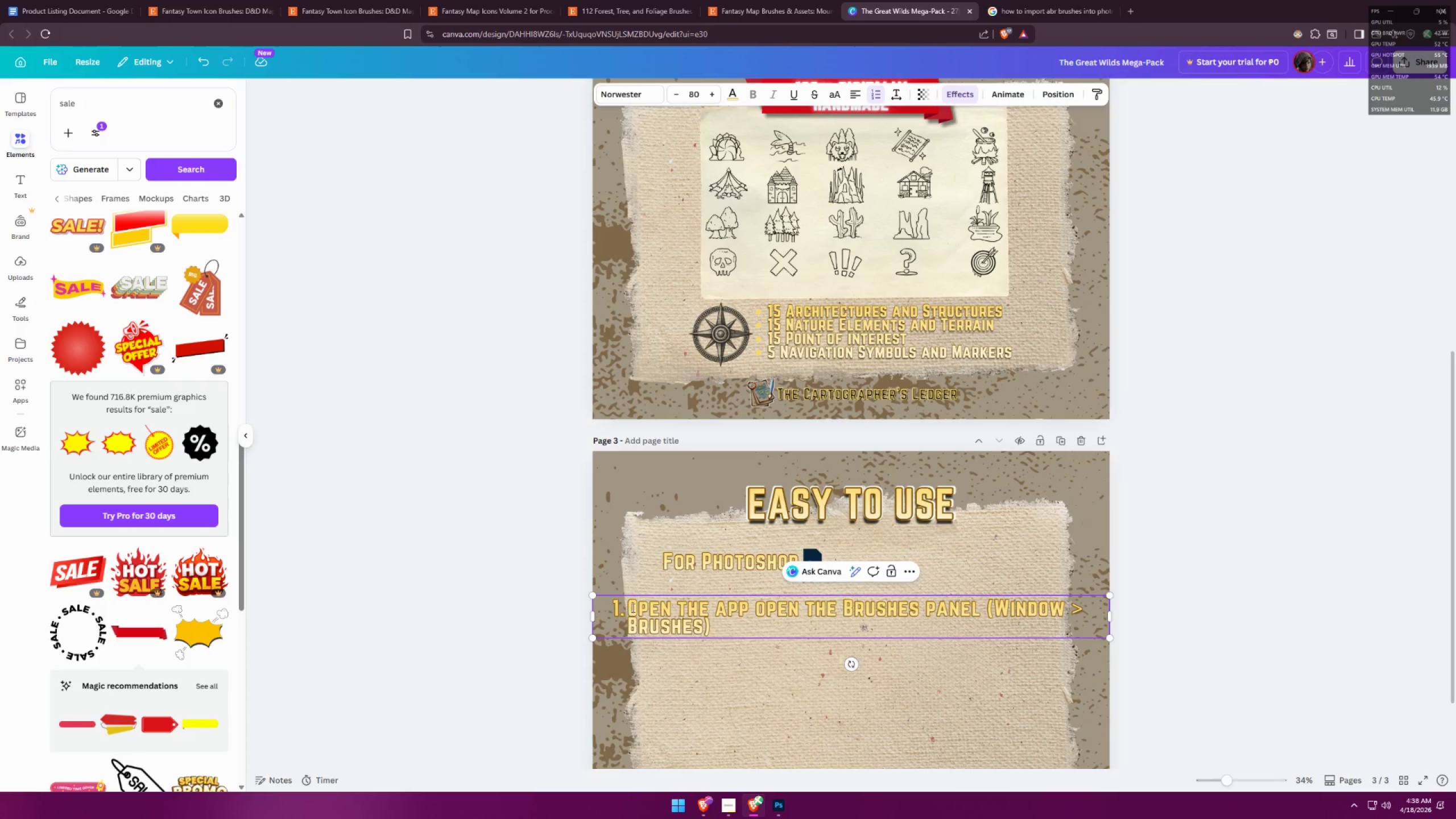 
triple_click([633, 608])
 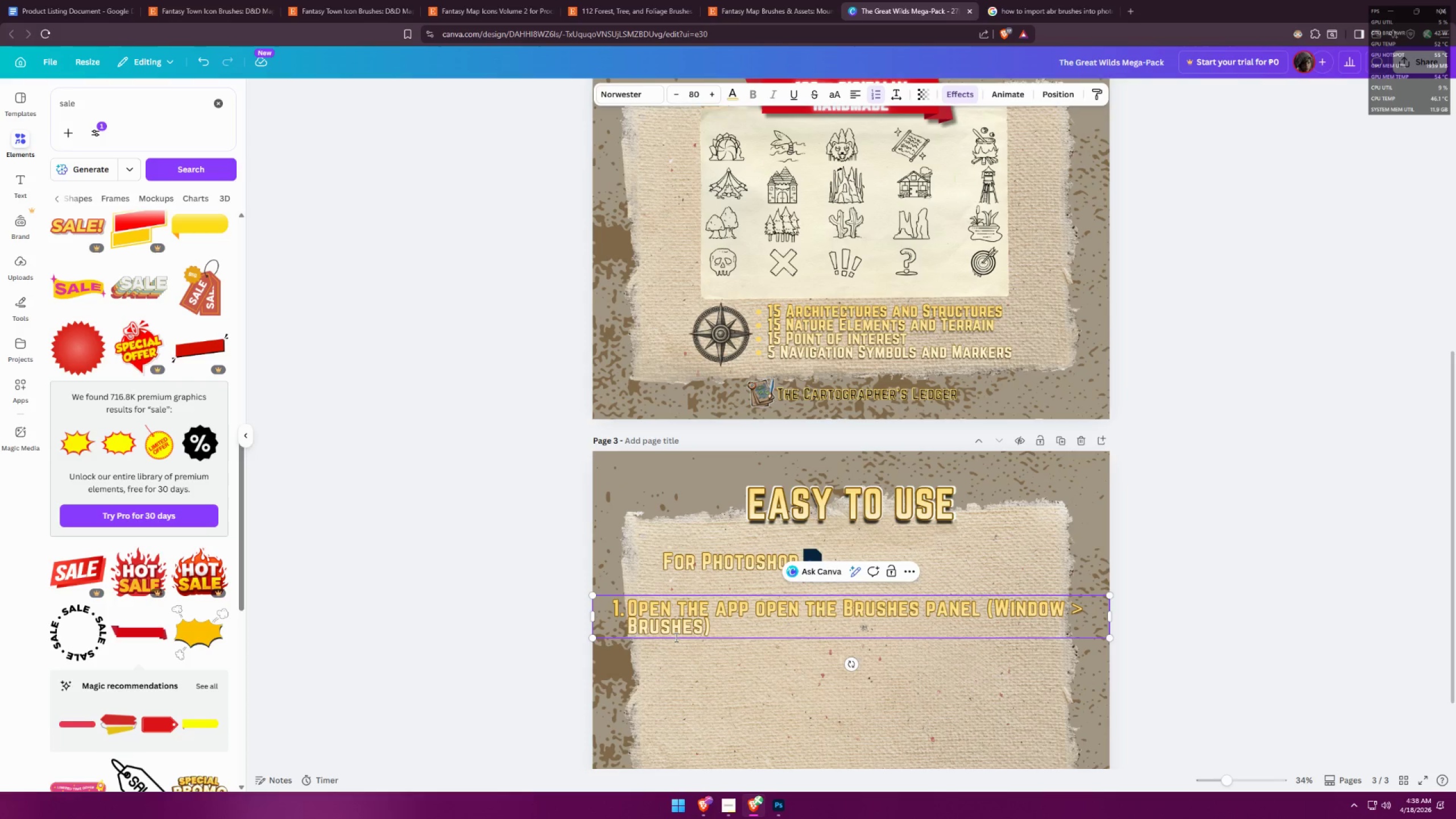 
key(Backspace)
 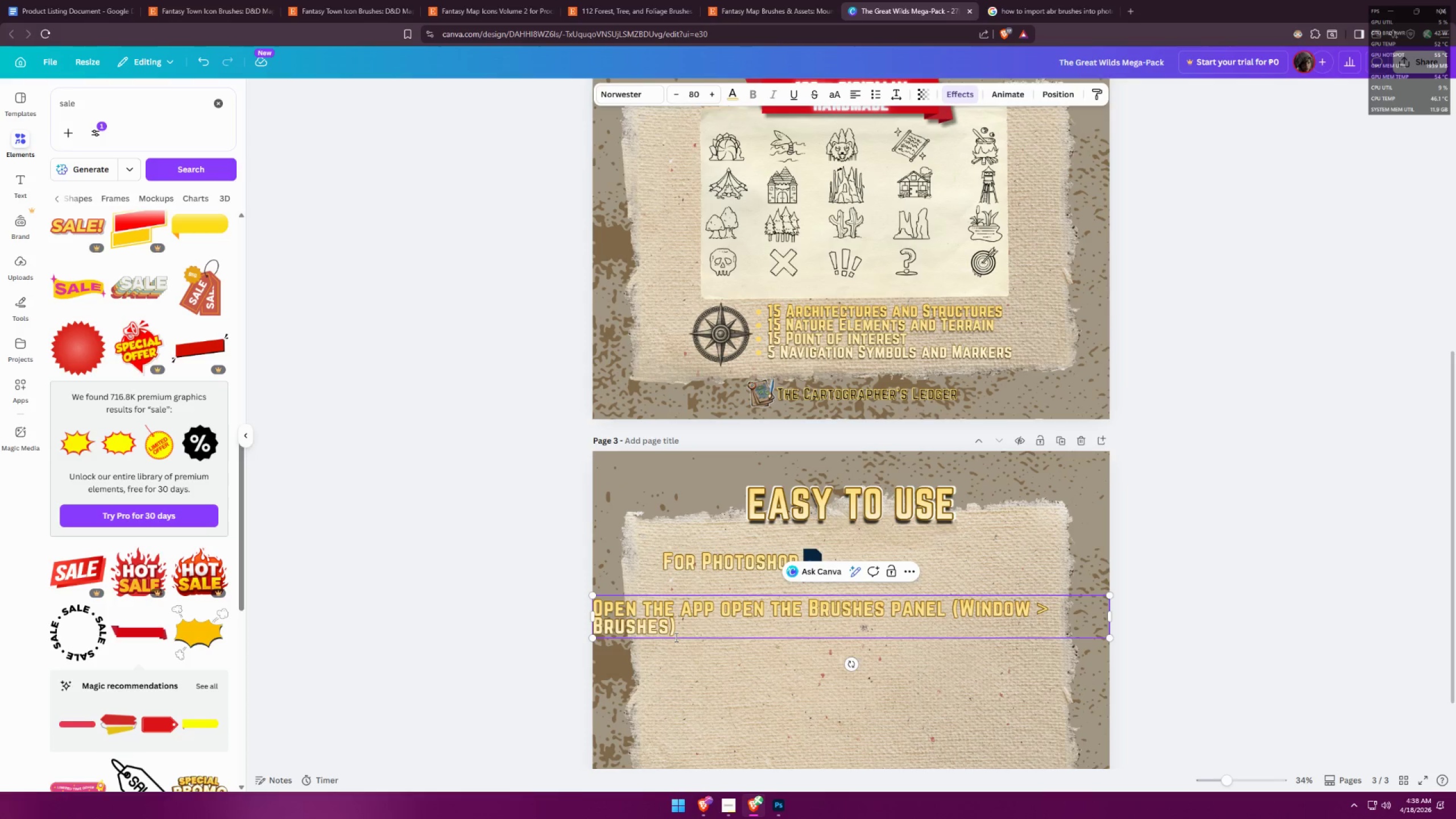 
key(Backspace)
 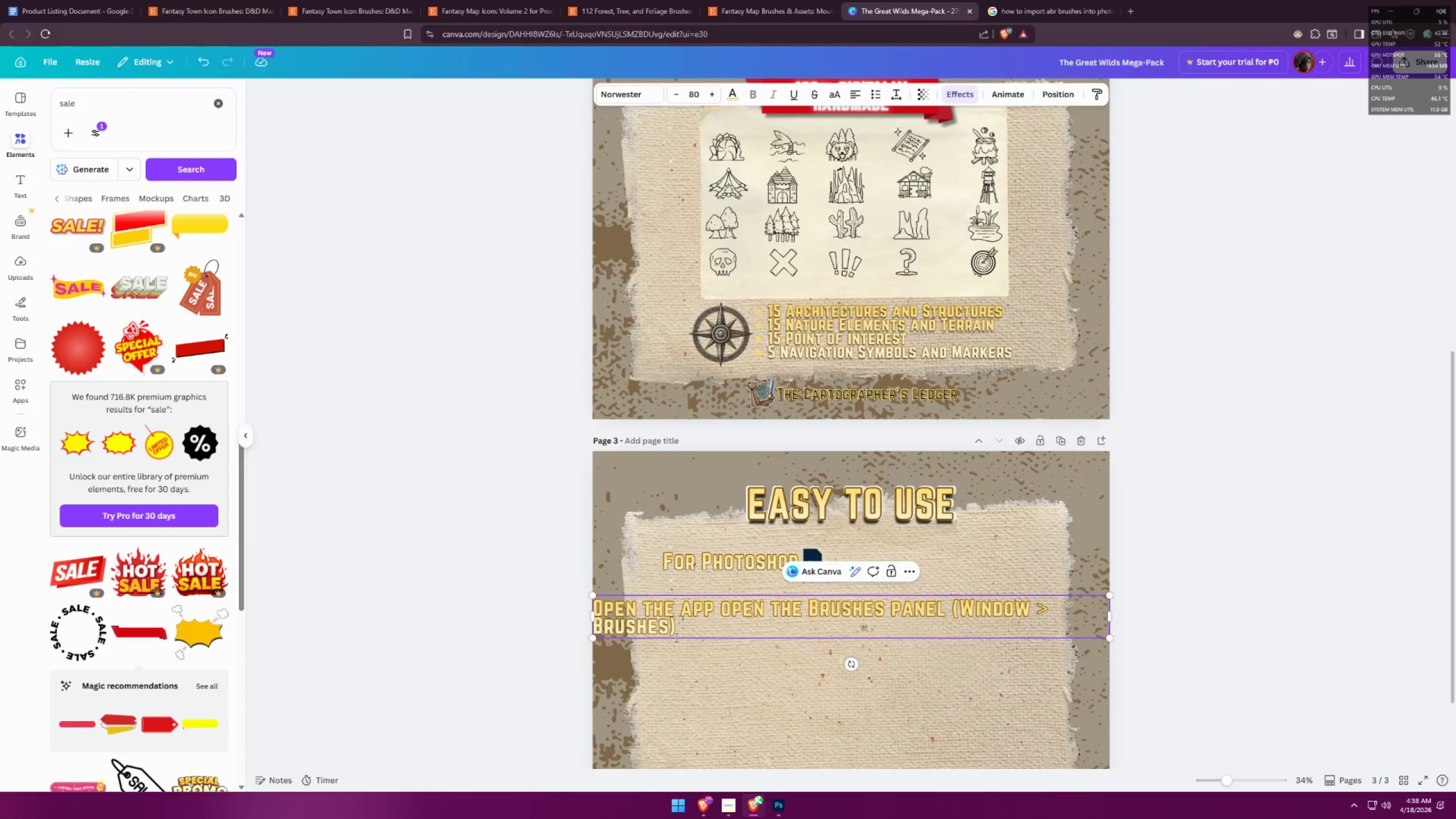 
key(Backspace)
 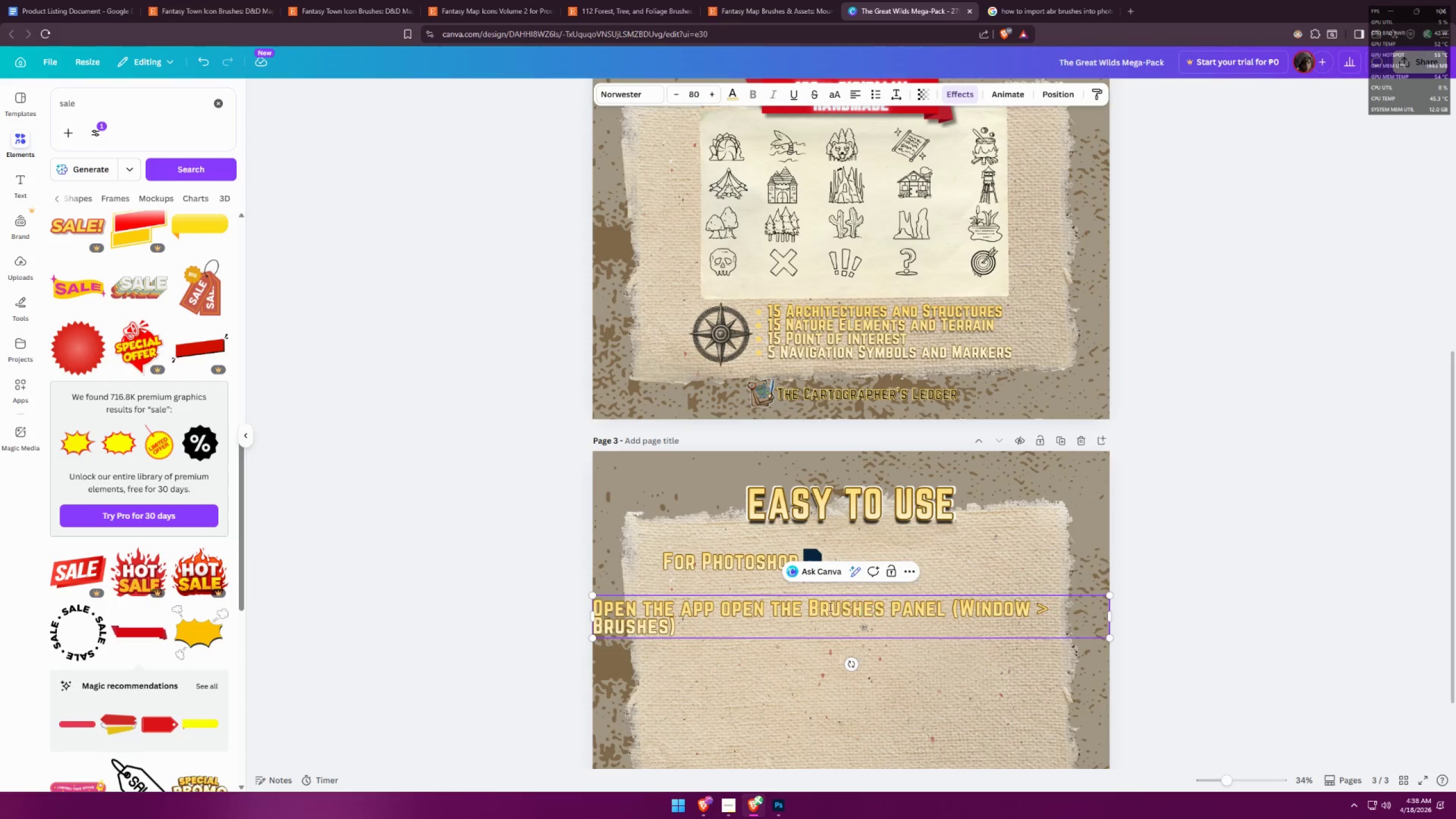 
left_click([816, 607])
 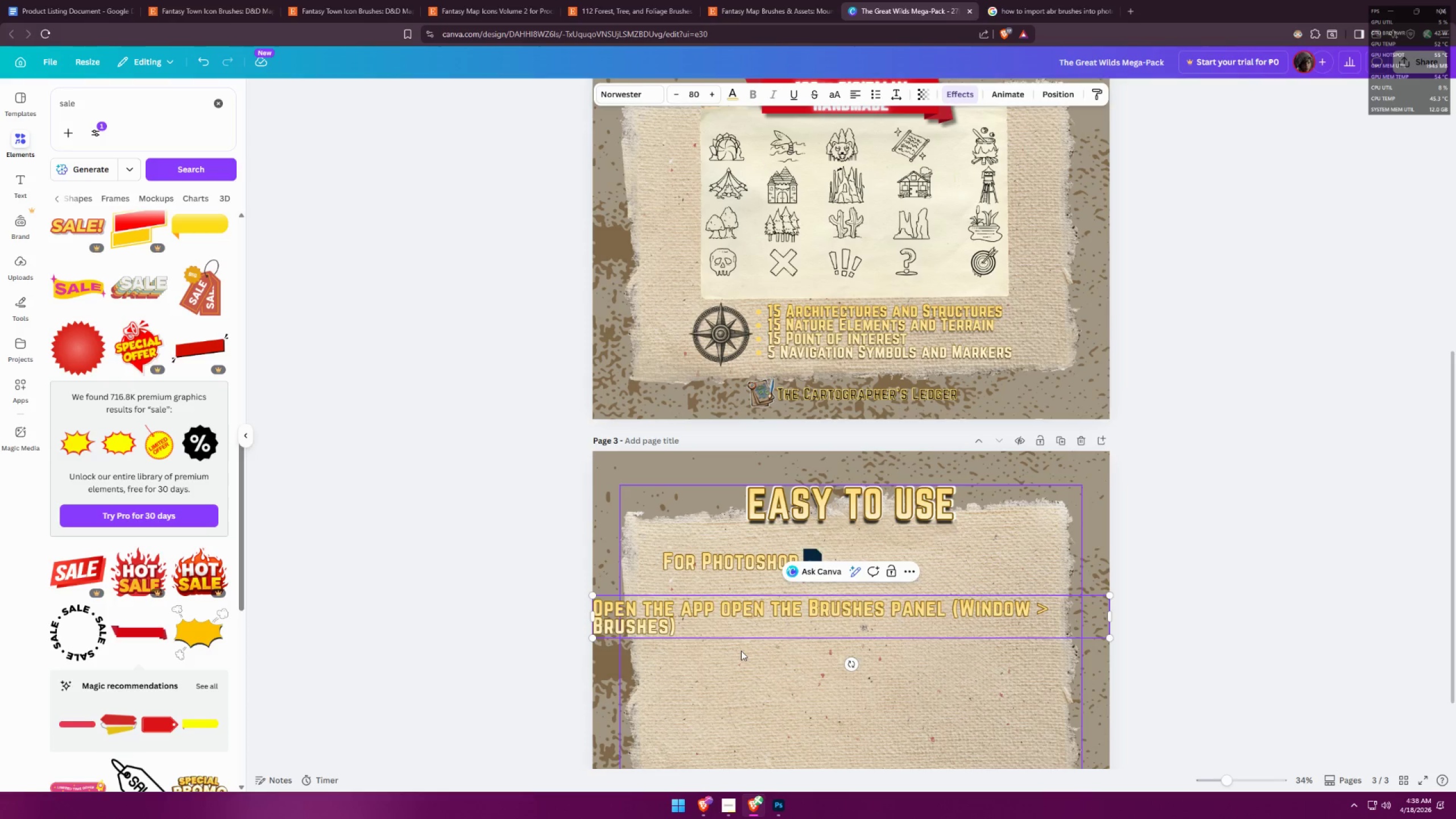 
key(Shift+Enter)
 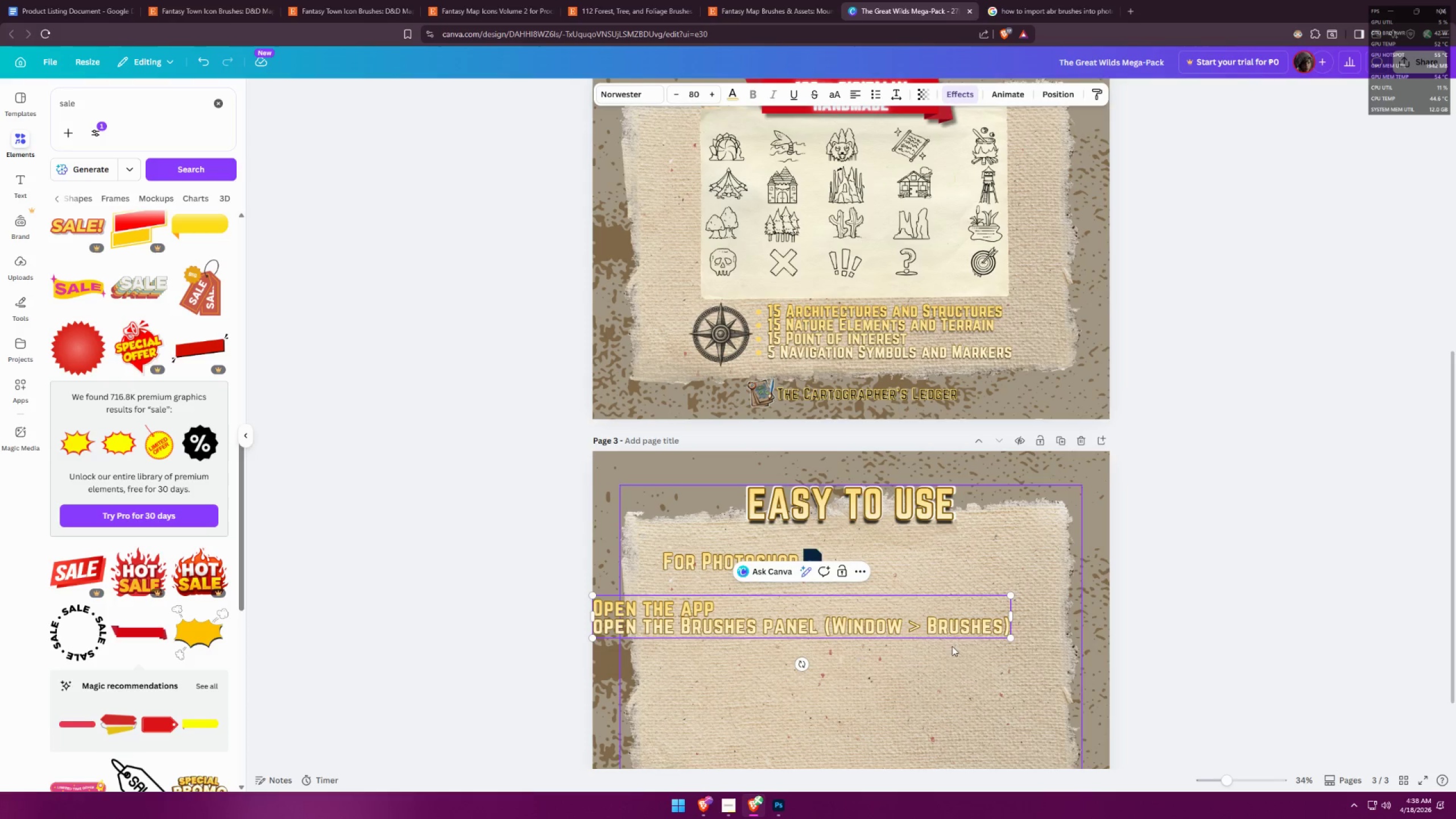 
key(Alt+AltLeft)
 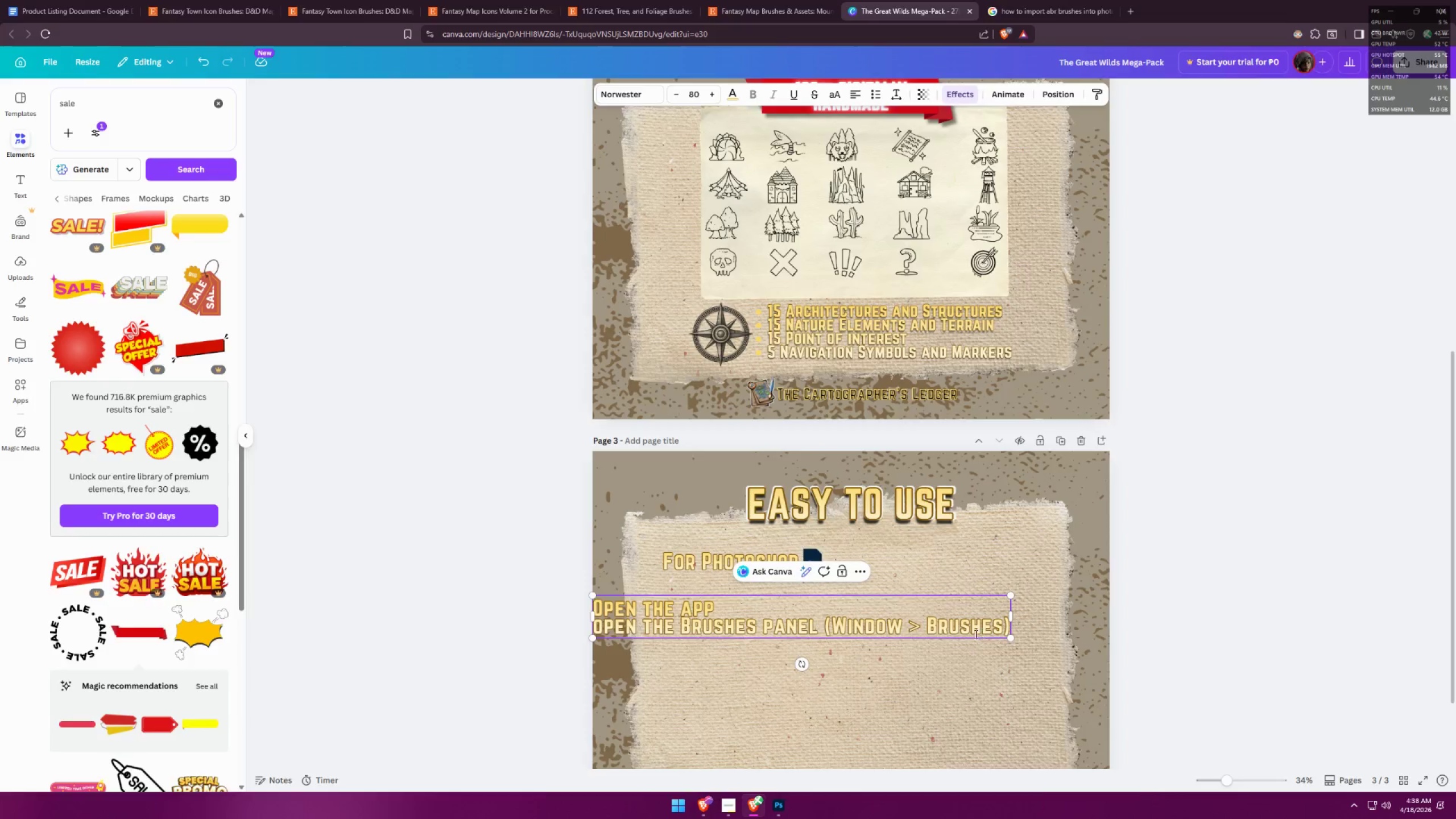 
key(Alt+Tab)
 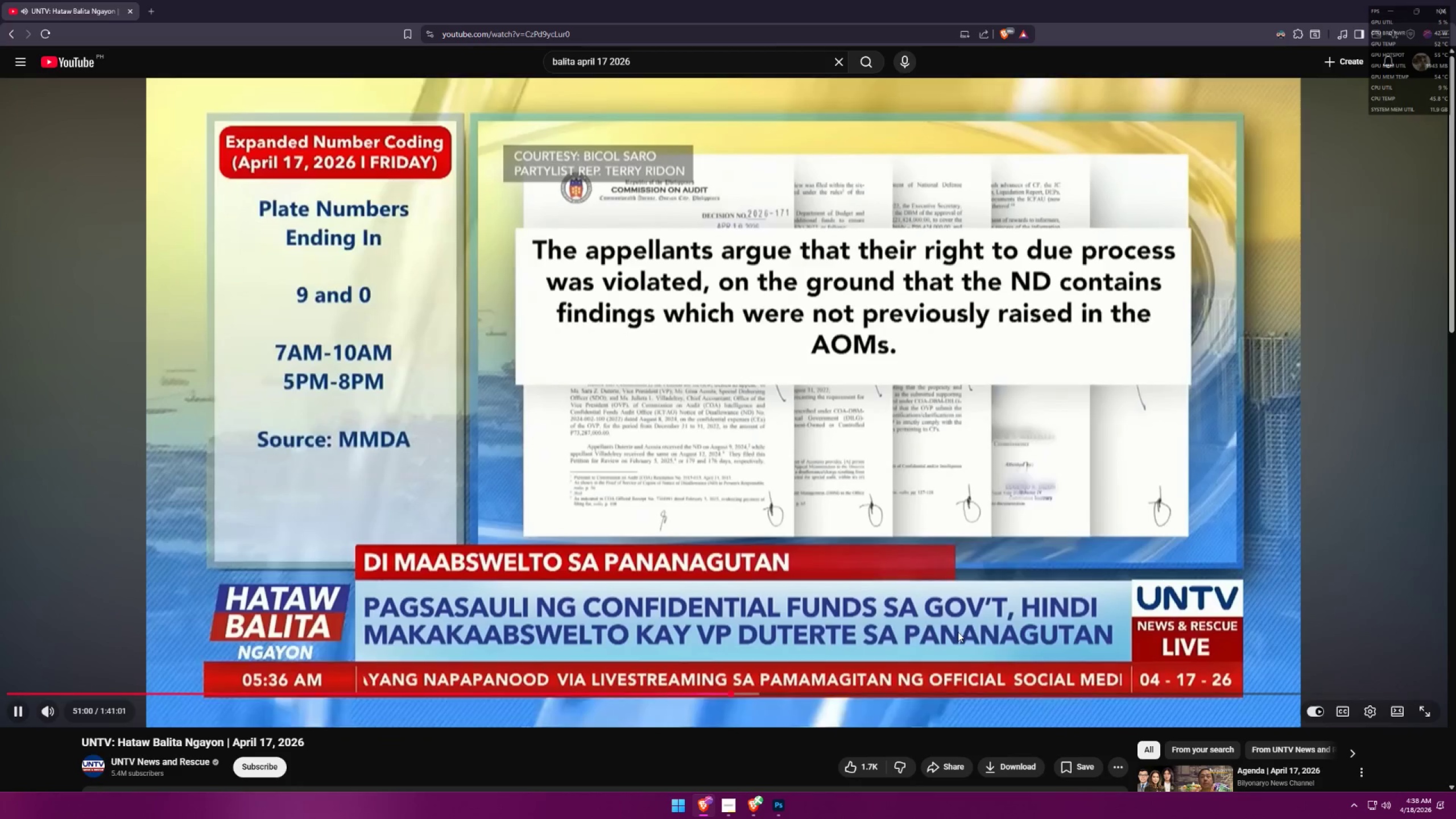 
key(Alt+AltLeft)
 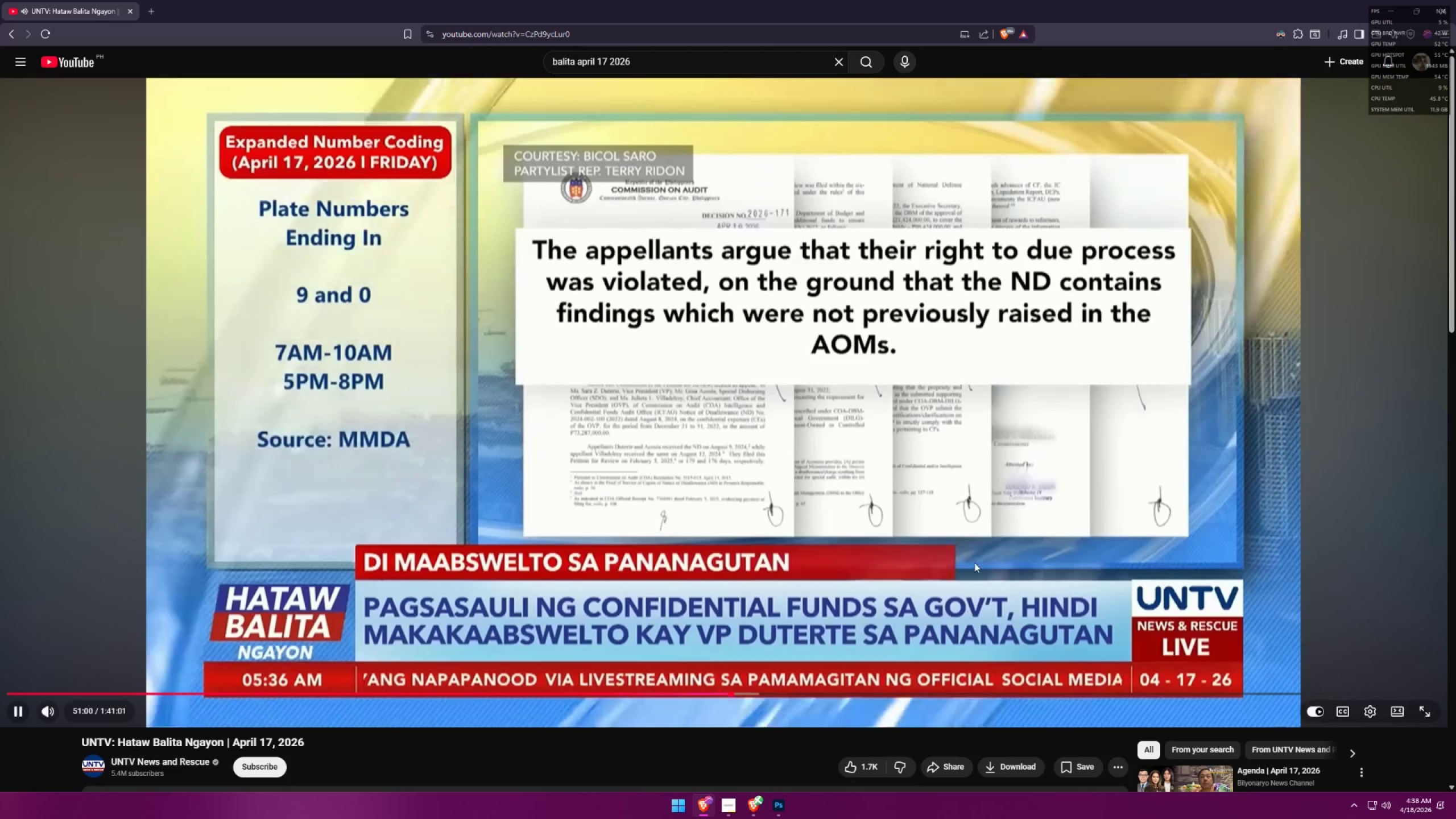 
key(Alt+Tab)
 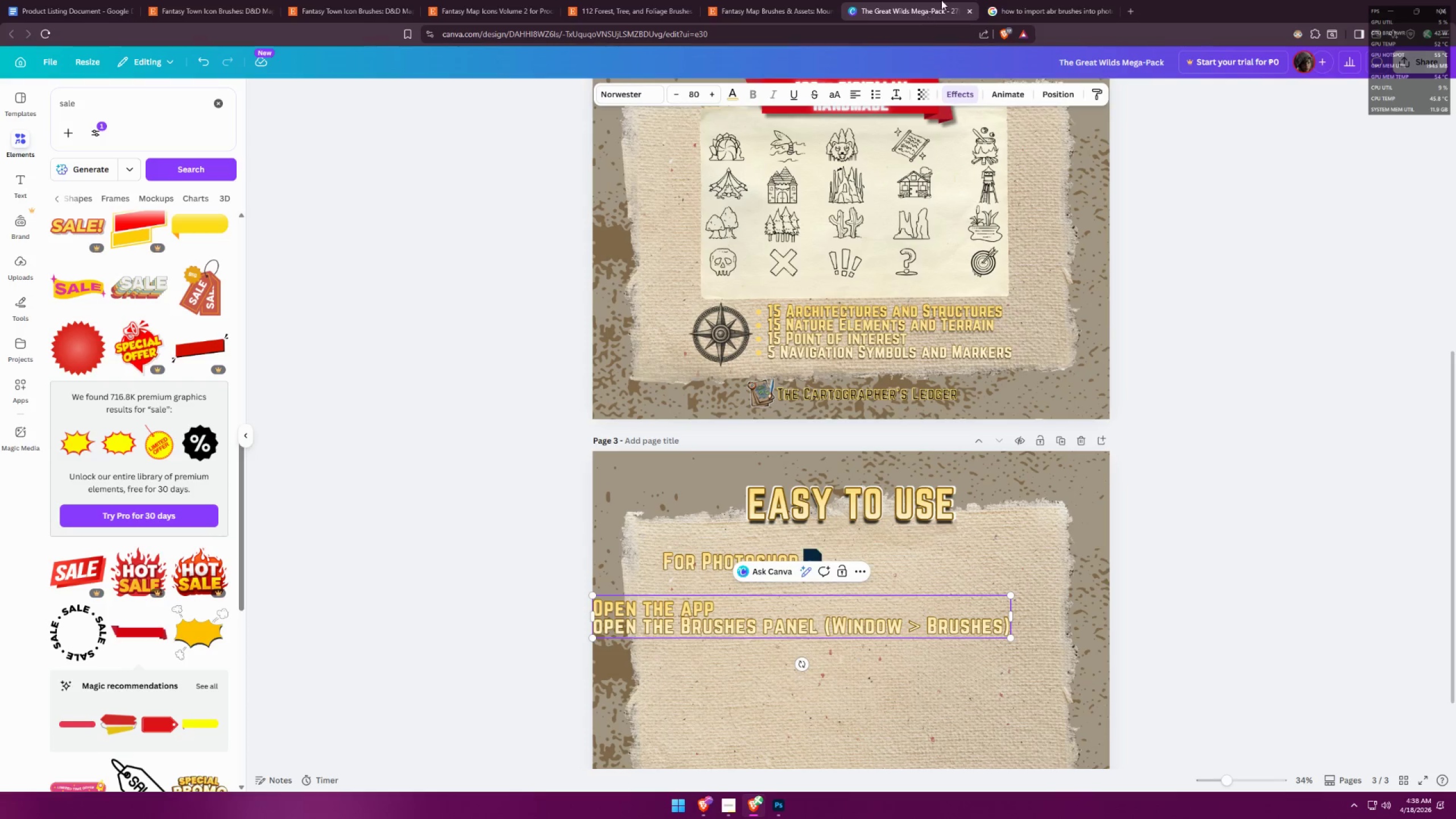 
left_click([1096, 0])
 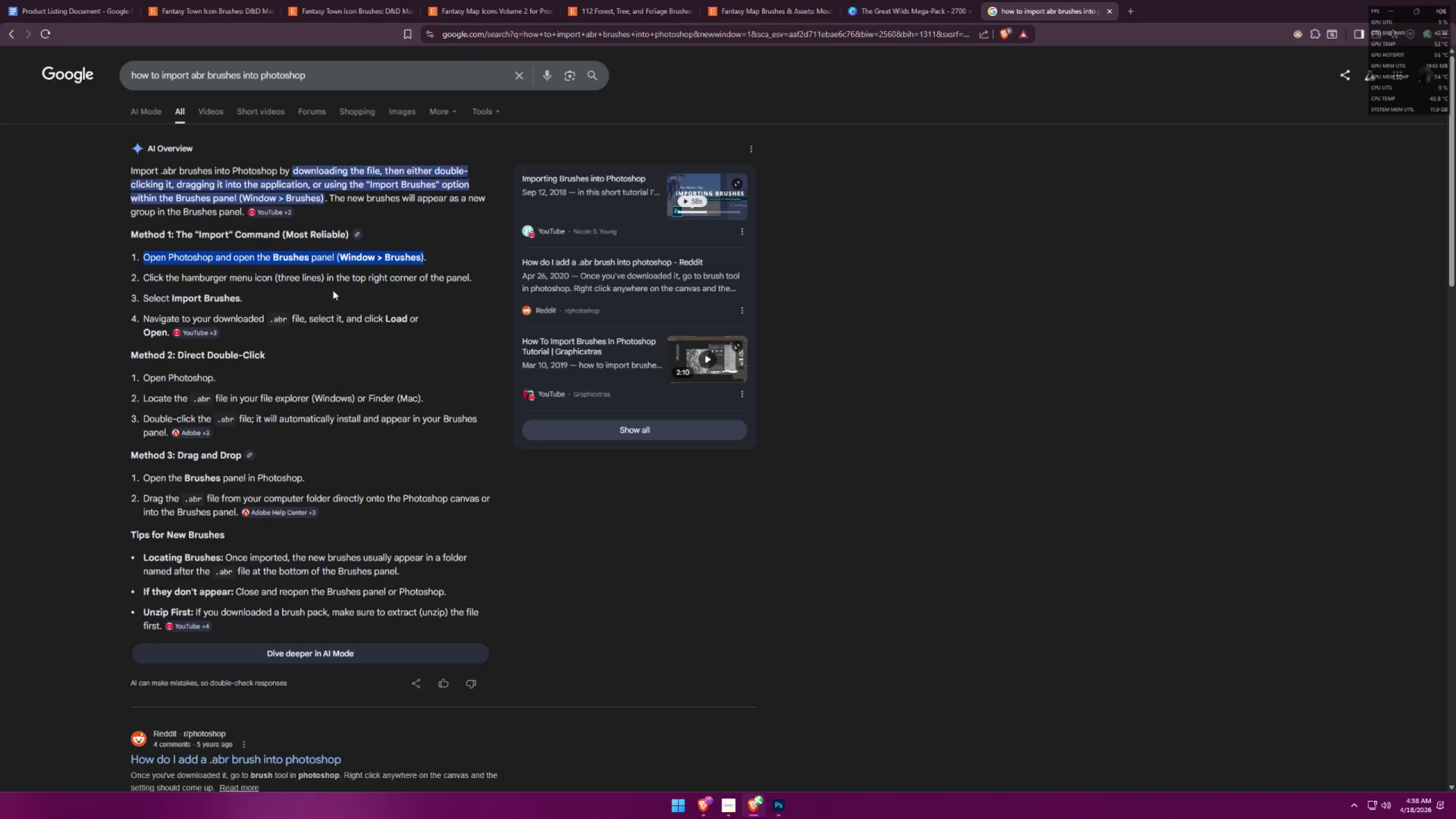 
left_click([284, 296])
 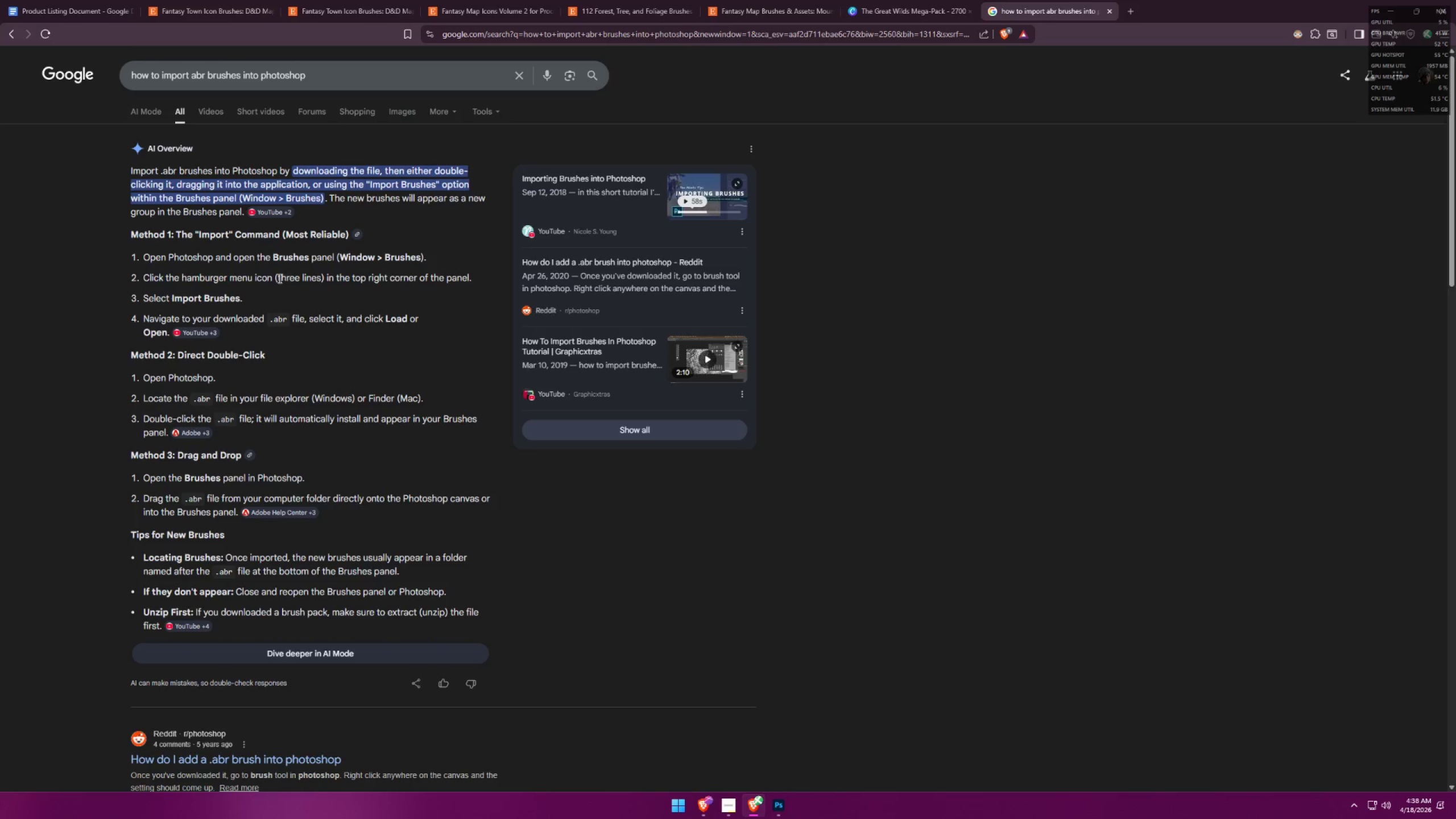 
wait(5.47)
 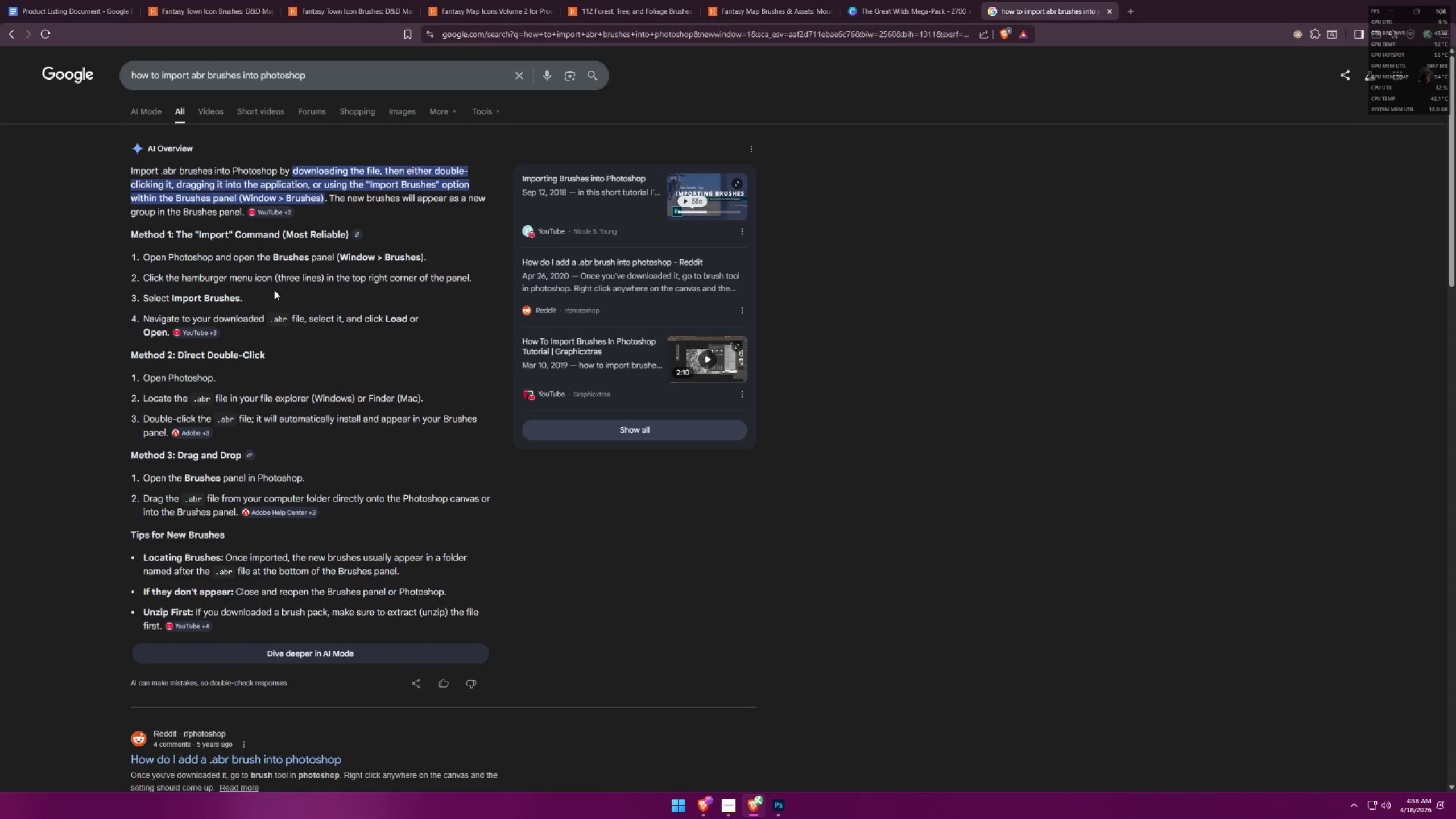 
left_click_drag(start_coordinate=[230, 278], to_coordinate=[470, 275])
 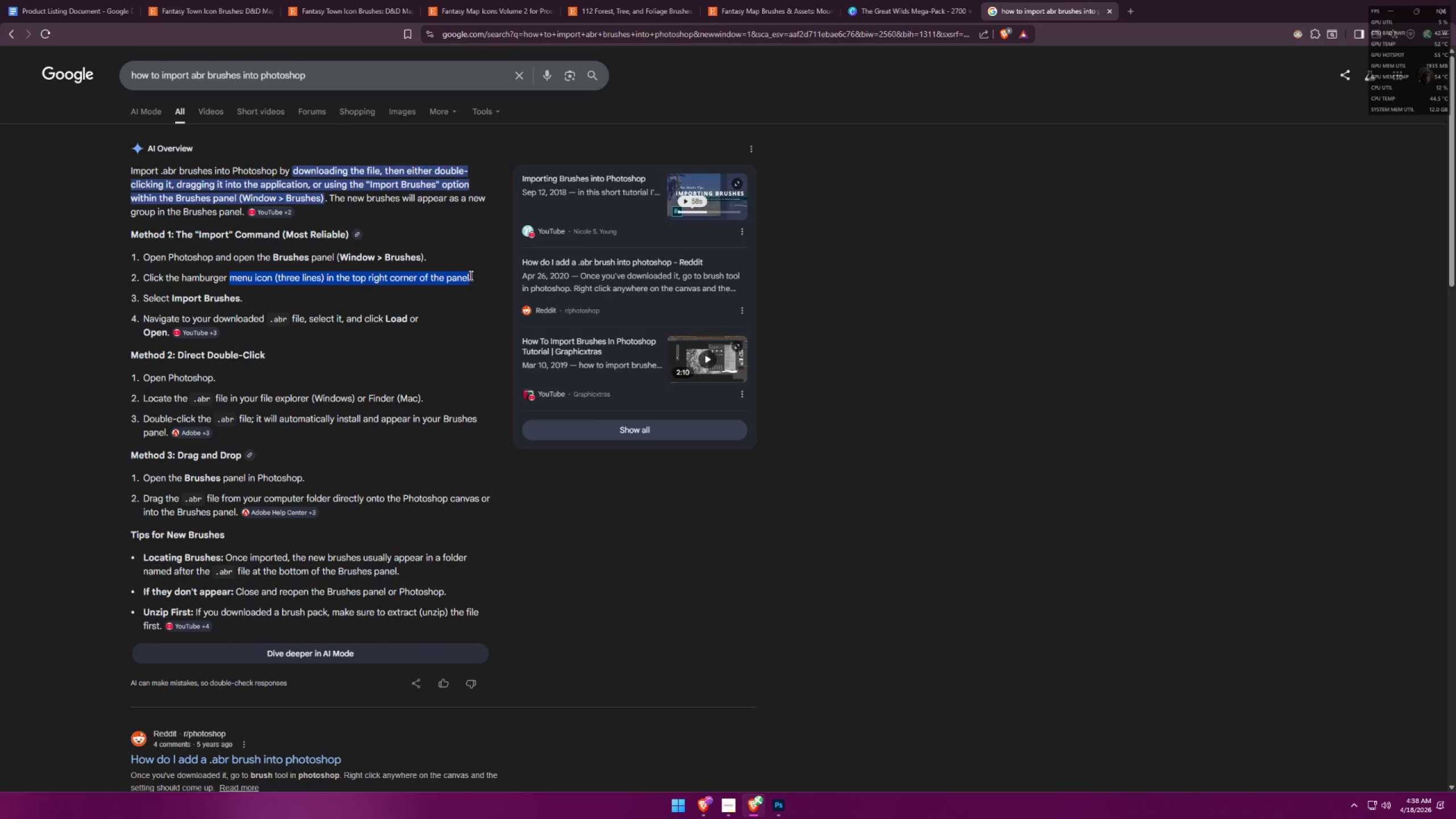 
key(Control+C)
 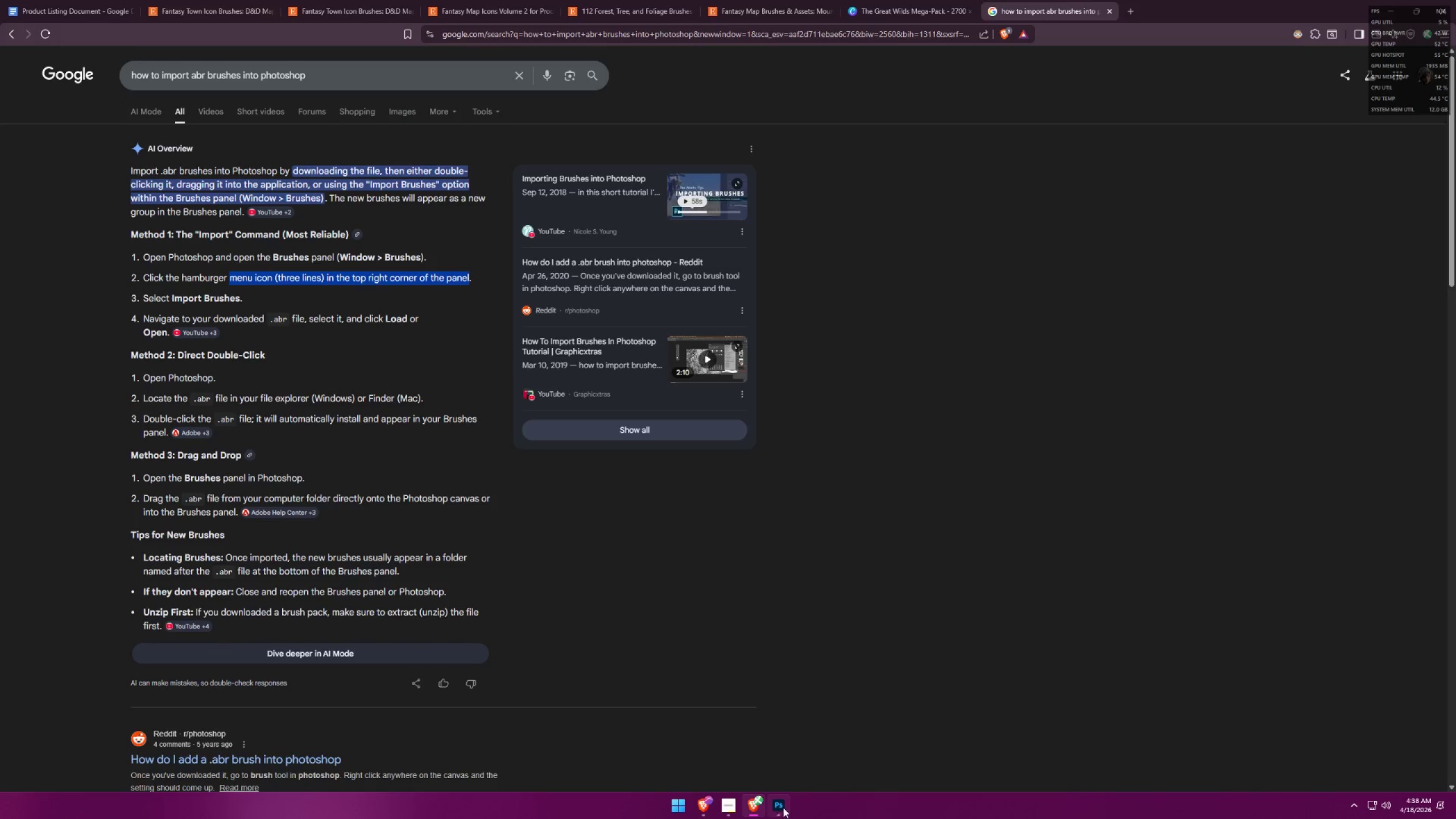 
mouse_move([772, 807])
 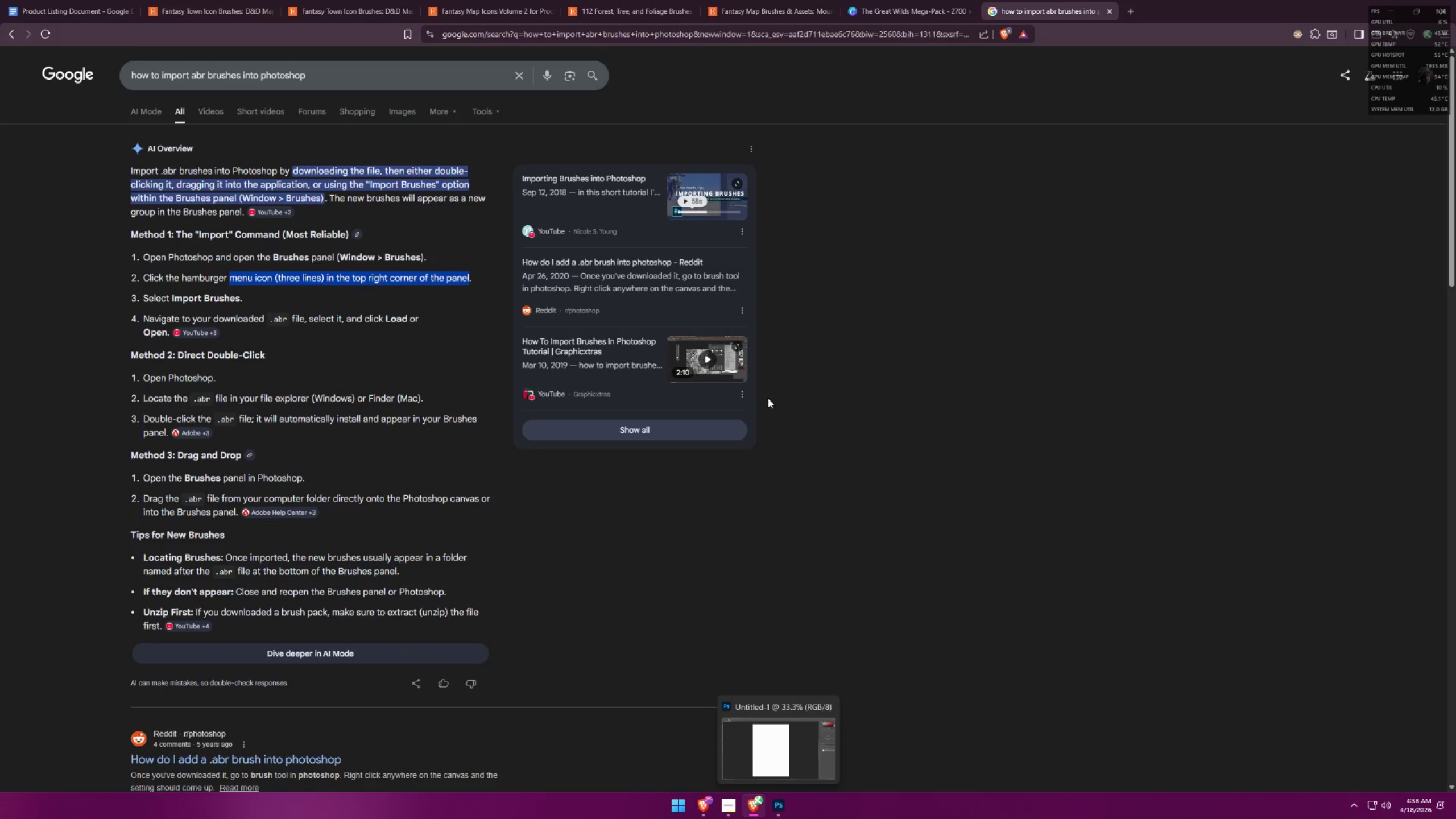 
left_click([916, 0])
 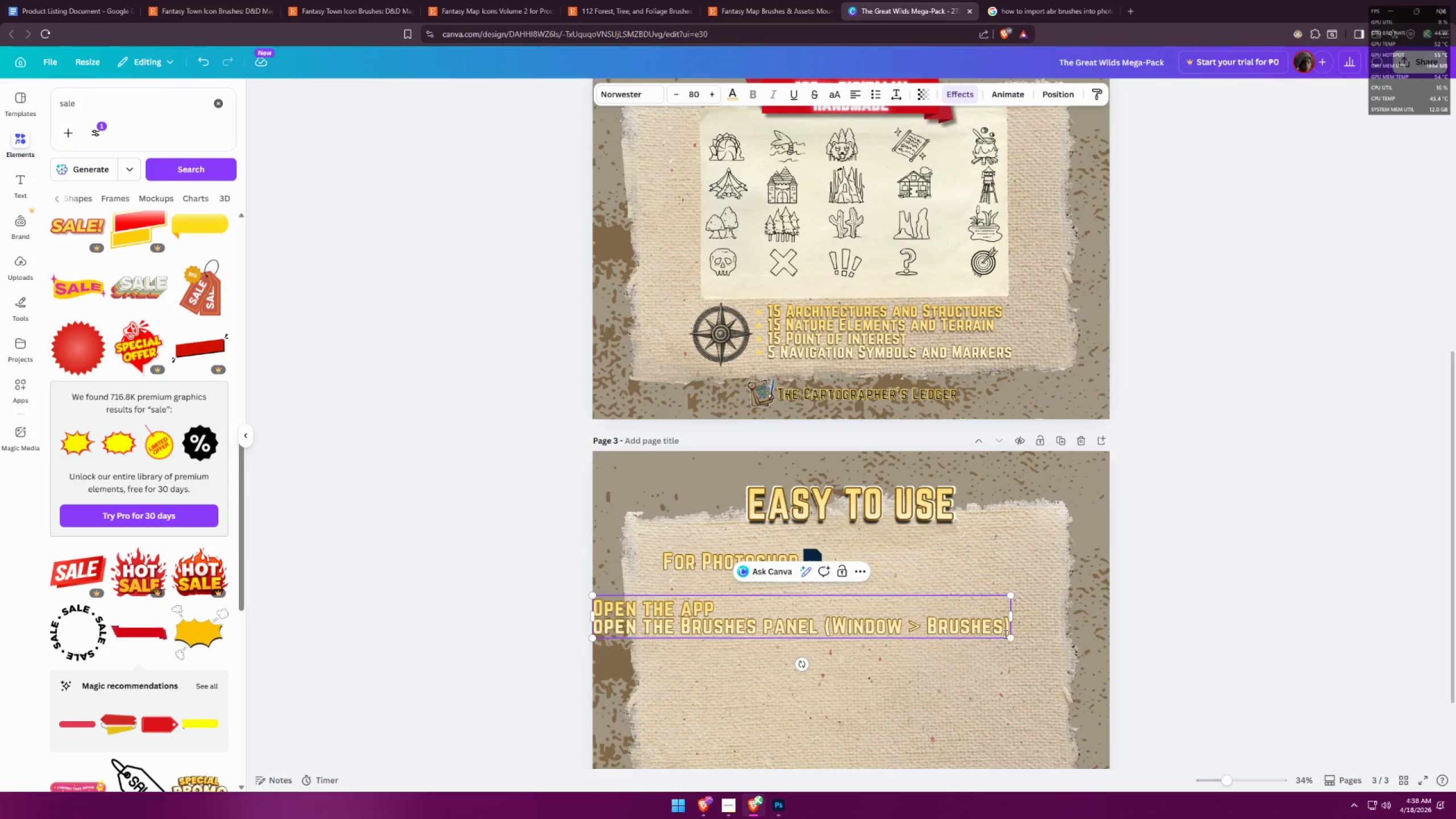 
left_click([1007, 629])
 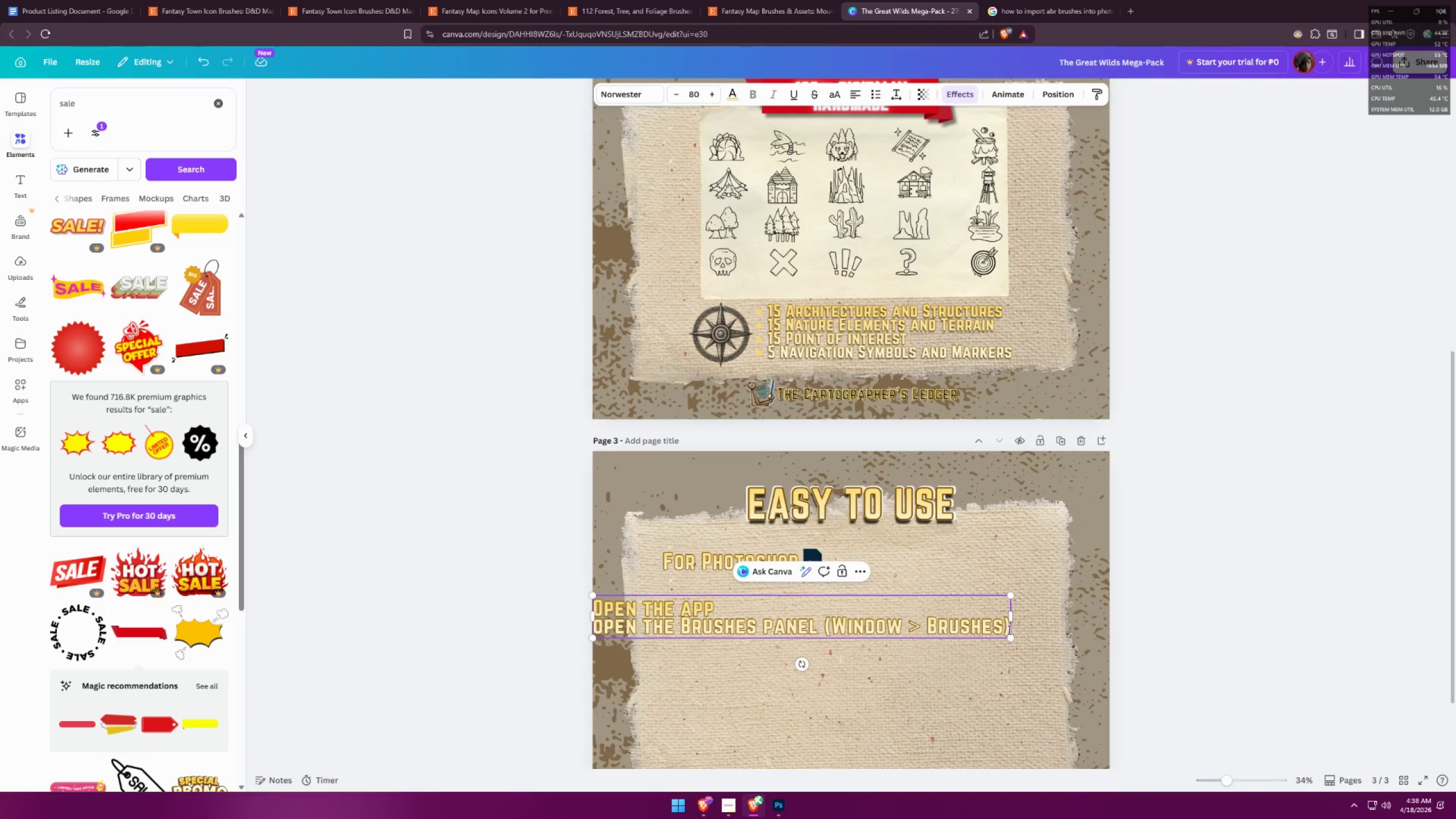 
key(Enter)
 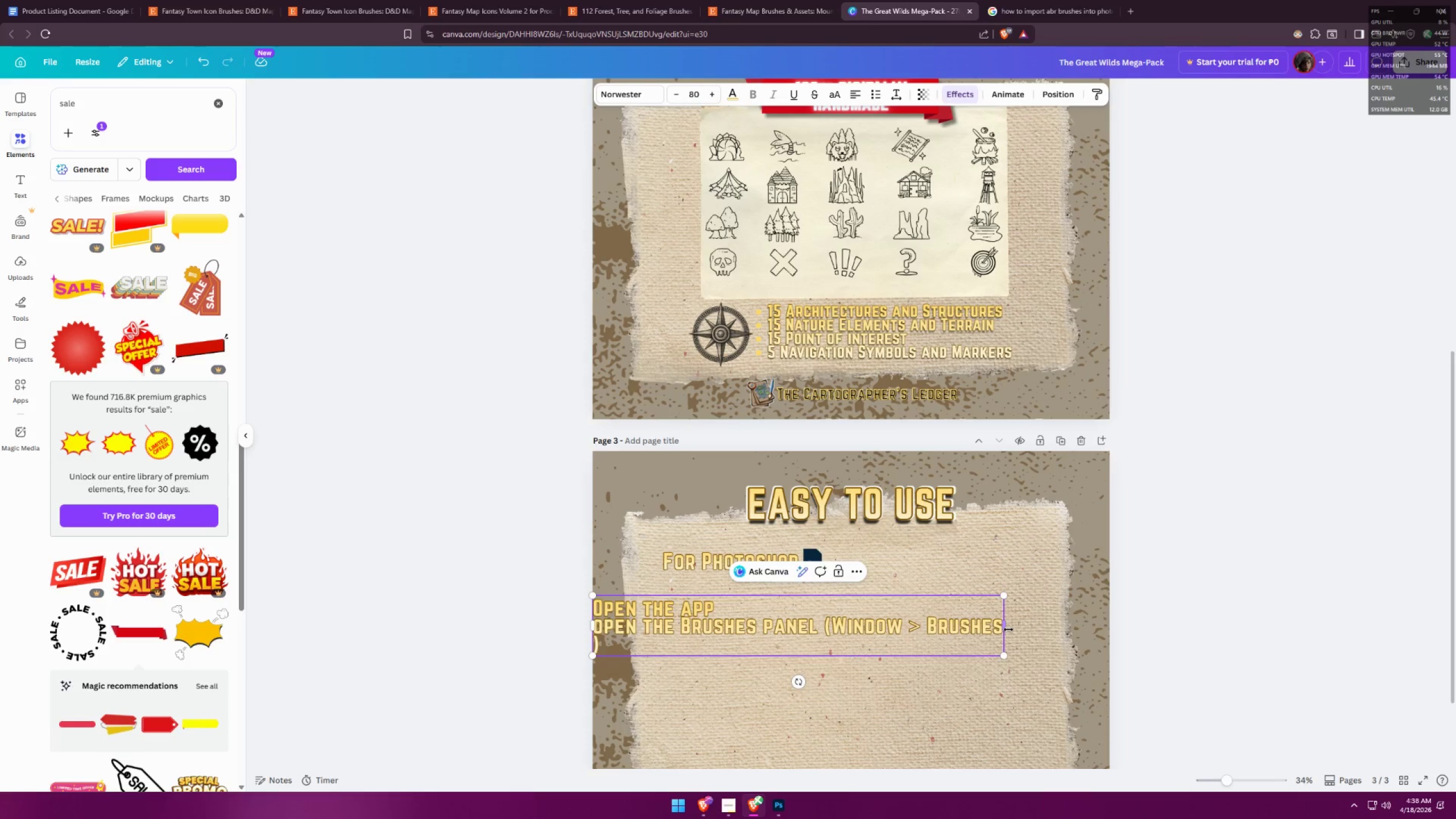 
key(Control+ControlLeft)
 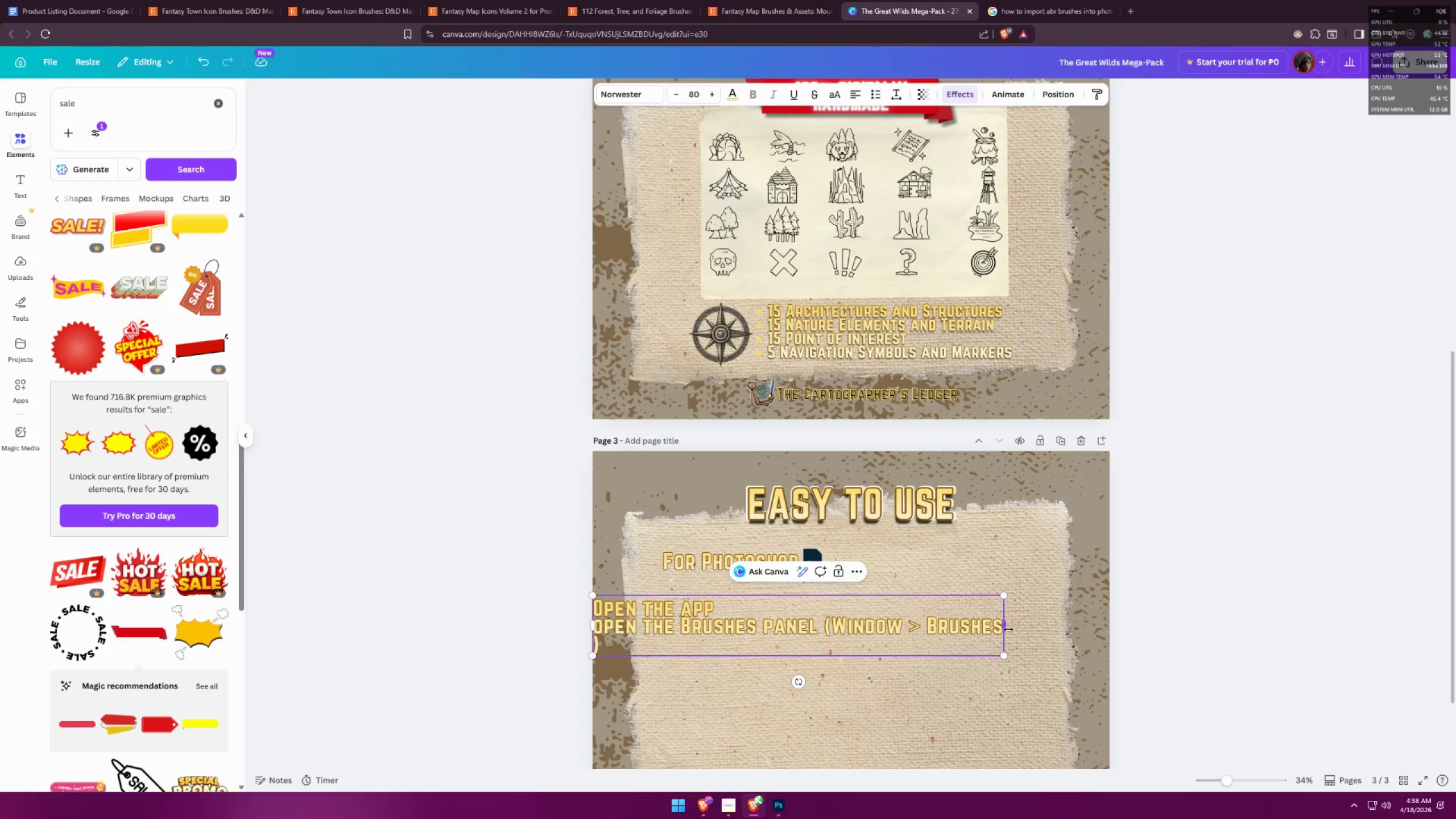 
key(Control+V)
 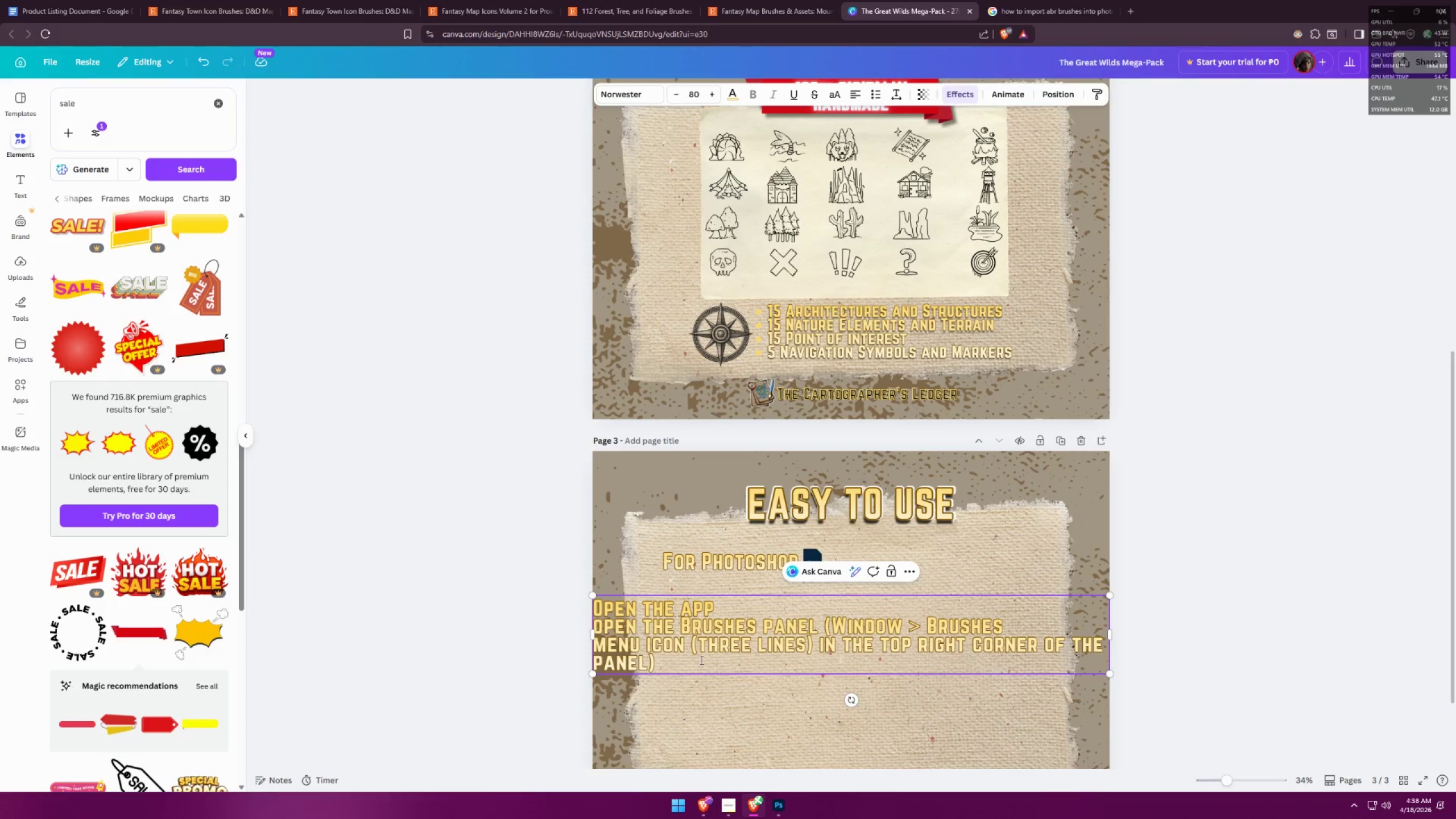 
left_click([672, 665])
 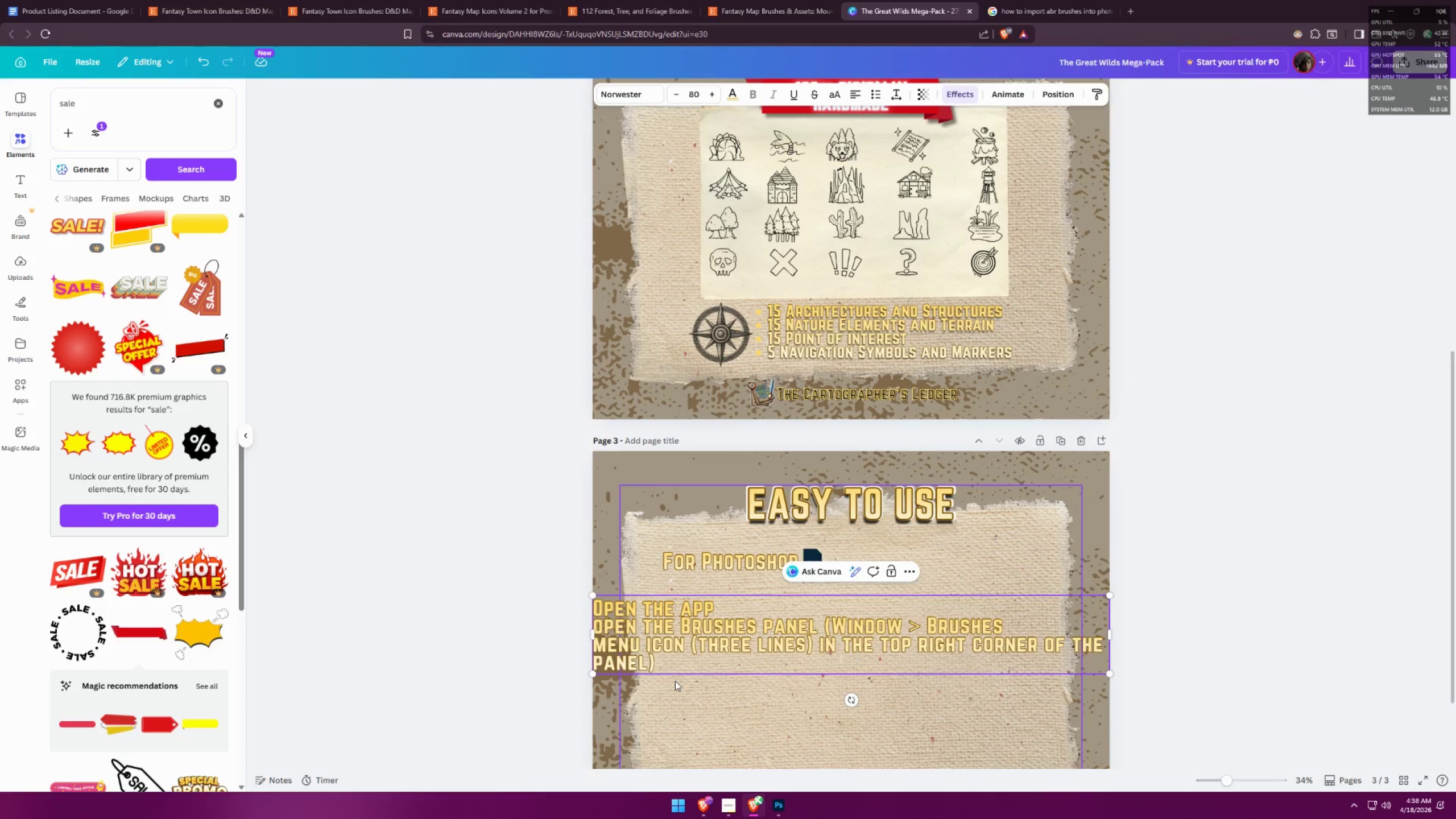 
key(Backspace)
 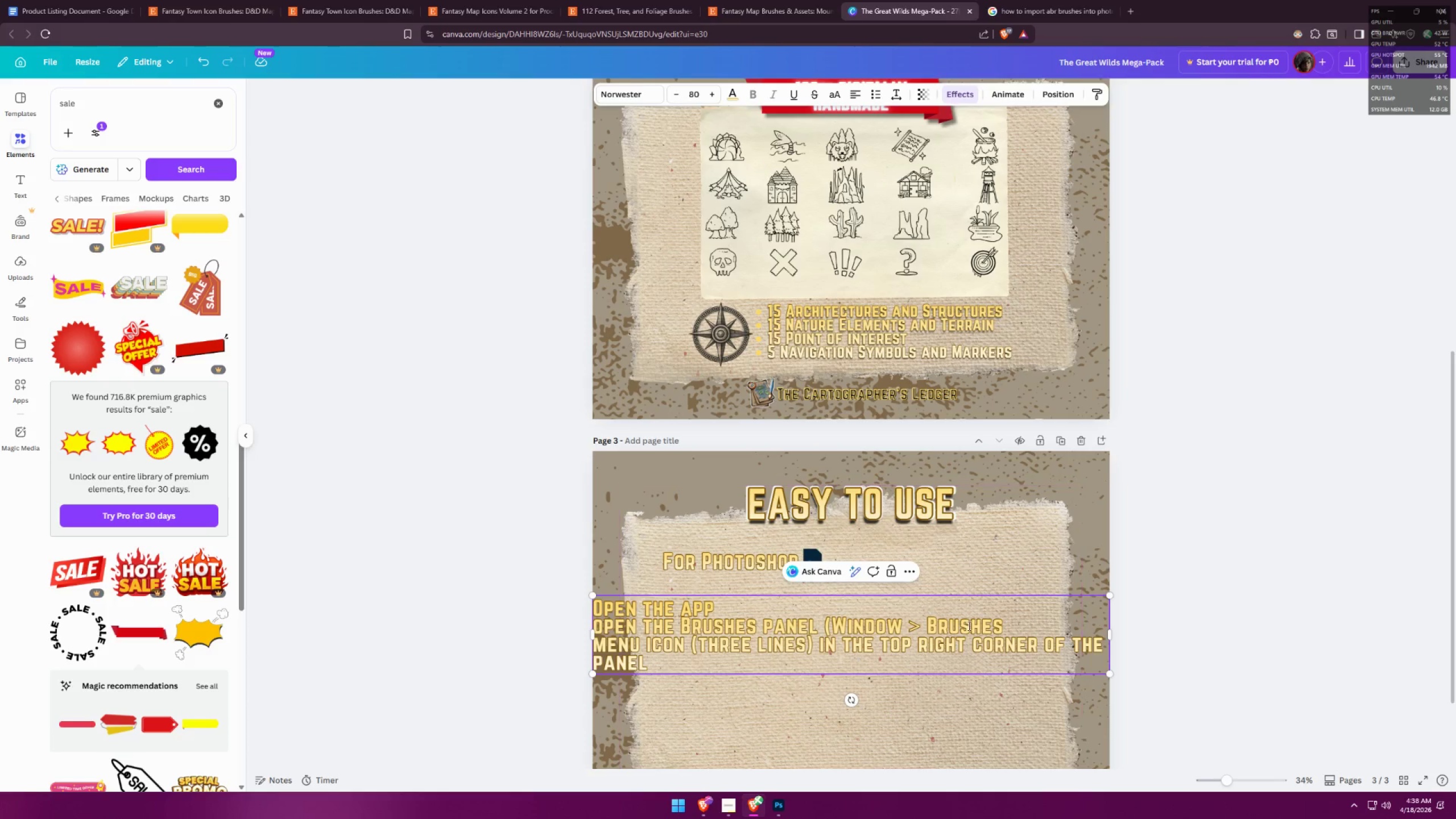 
left_click([1000, 627])
 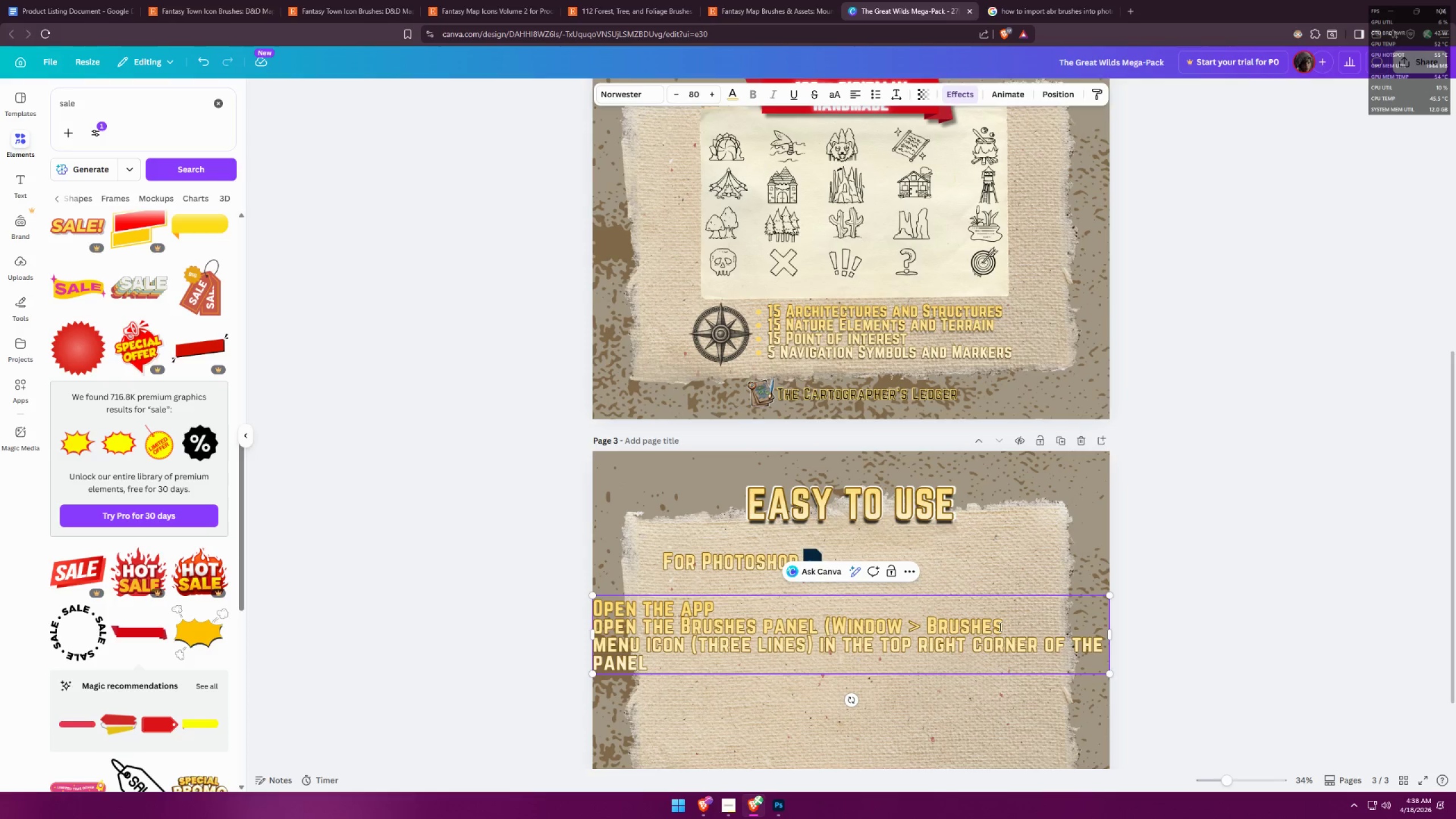 
key(Shift+0)
 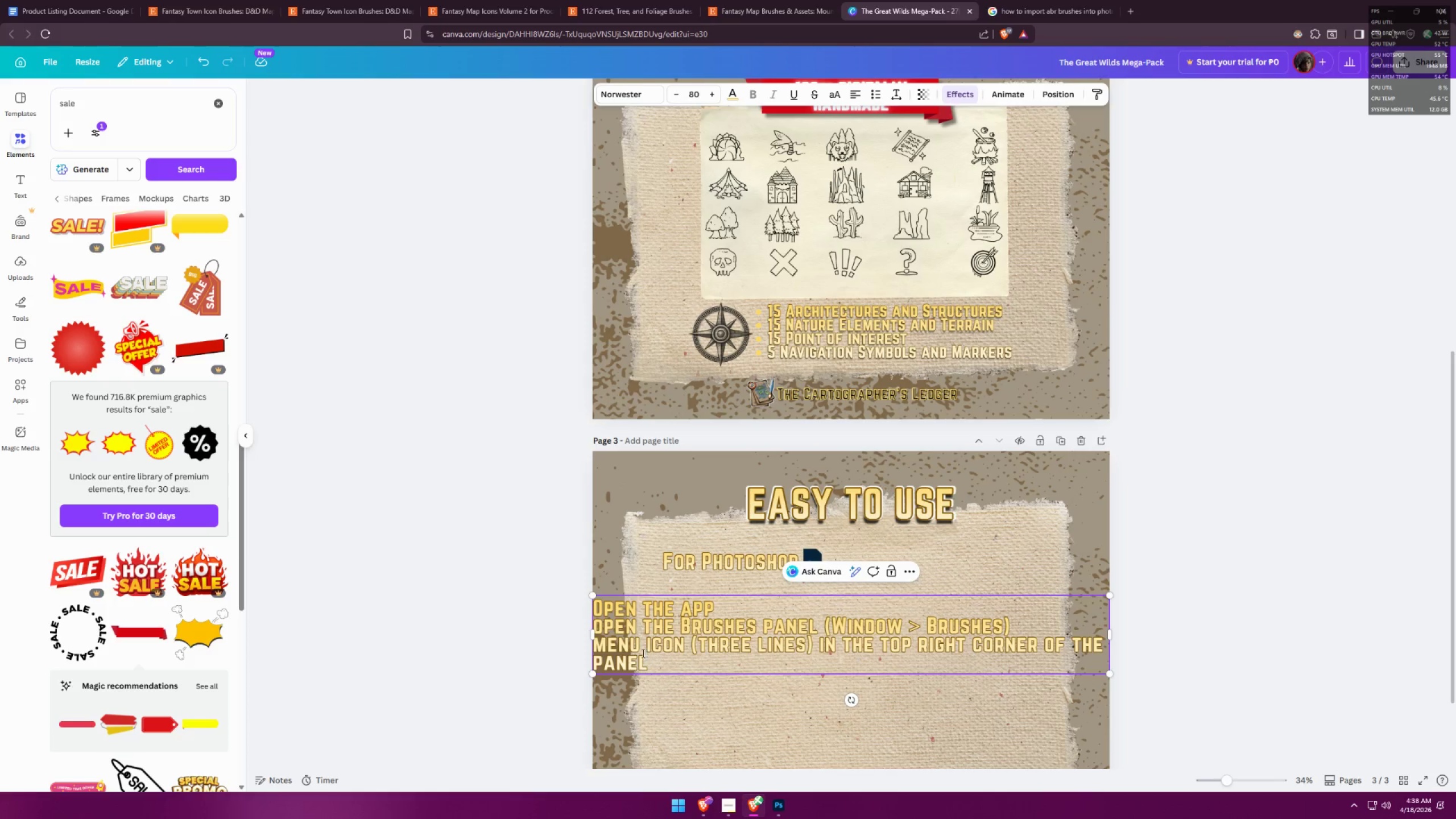 
left_click([654, 660])
 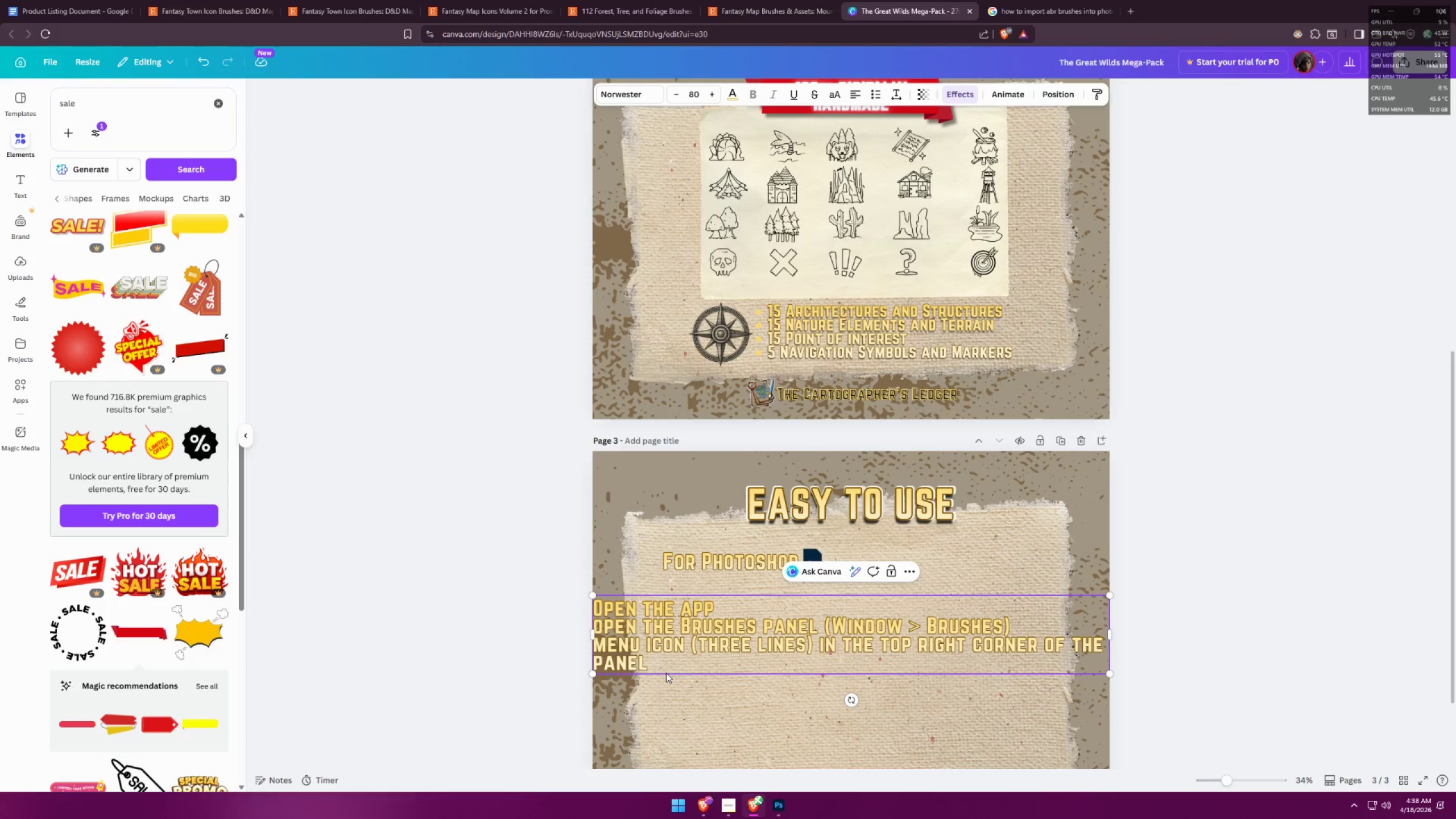 
key(Shift+Enter)
 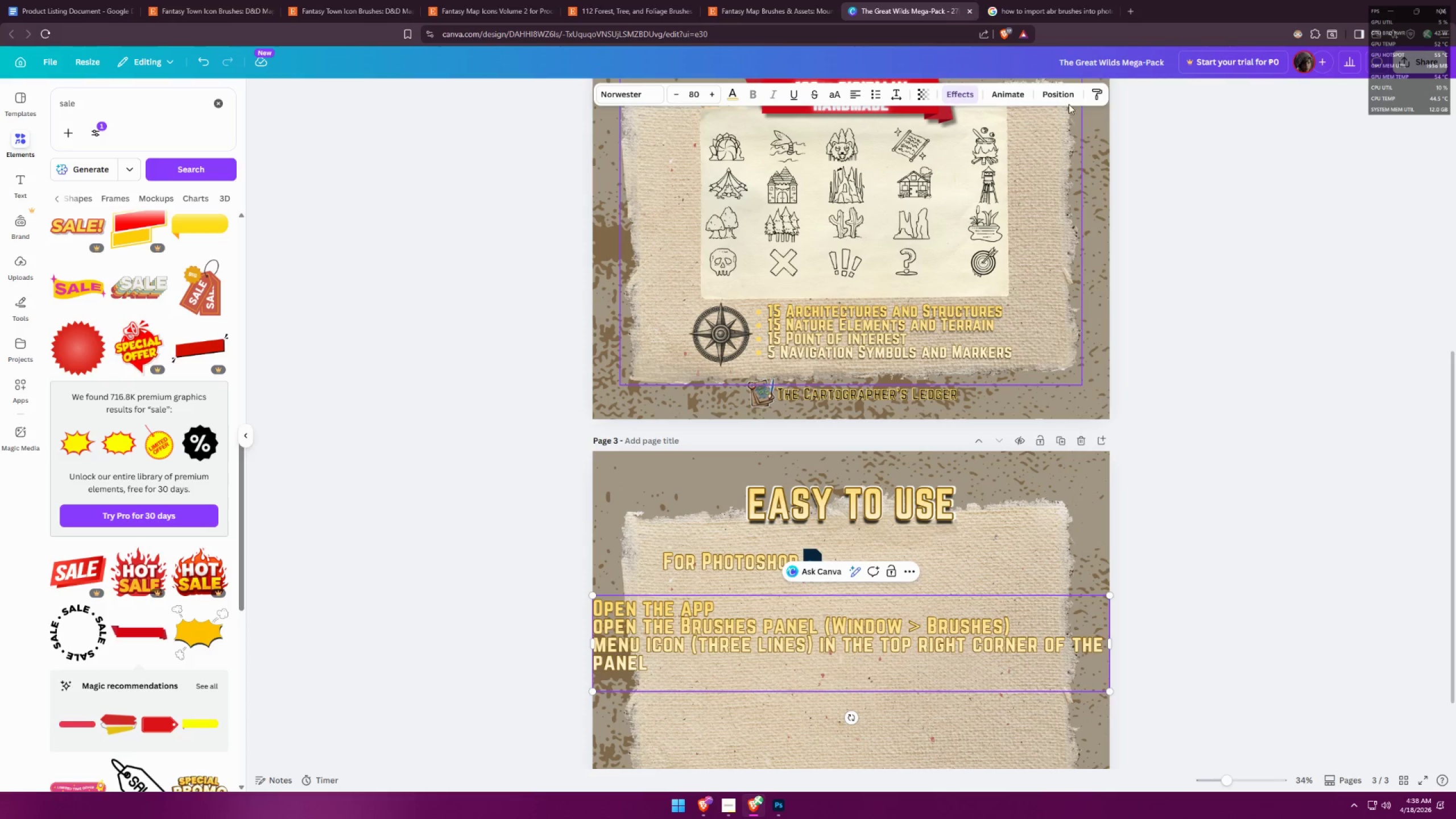 
left_click([1015, 5])
 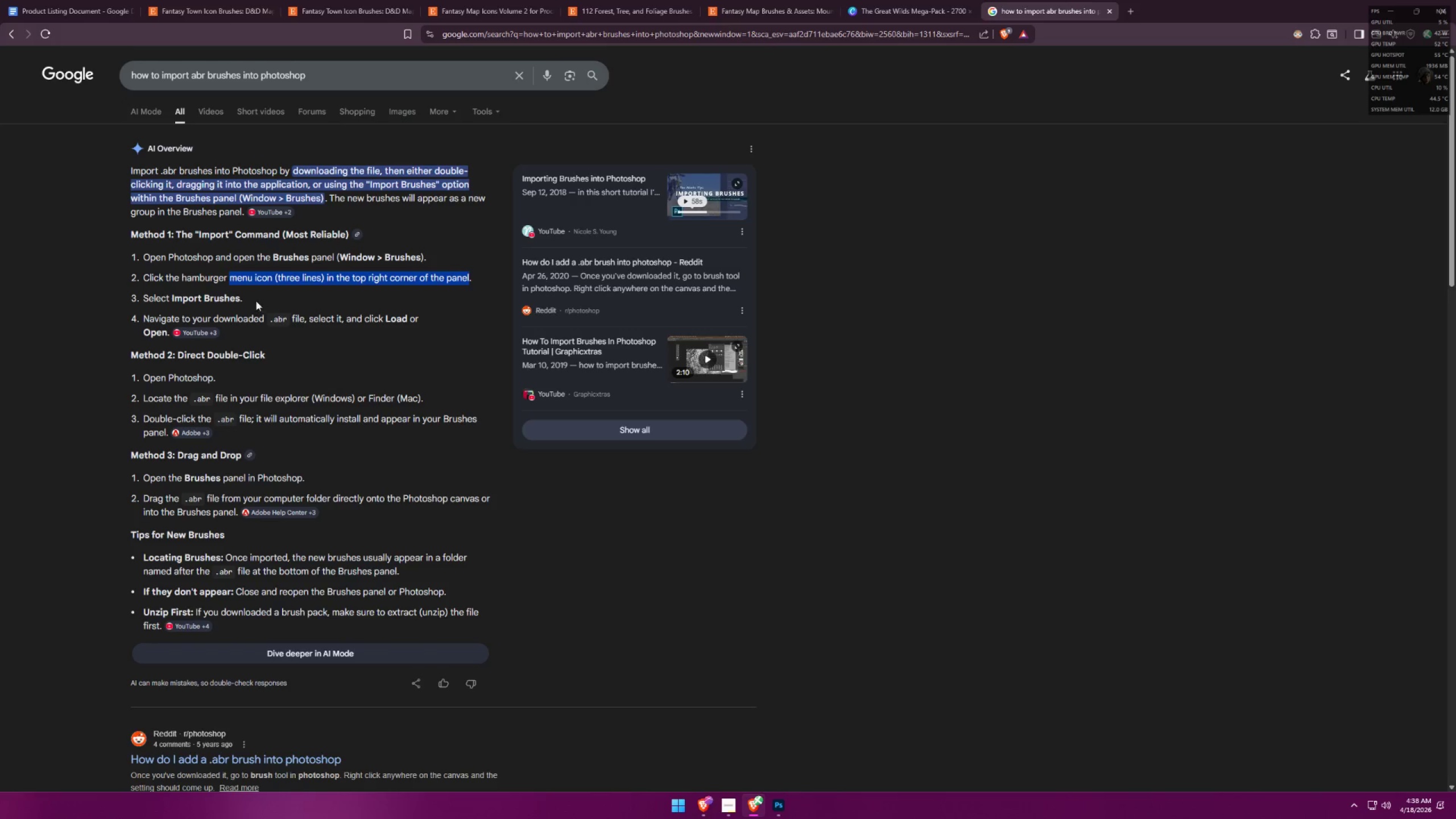 
left_click_drag(start_coordinate=[249, 295], to_coordinate=[240, 293])
 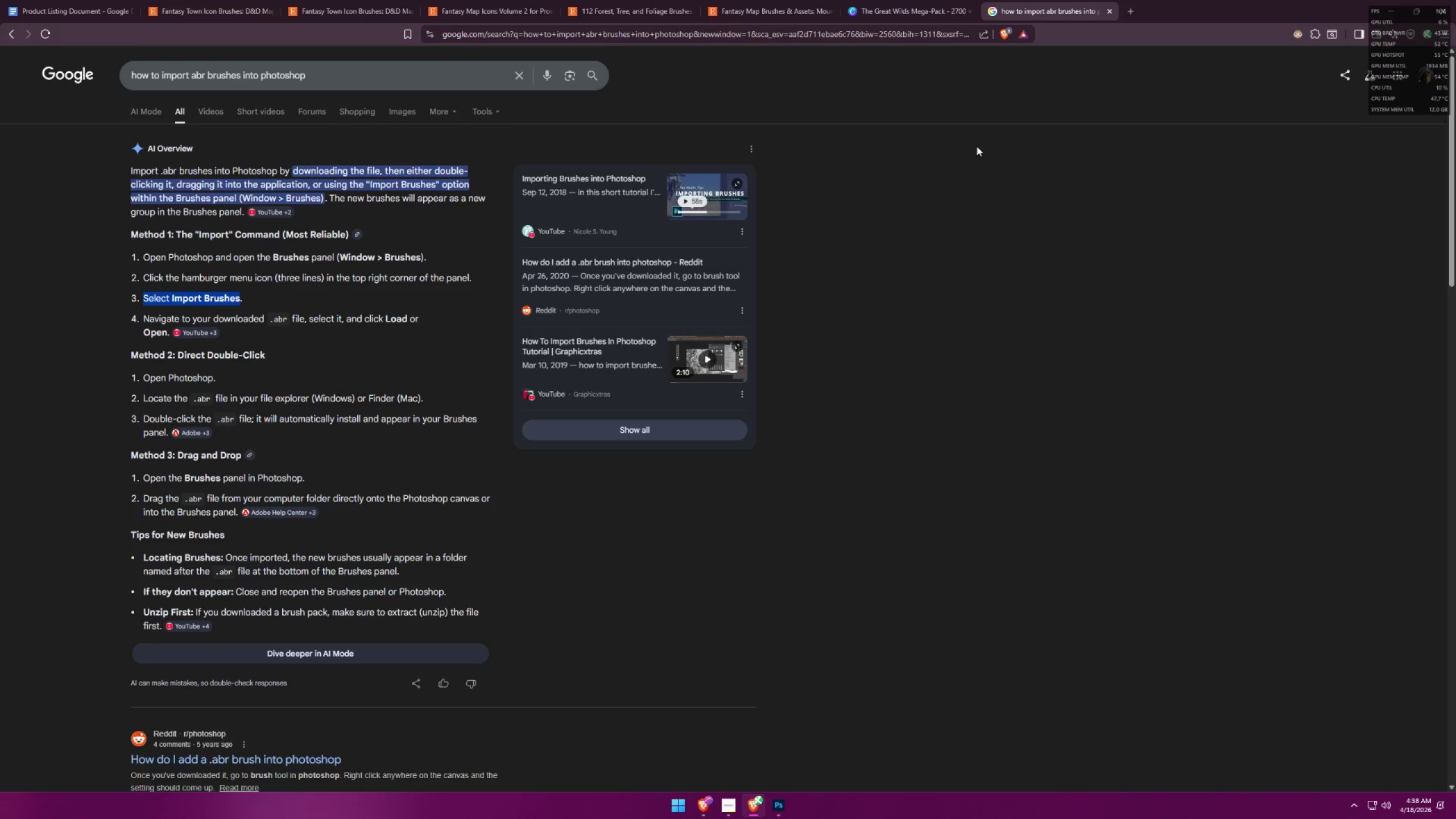 
key(Control+ControlLeft)
 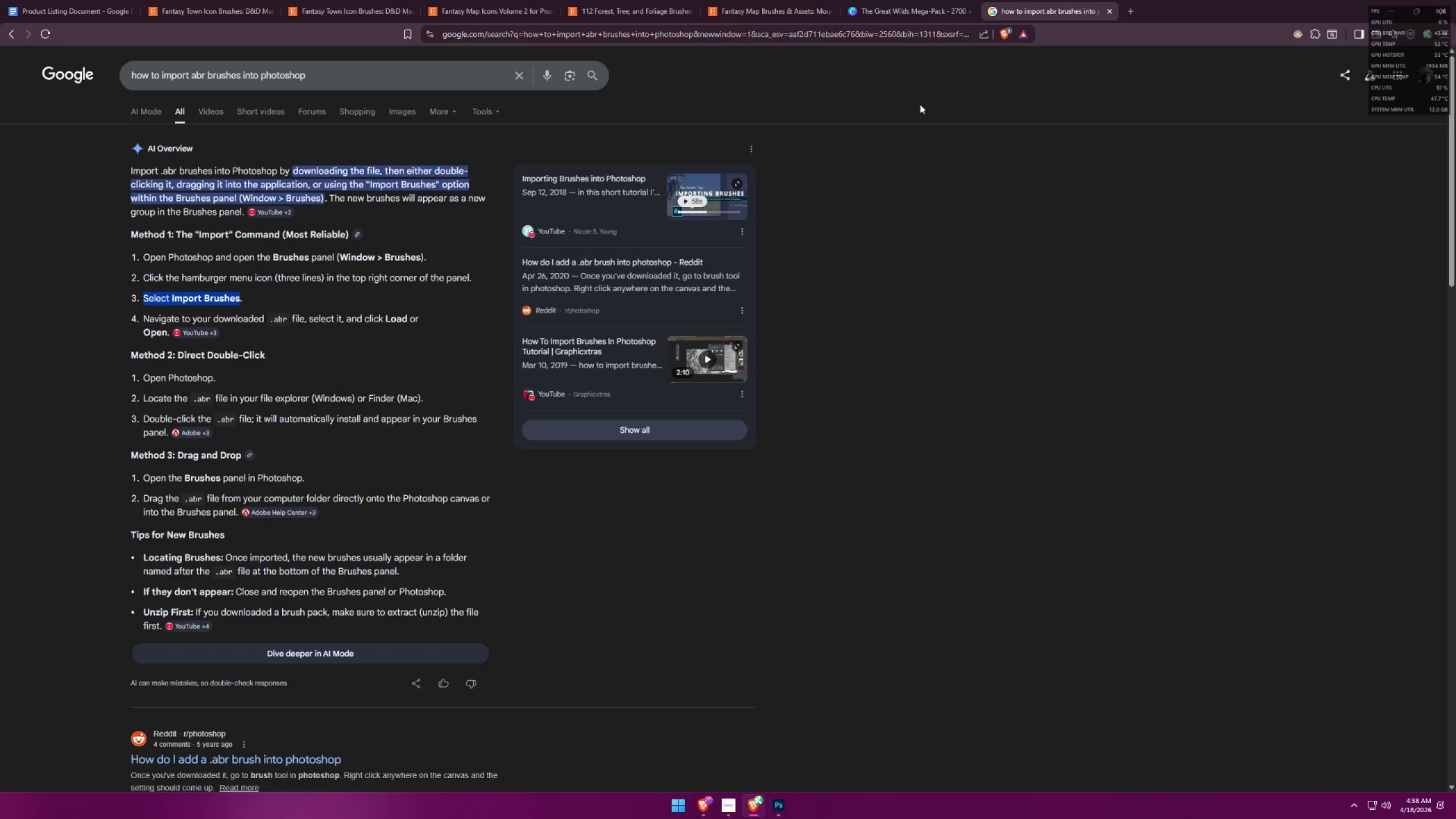 
key(Control+C)
 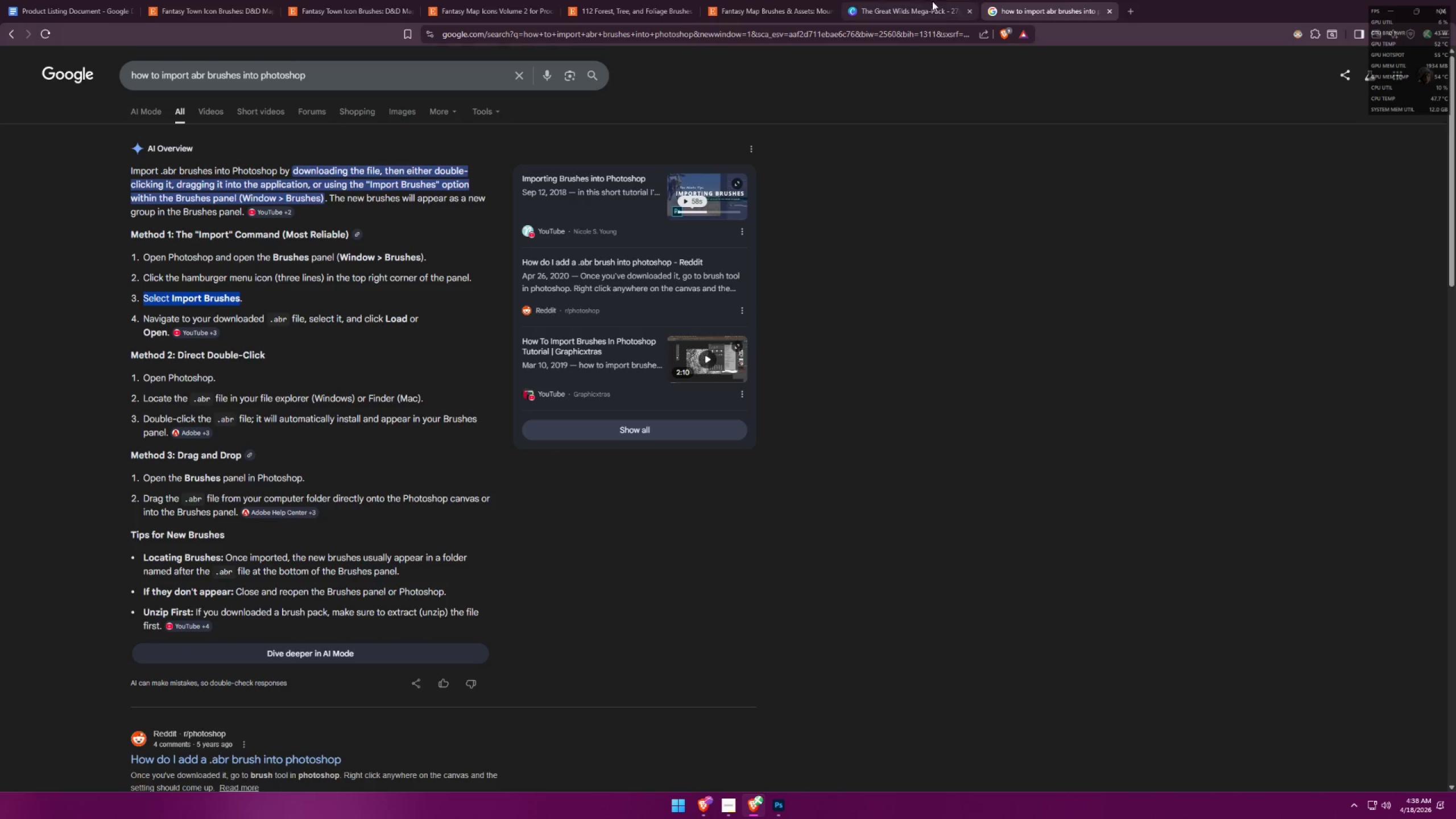 
left_click([931, 0])
 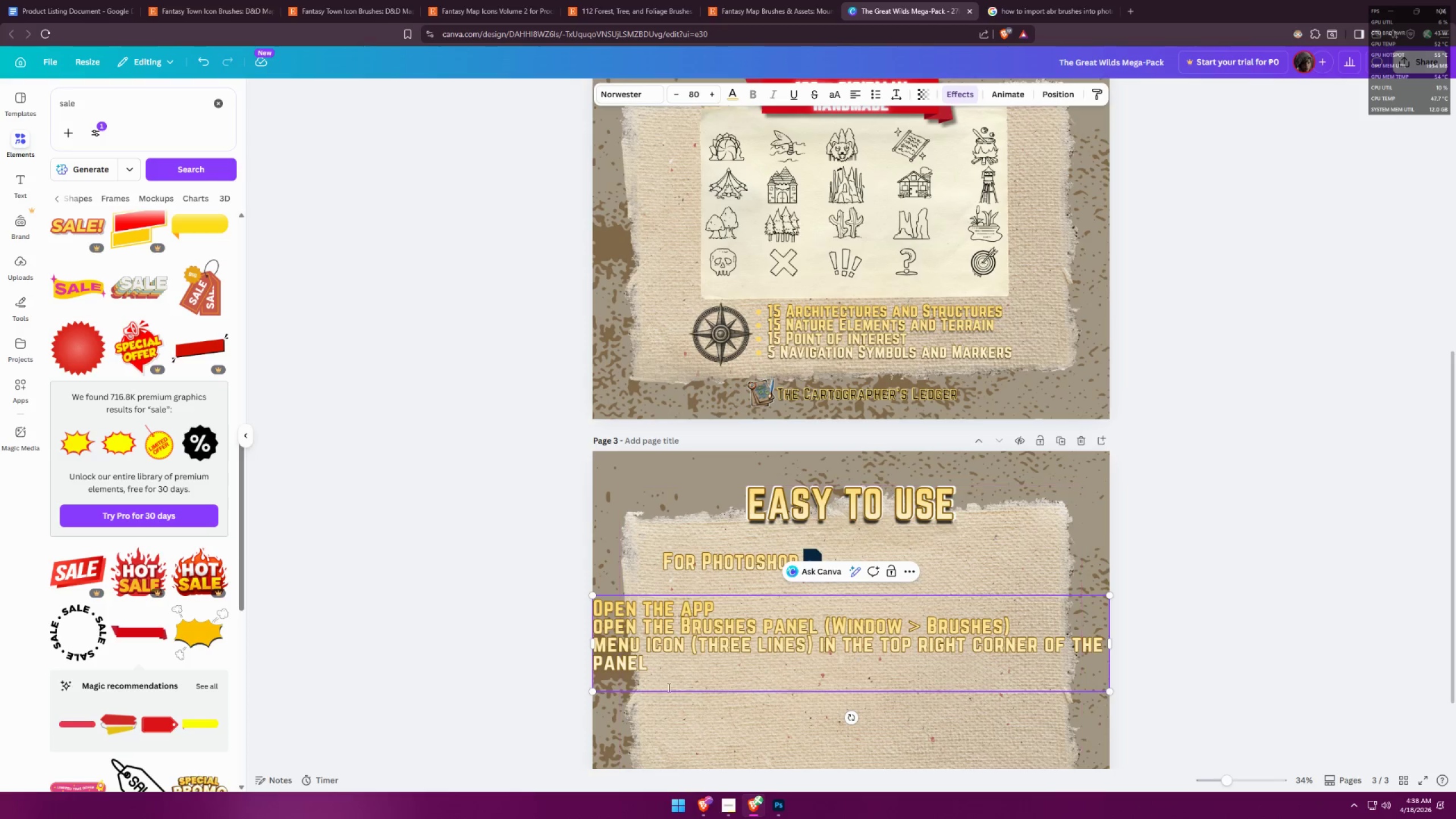 
left_click([664, 681])
 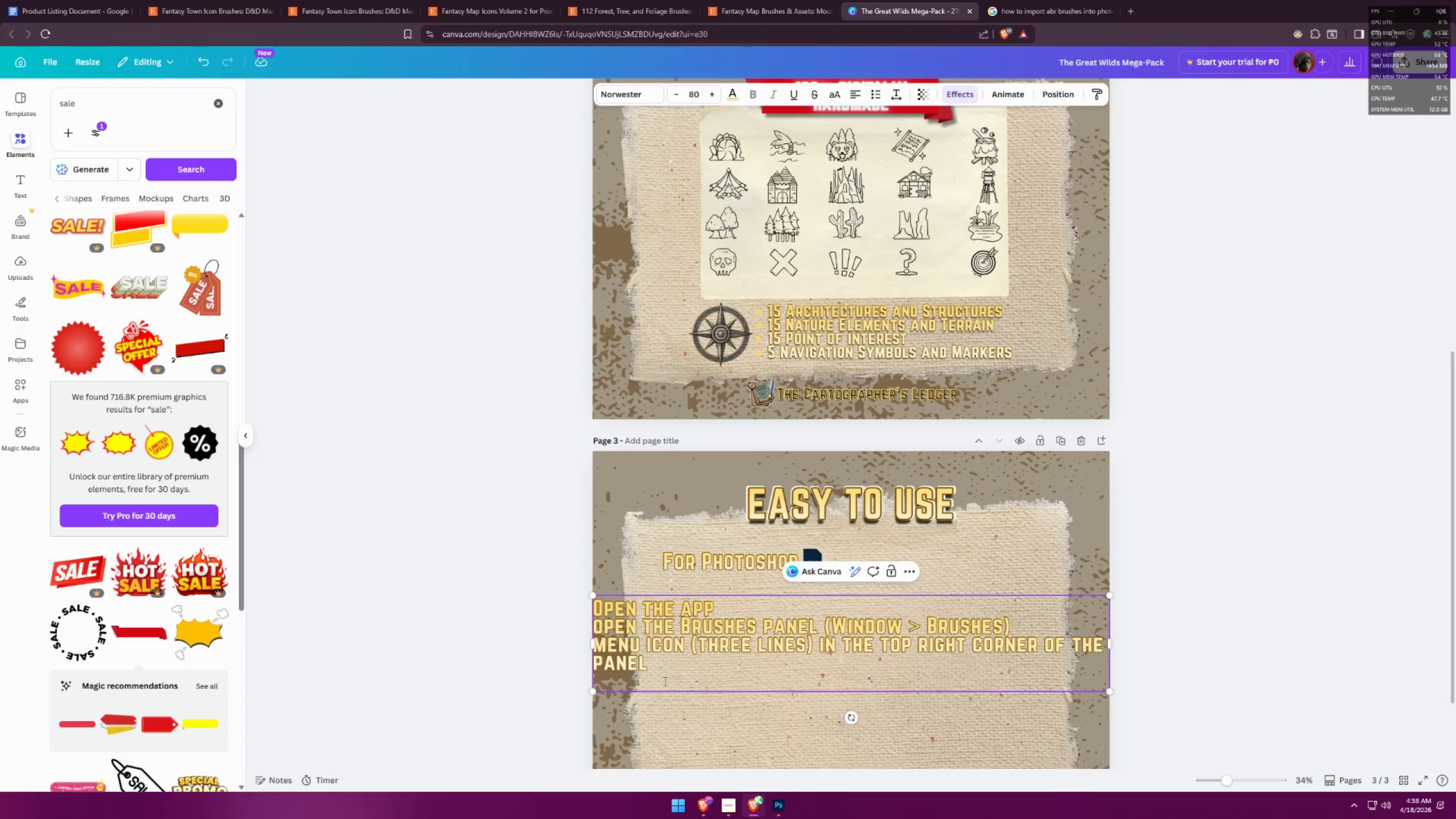 
key(Control+ControlLeft)
 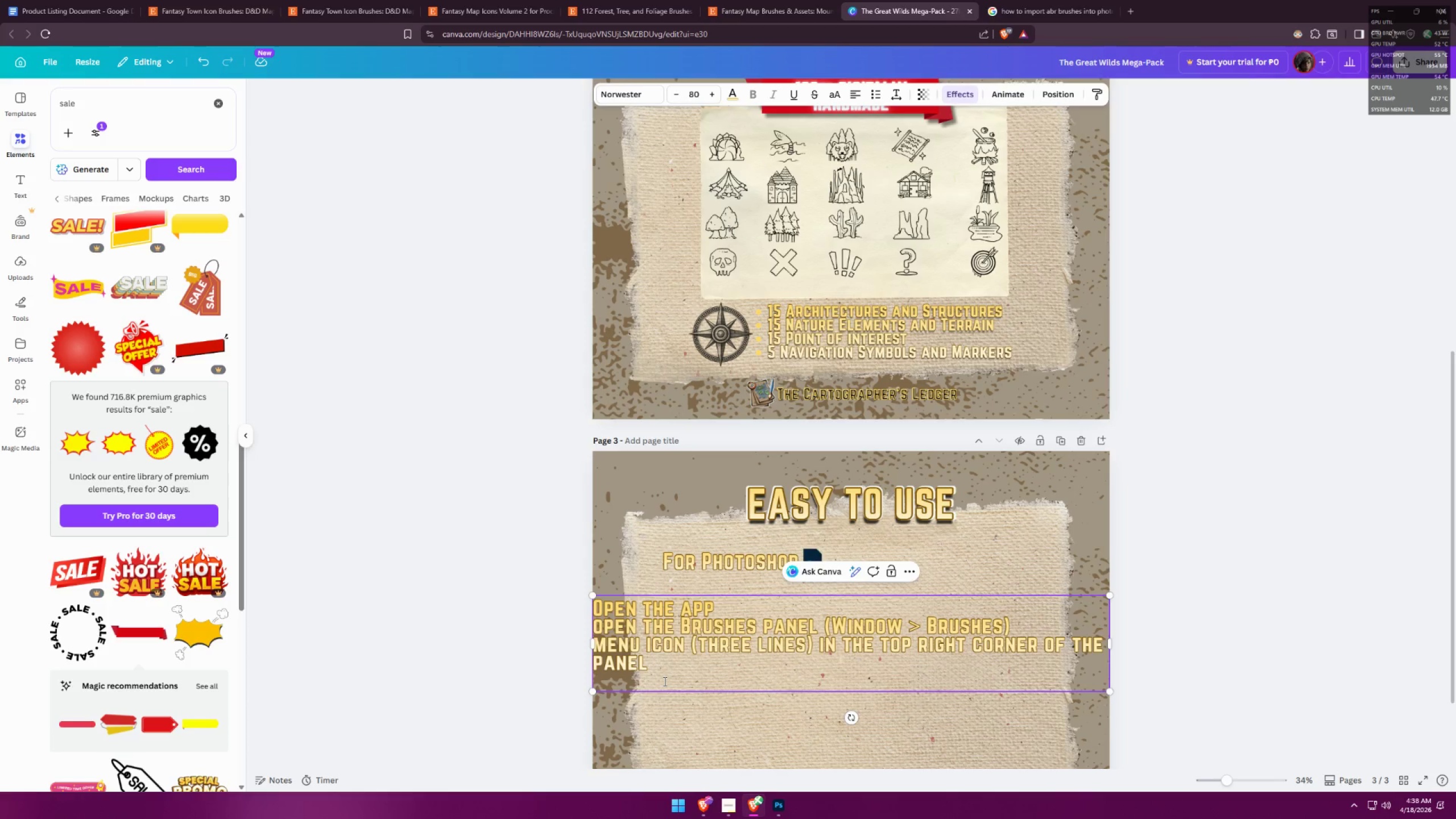 
key(Control+V)
 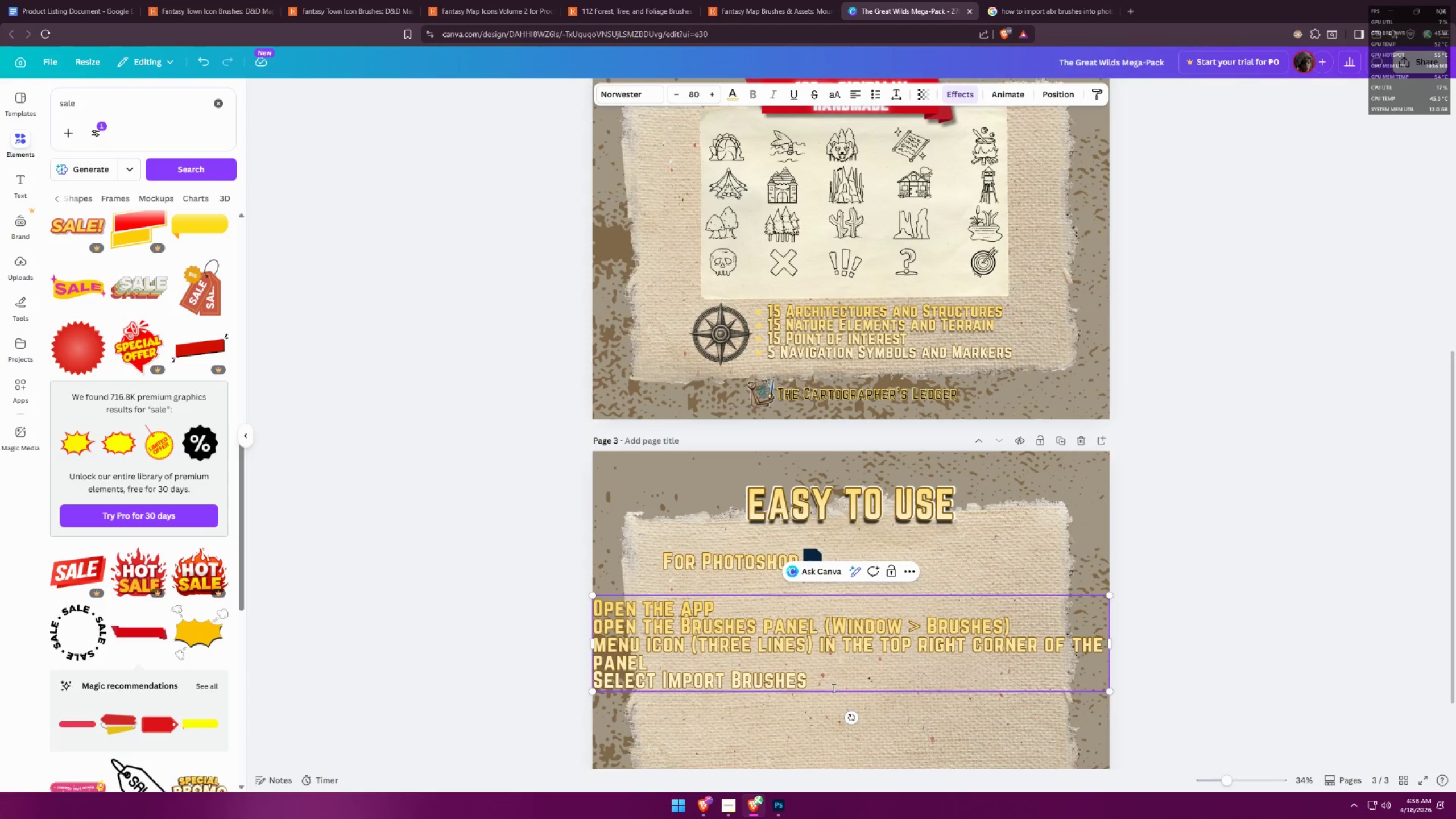 
left_click([835, 682])
 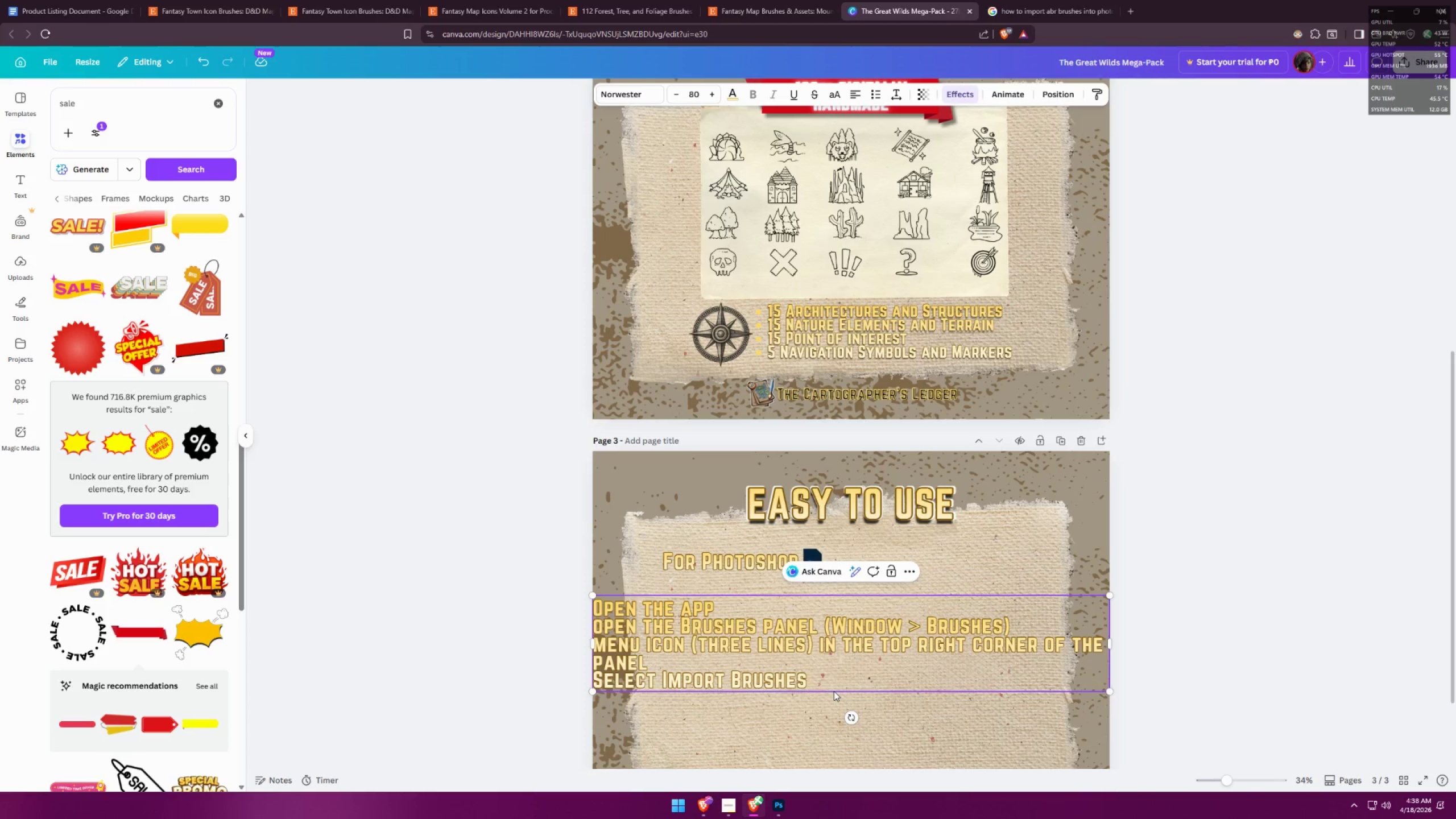 
key(Enter)
 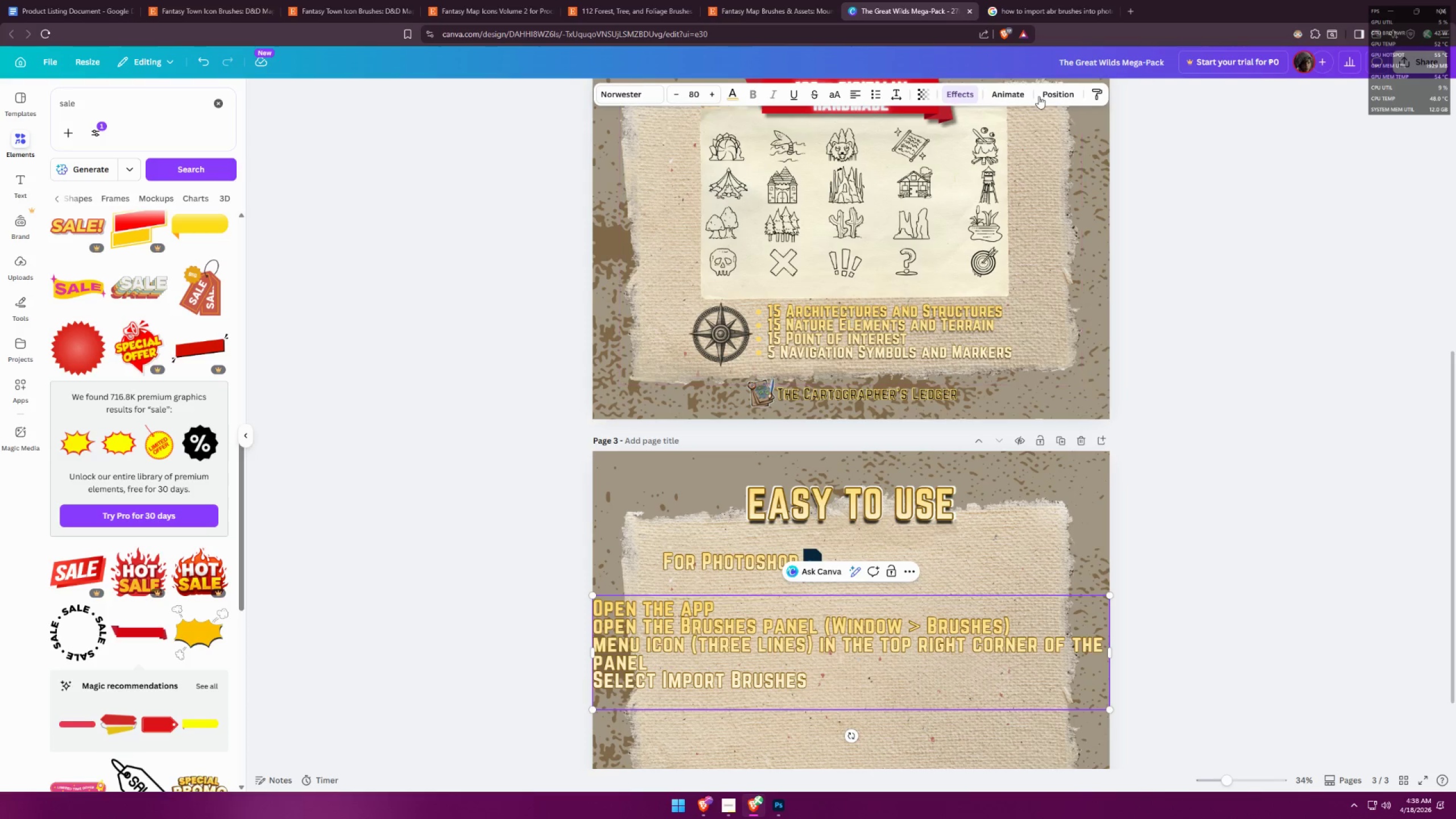 
left_click([1004, 3])
 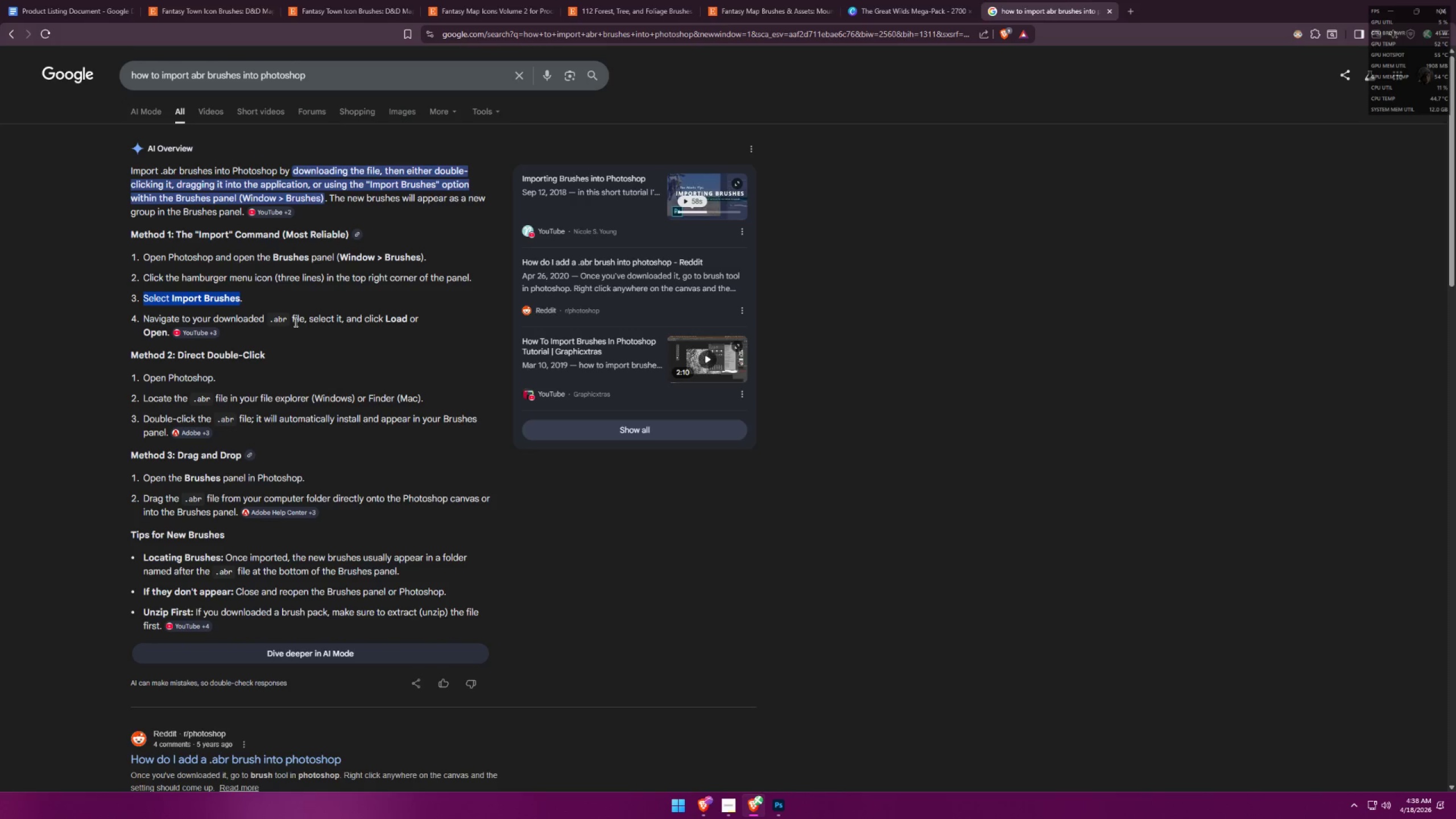 
wait(13.67)
 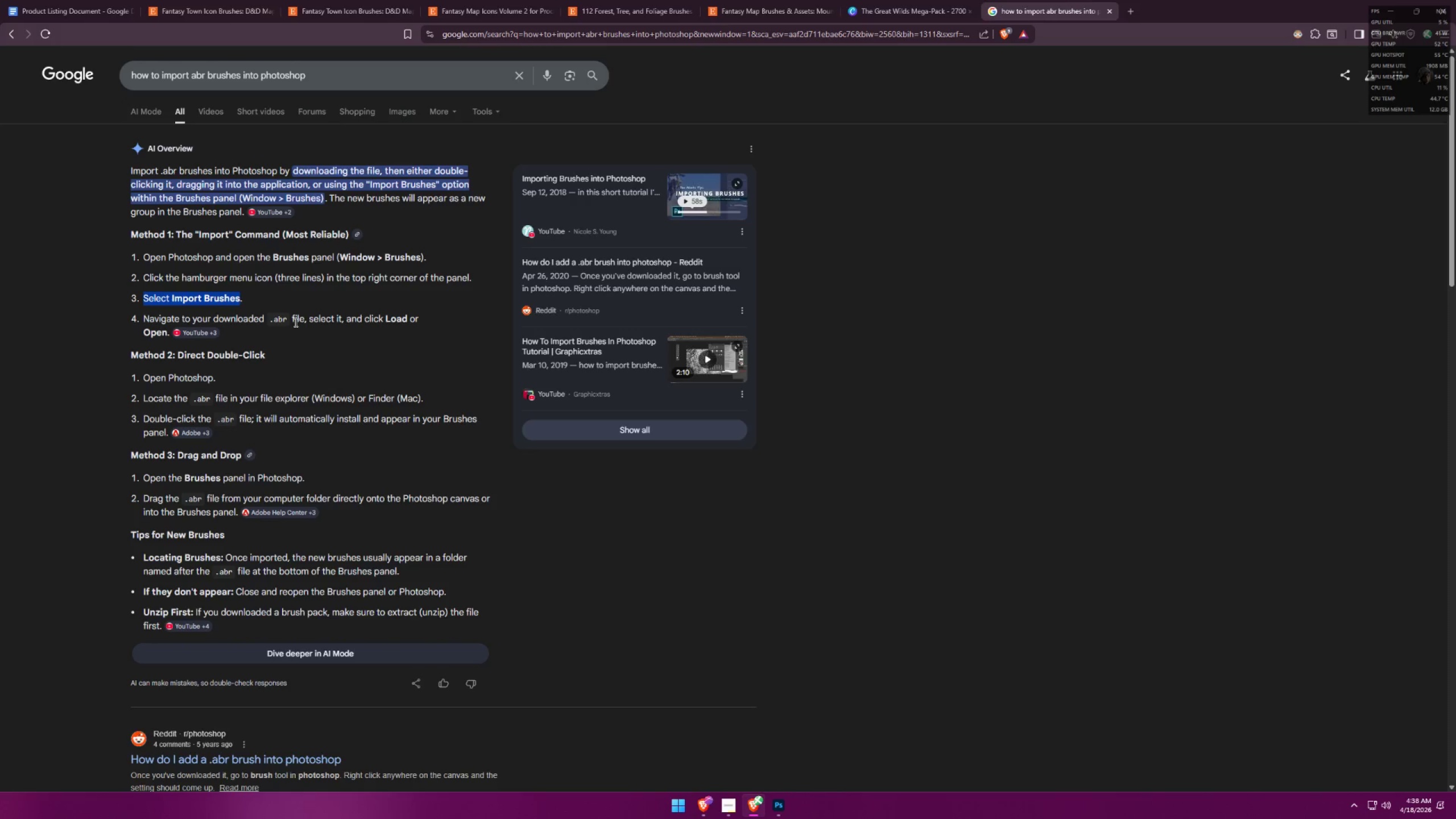 
left_click_drag(start_coordinate=[270, 320], to_coordinate=[320, 322])
 